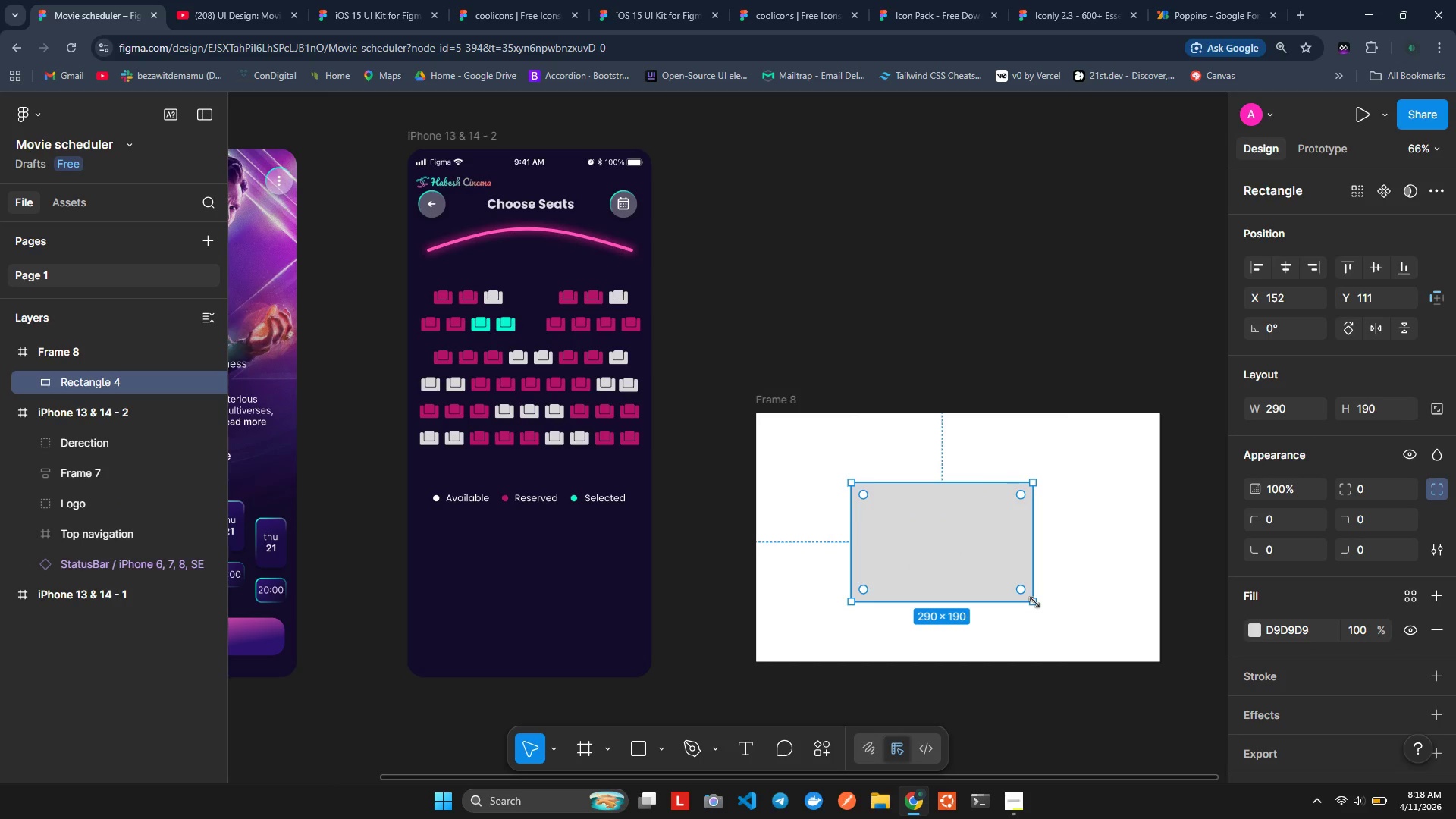 
left_click([1291, 411])
 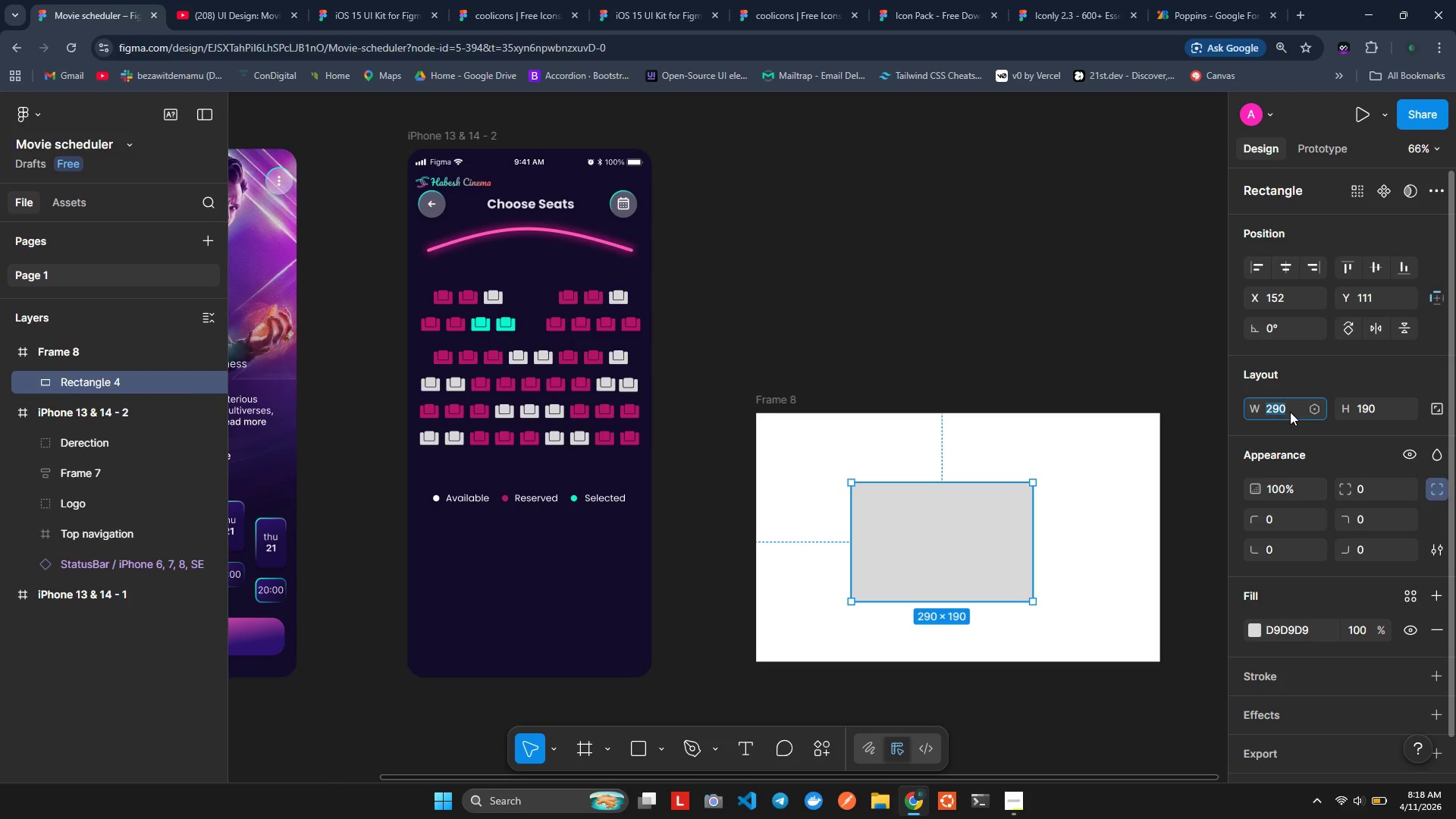 
type(390)
 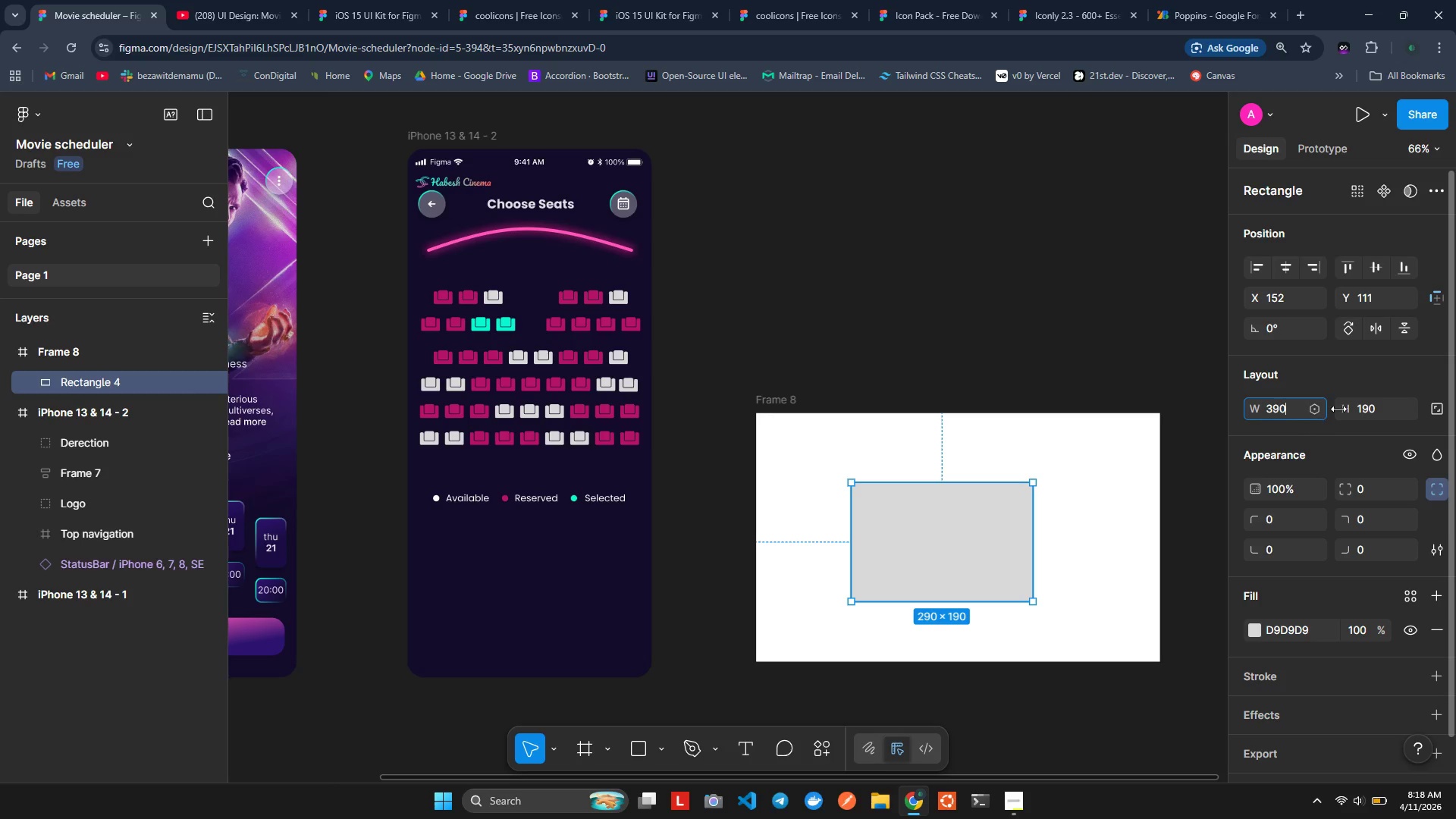 
left_click([1367, 404])
 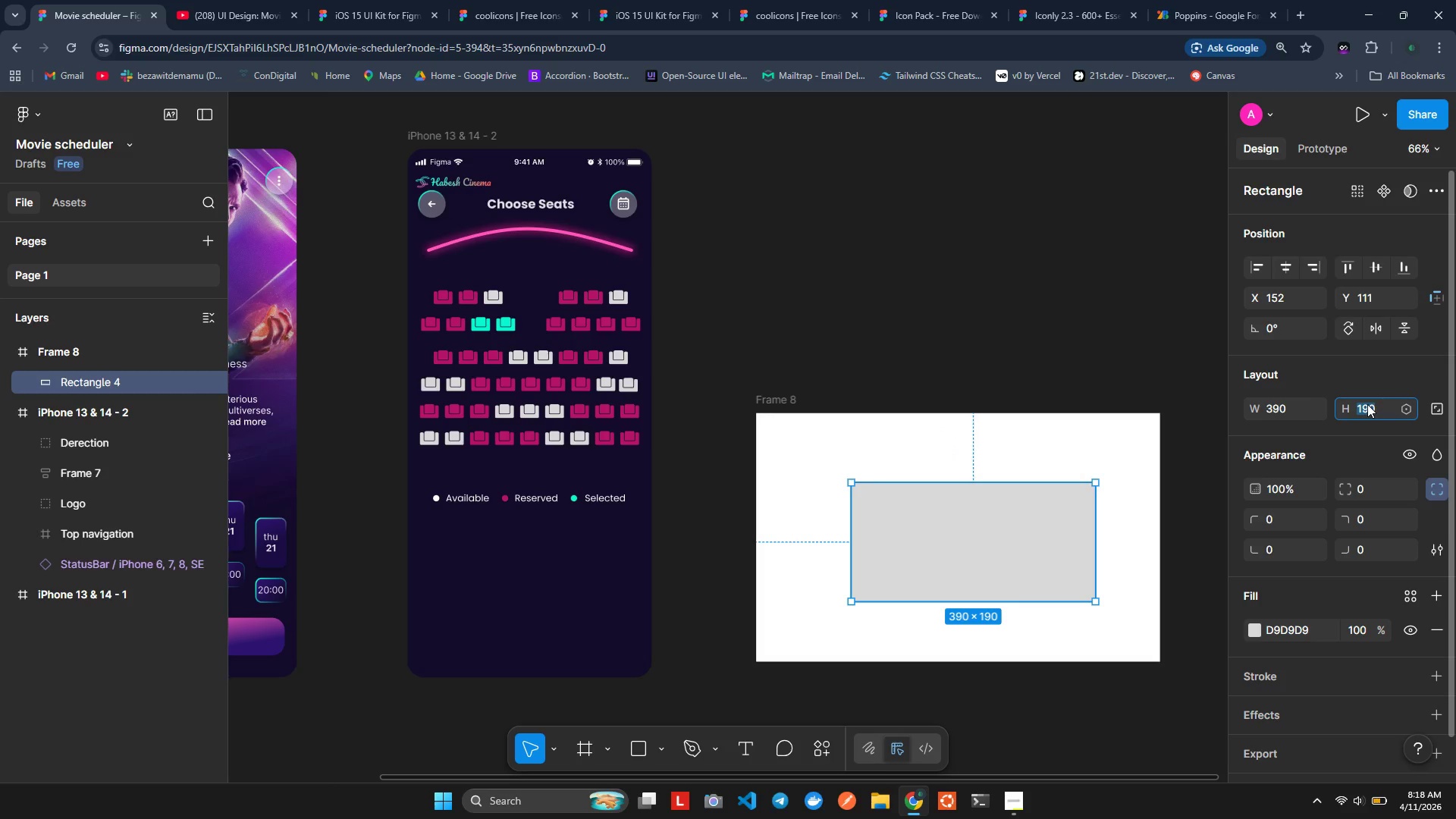 
type(26)
 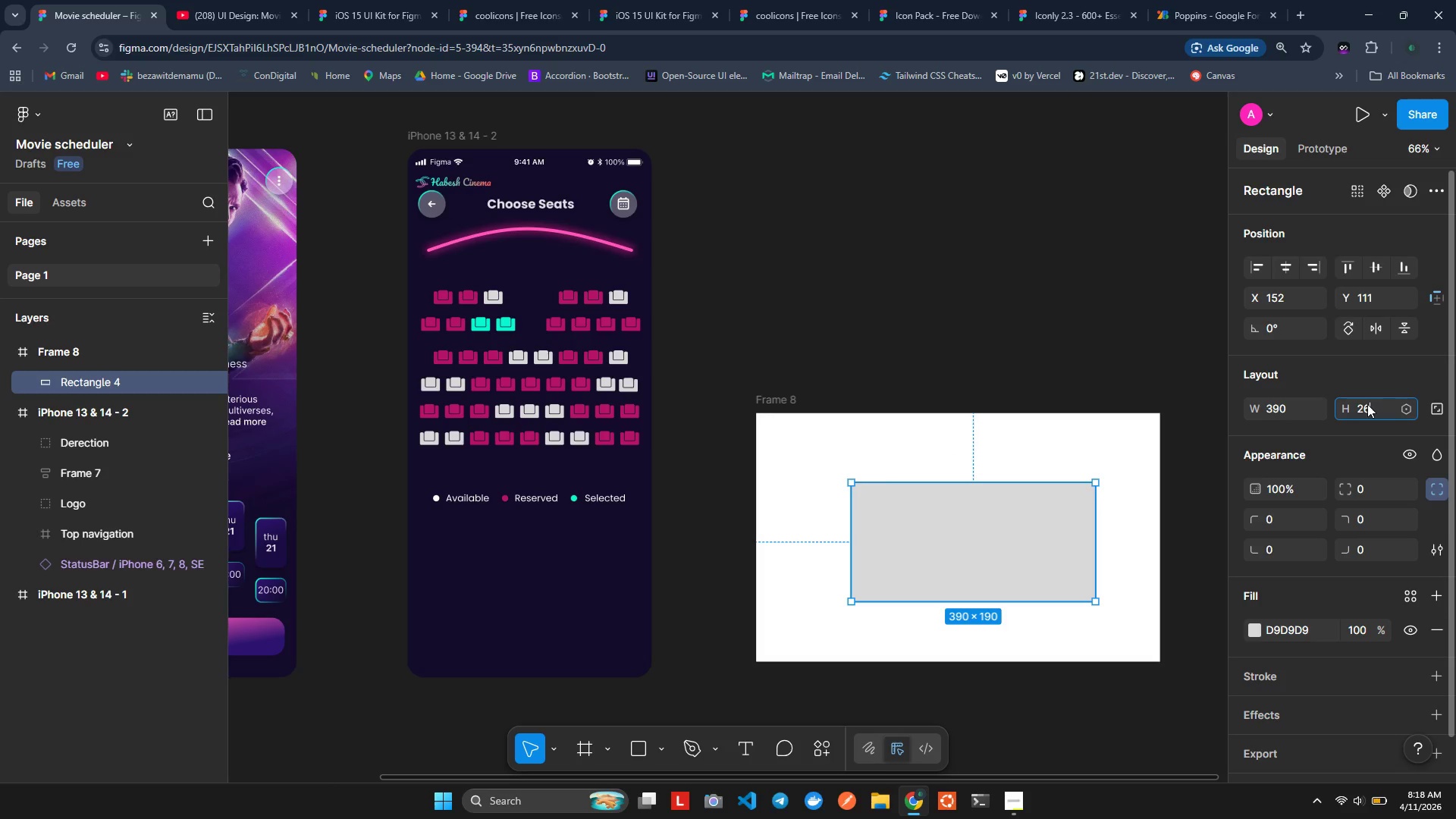 
key(Backspace)
type(16)
 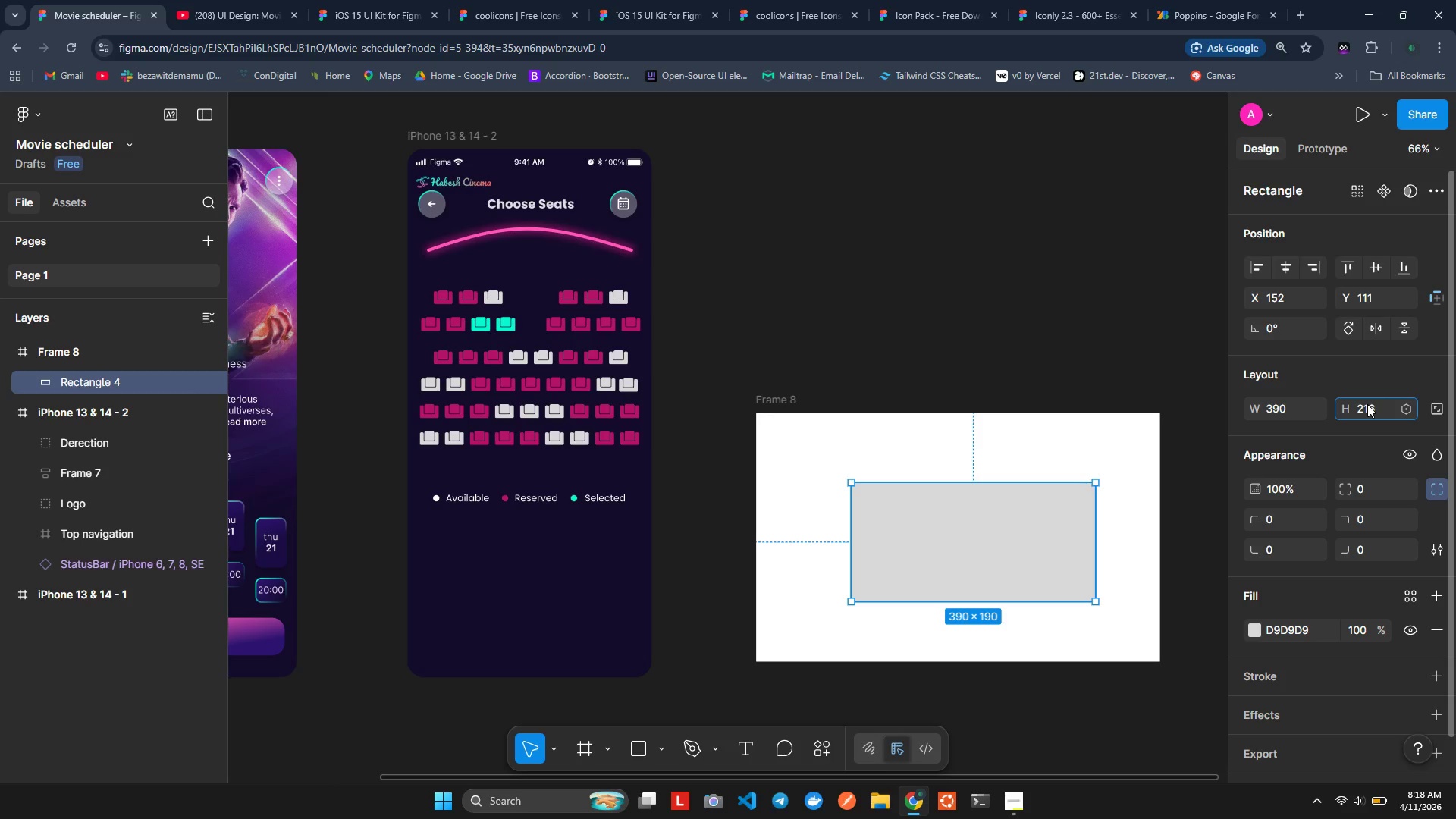 
key(Enter)
 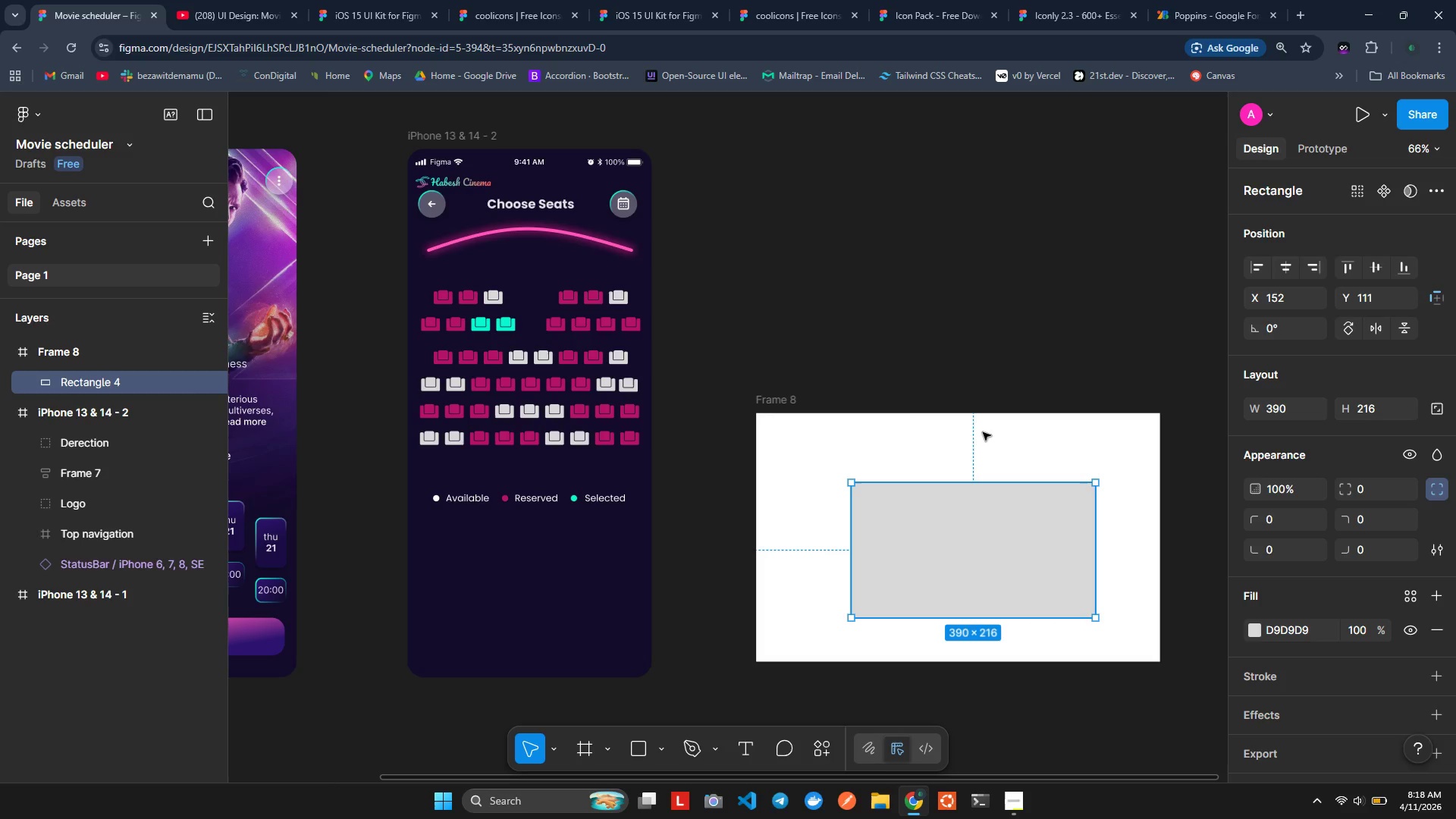 
wait(16.95)
 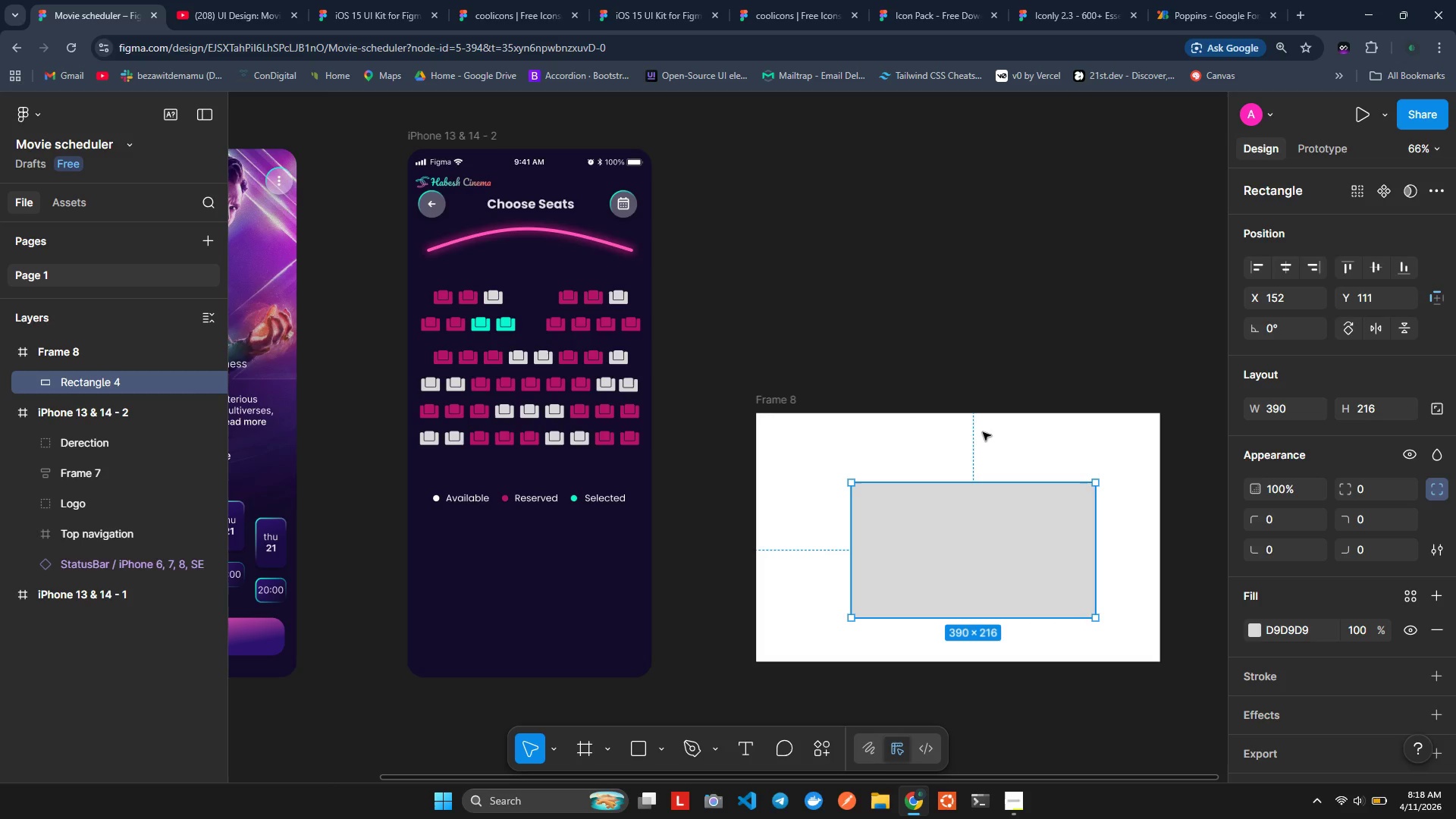 
left_click([1220, 510])
 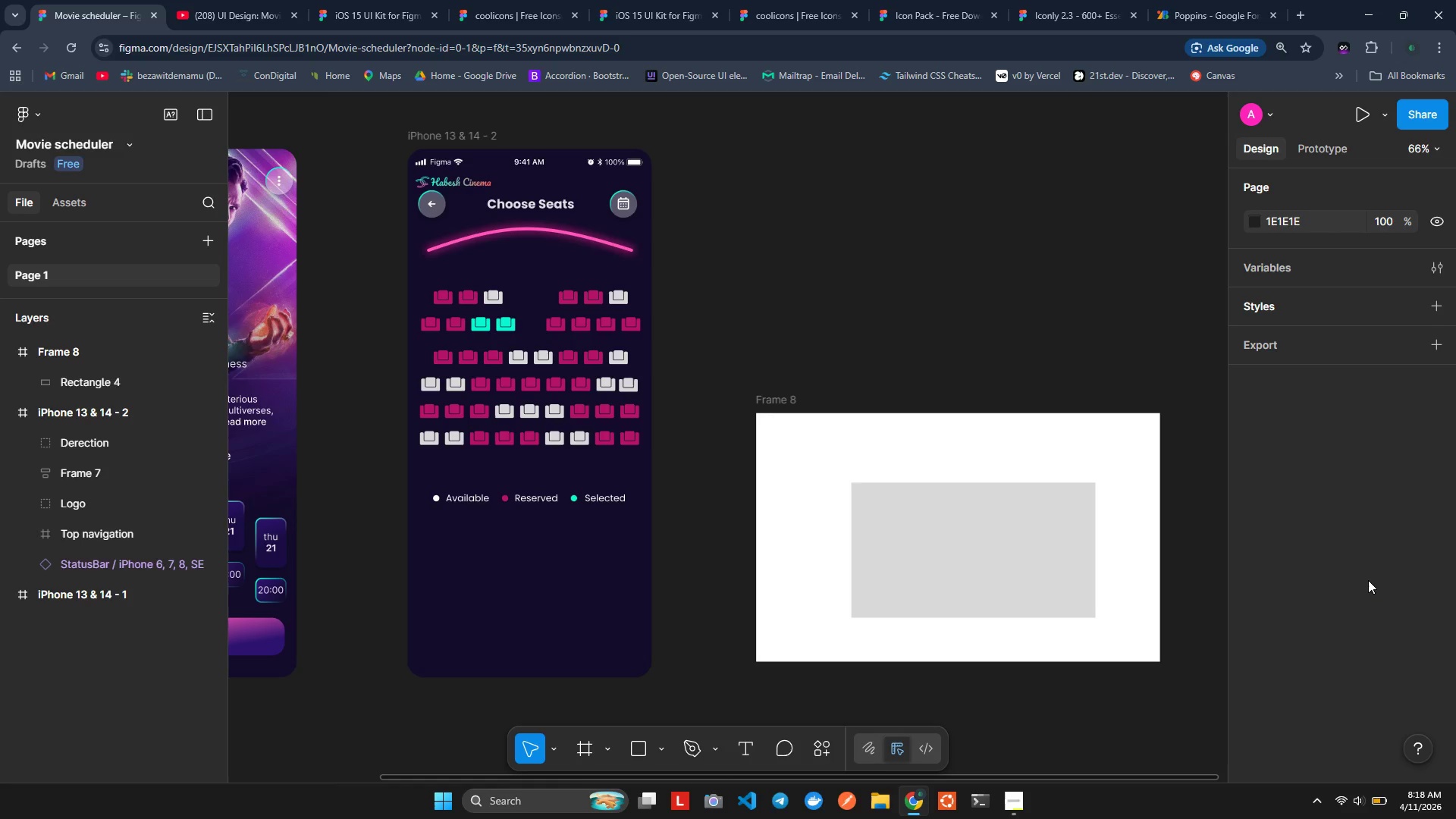 
wait(6.94)
 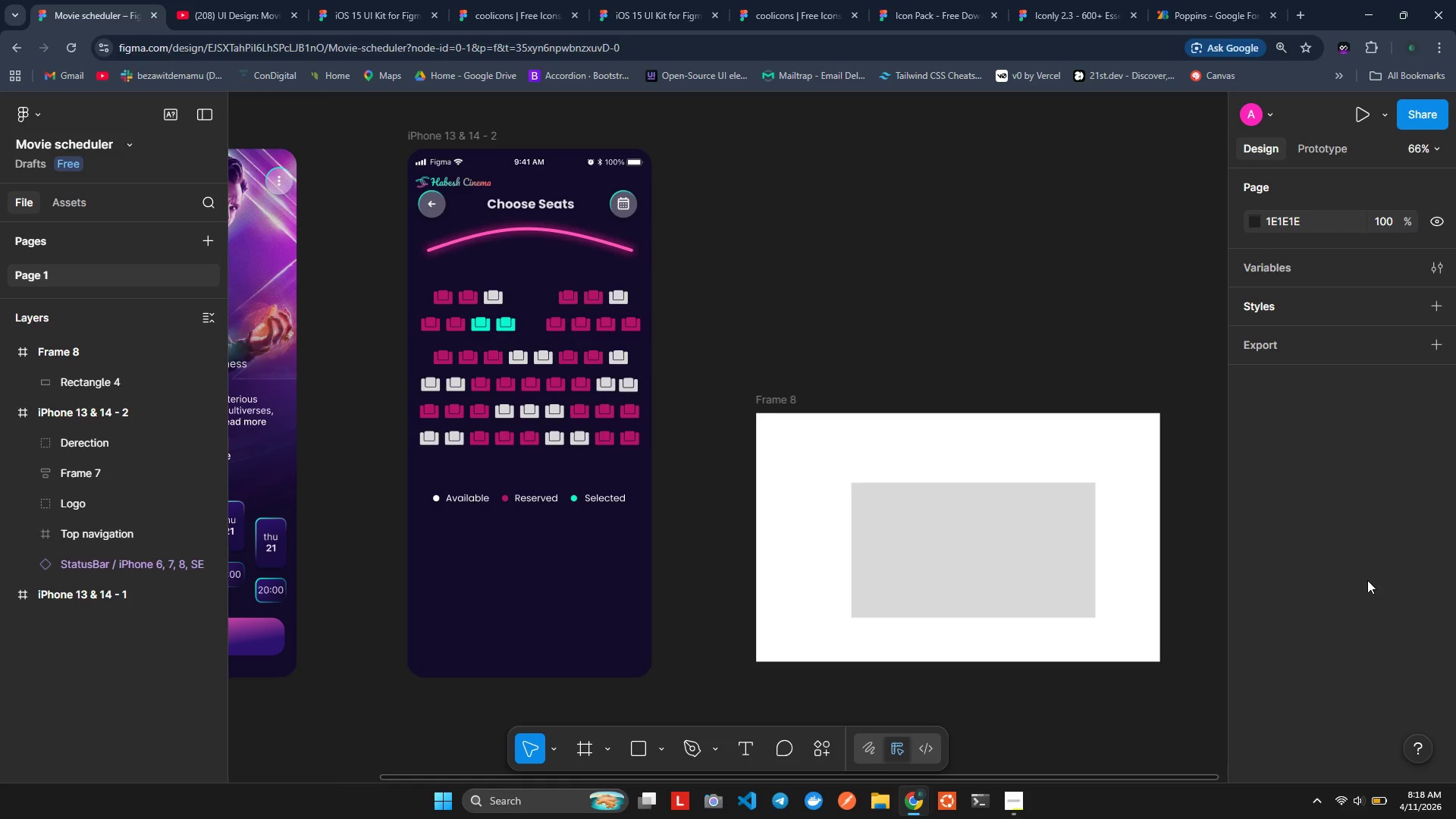 
left_click([44, 119])
 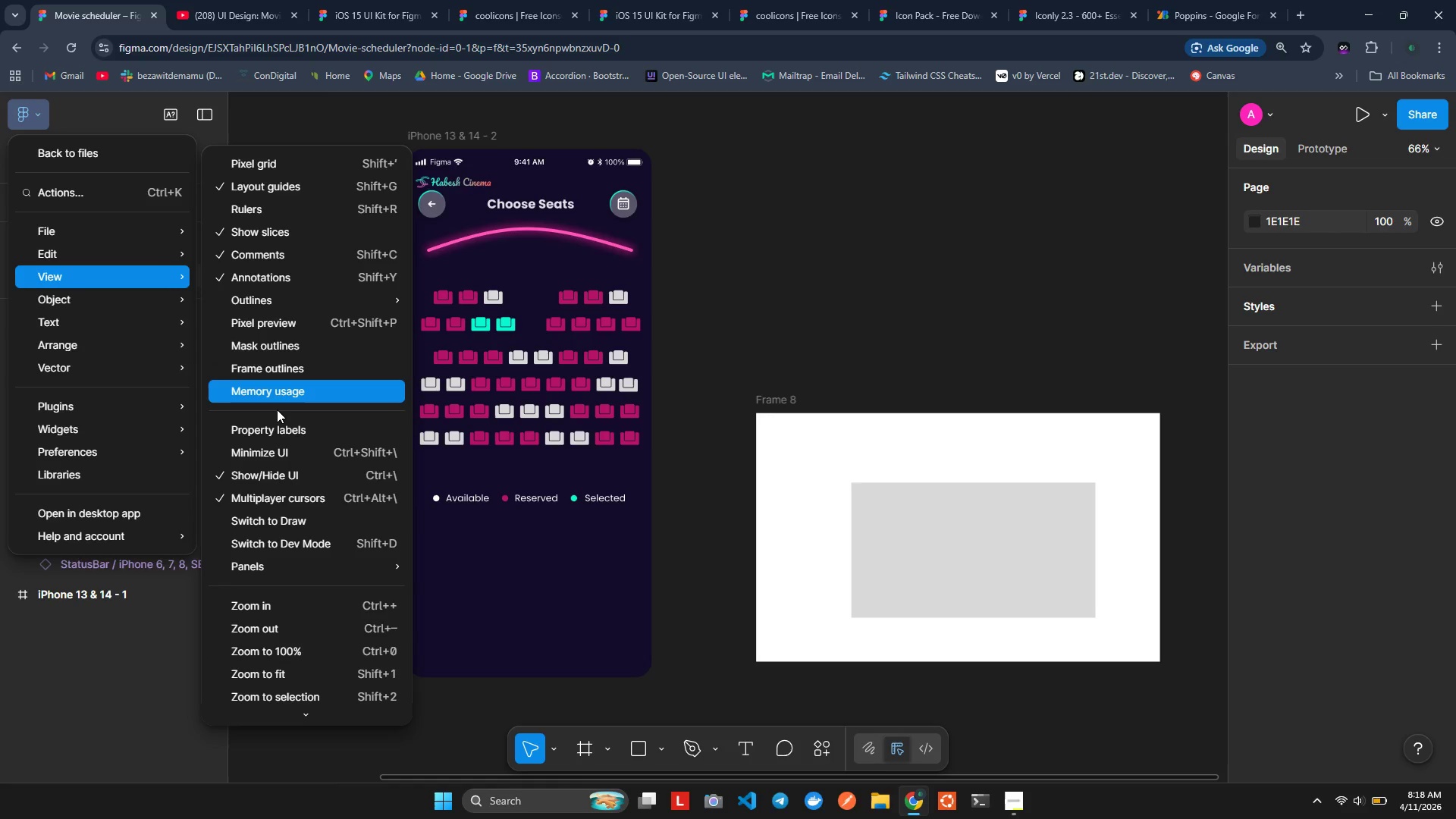 
wait(11.06)
 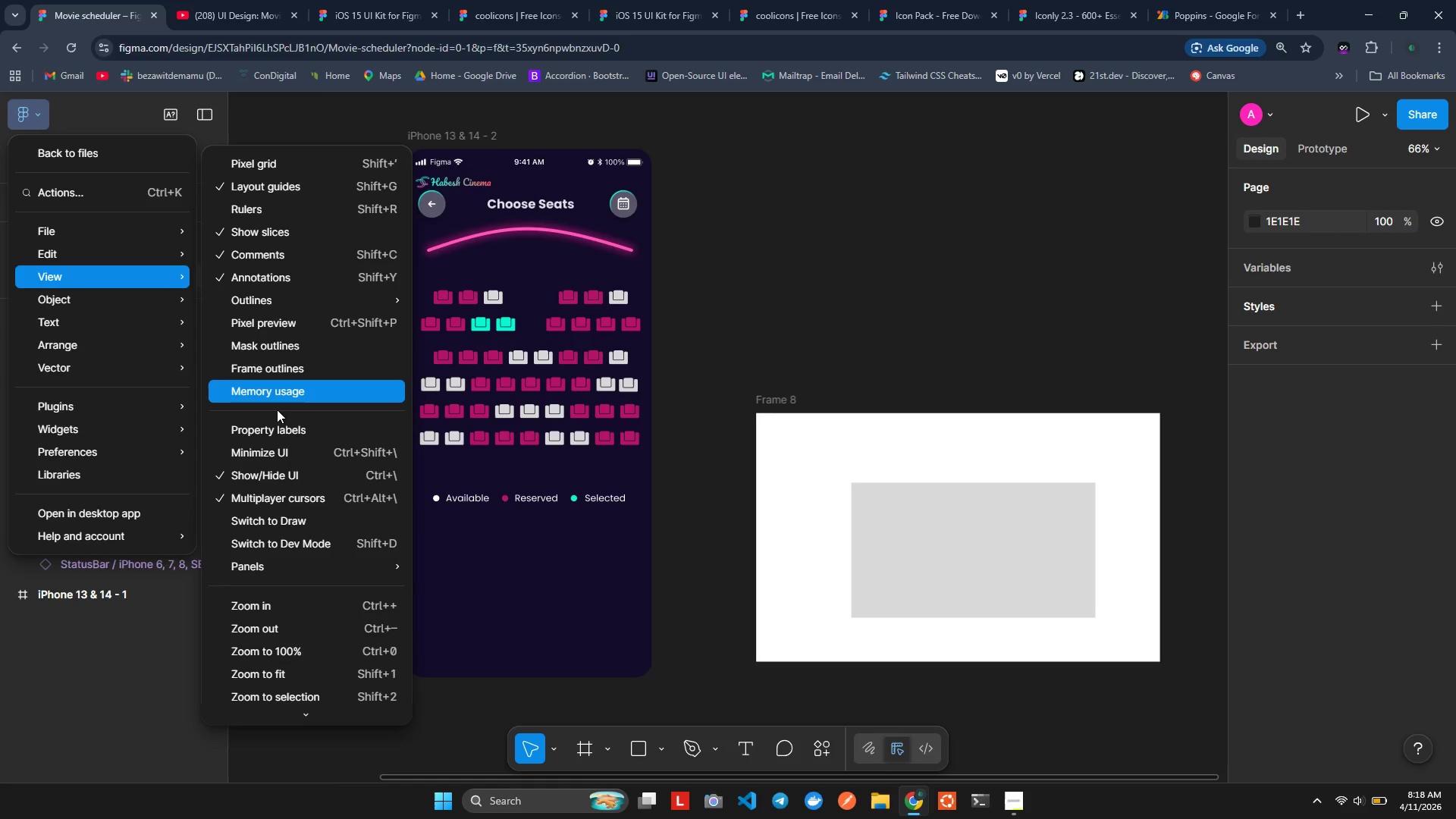 
left_click([267, 202])
 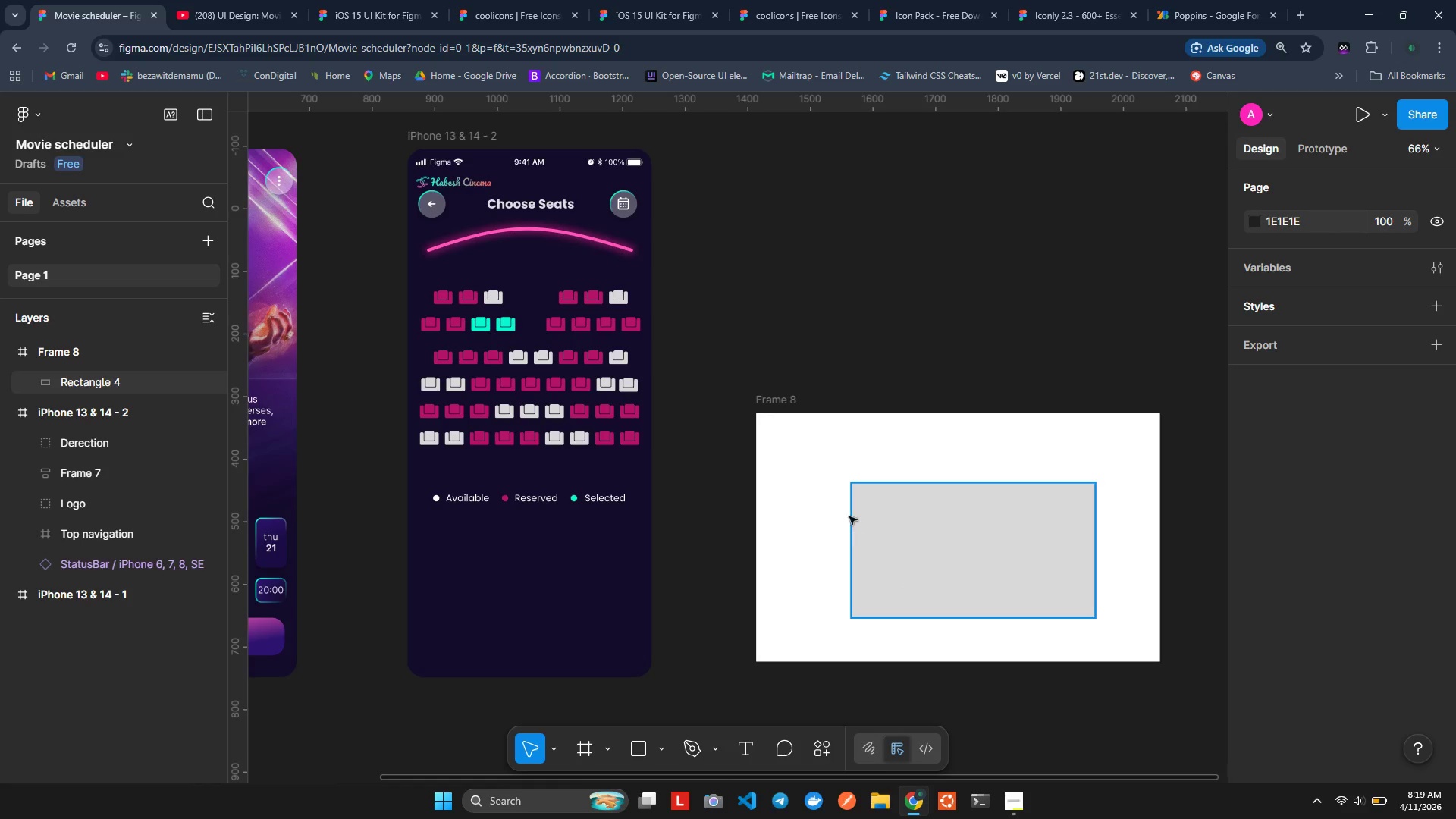 
wait(38.08)
 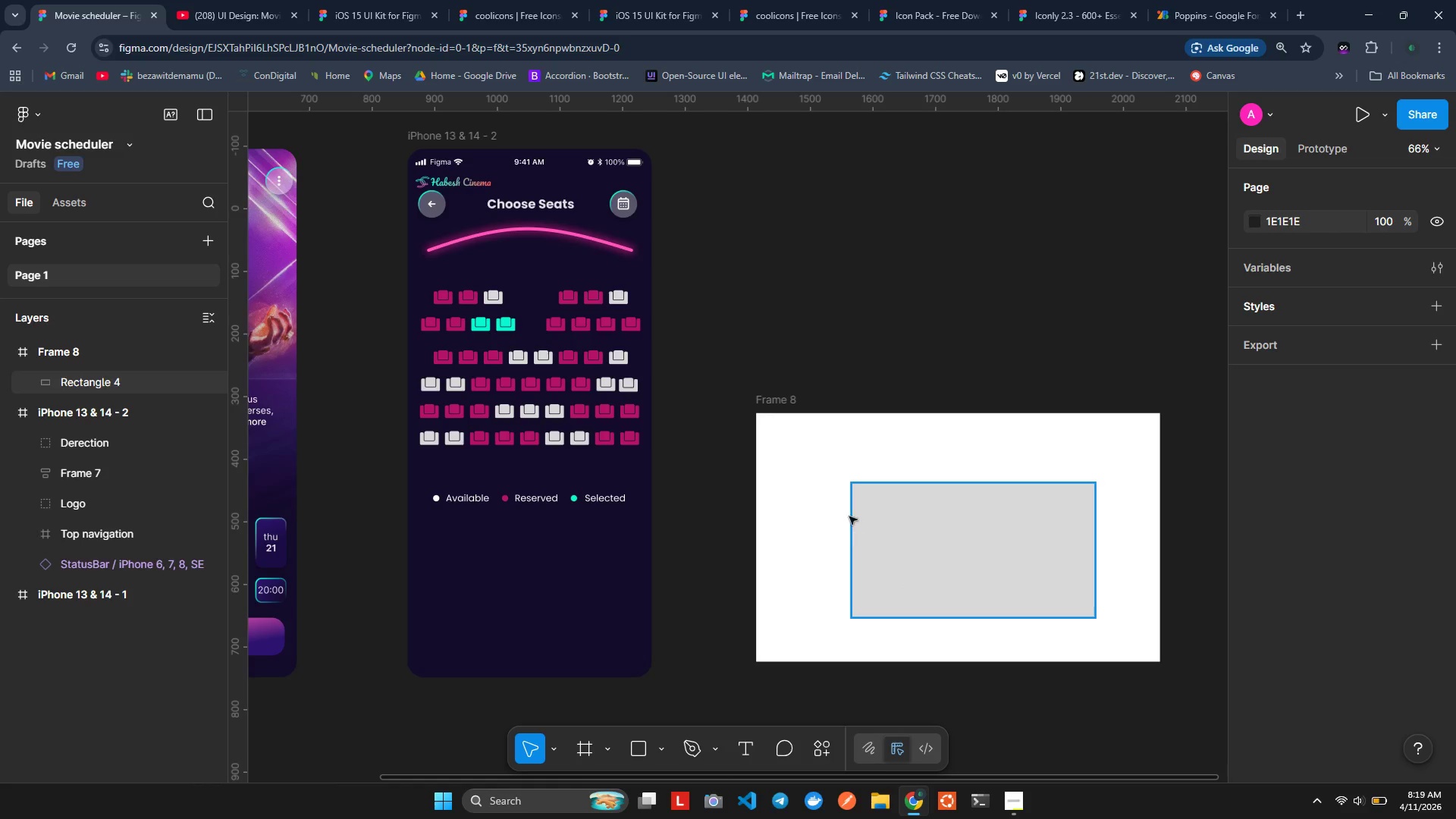 
left_click_drag(start_coordinate=[879, 104], to_coordinate=[895, 481])
 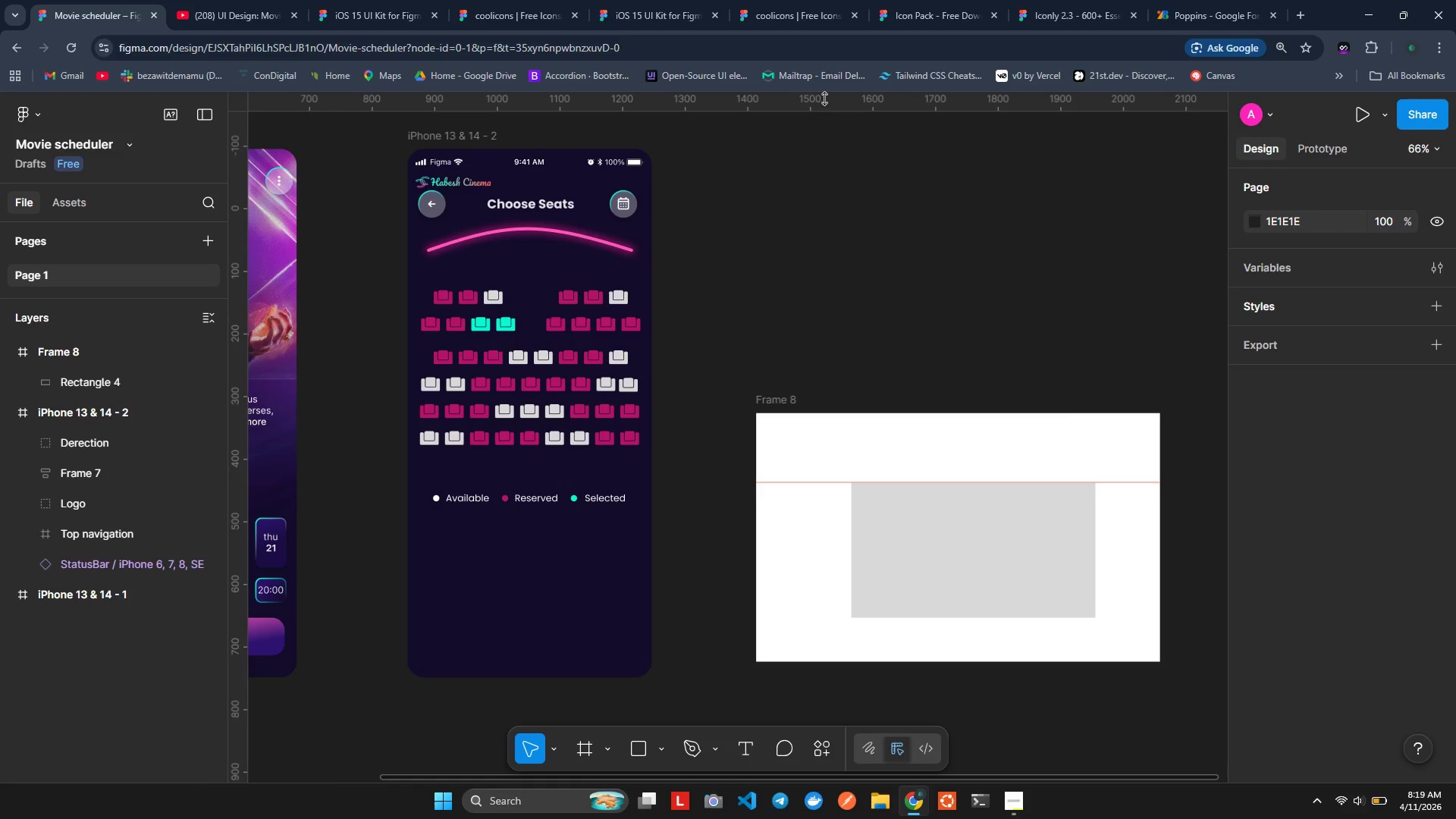 
left_click_drag(start_coordinate=[824, 99], to_coordinate=[896, 620])
 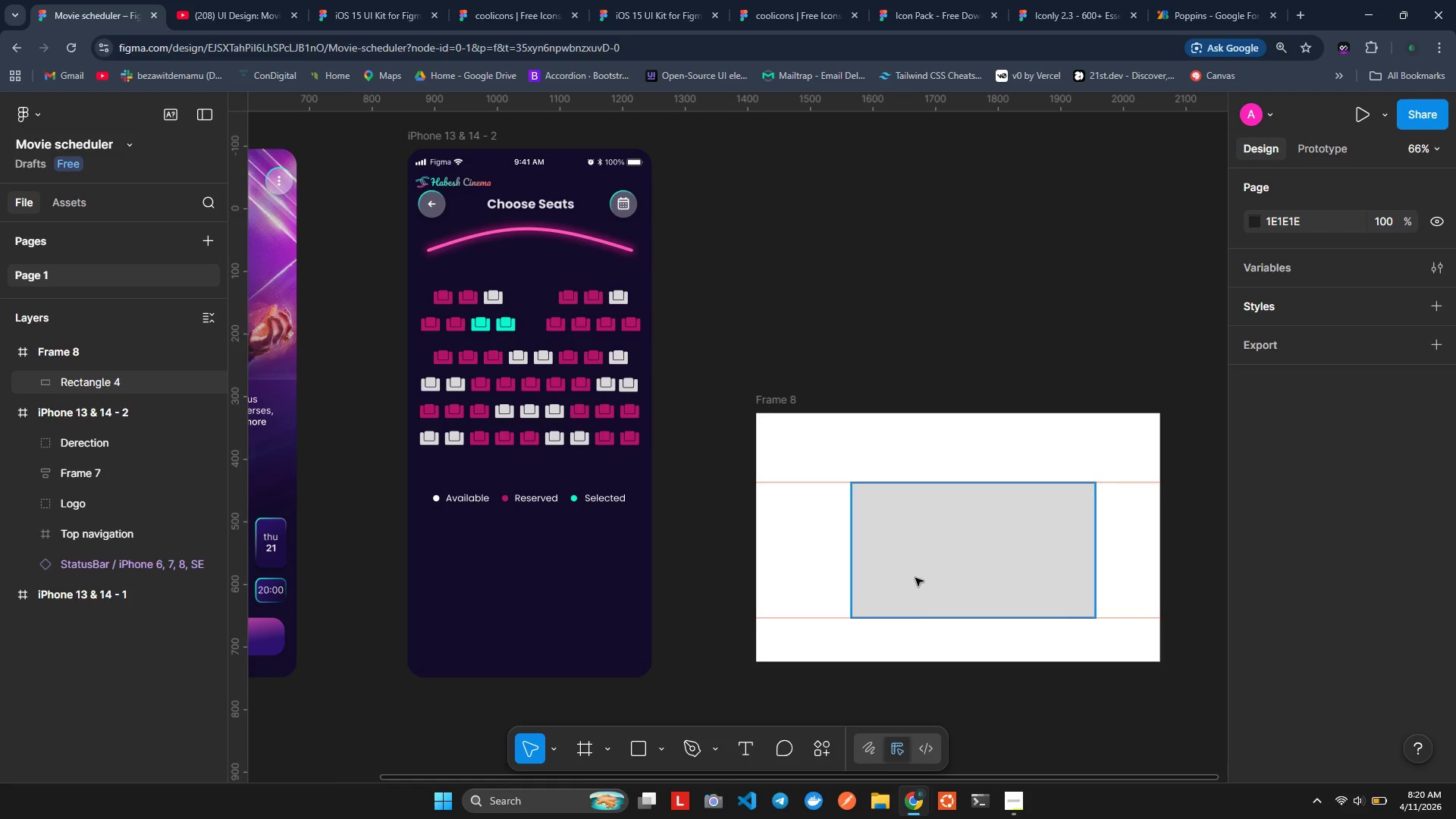 
wait(32.94)
 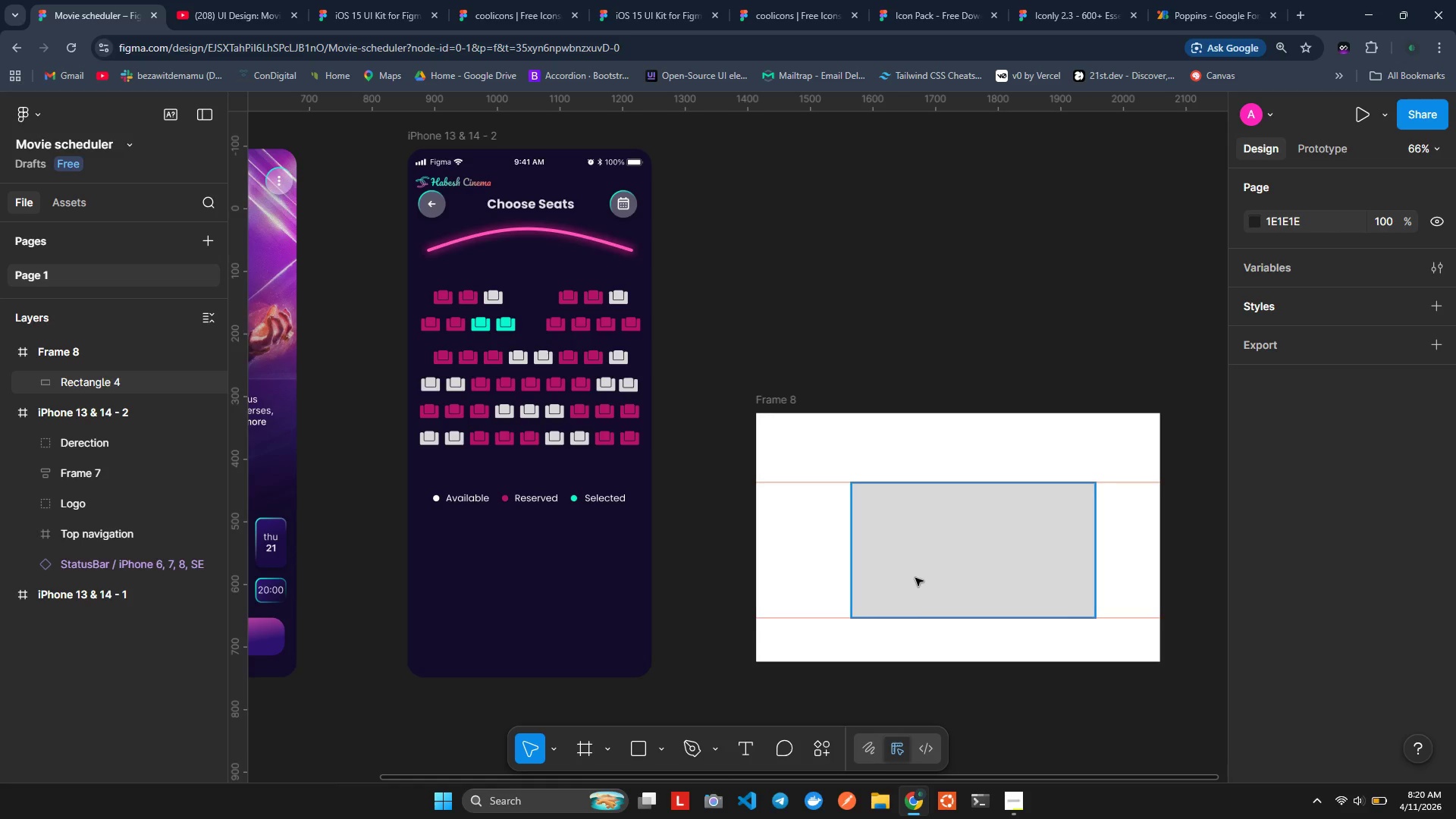 
left_click_drag(start_coordinate=[839, 104], to_coordinate=[888, 522])
 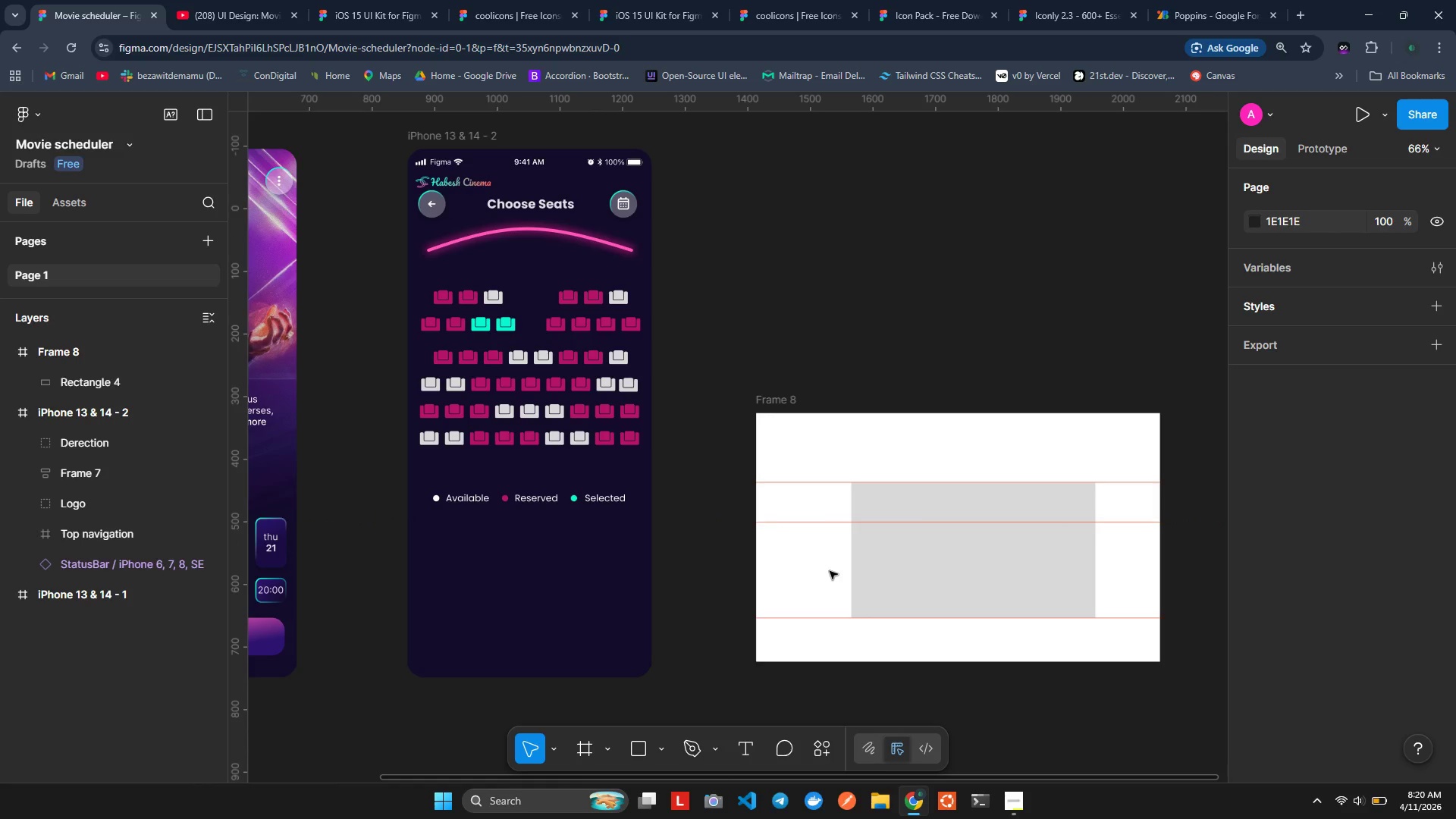 
wait(20.36)
 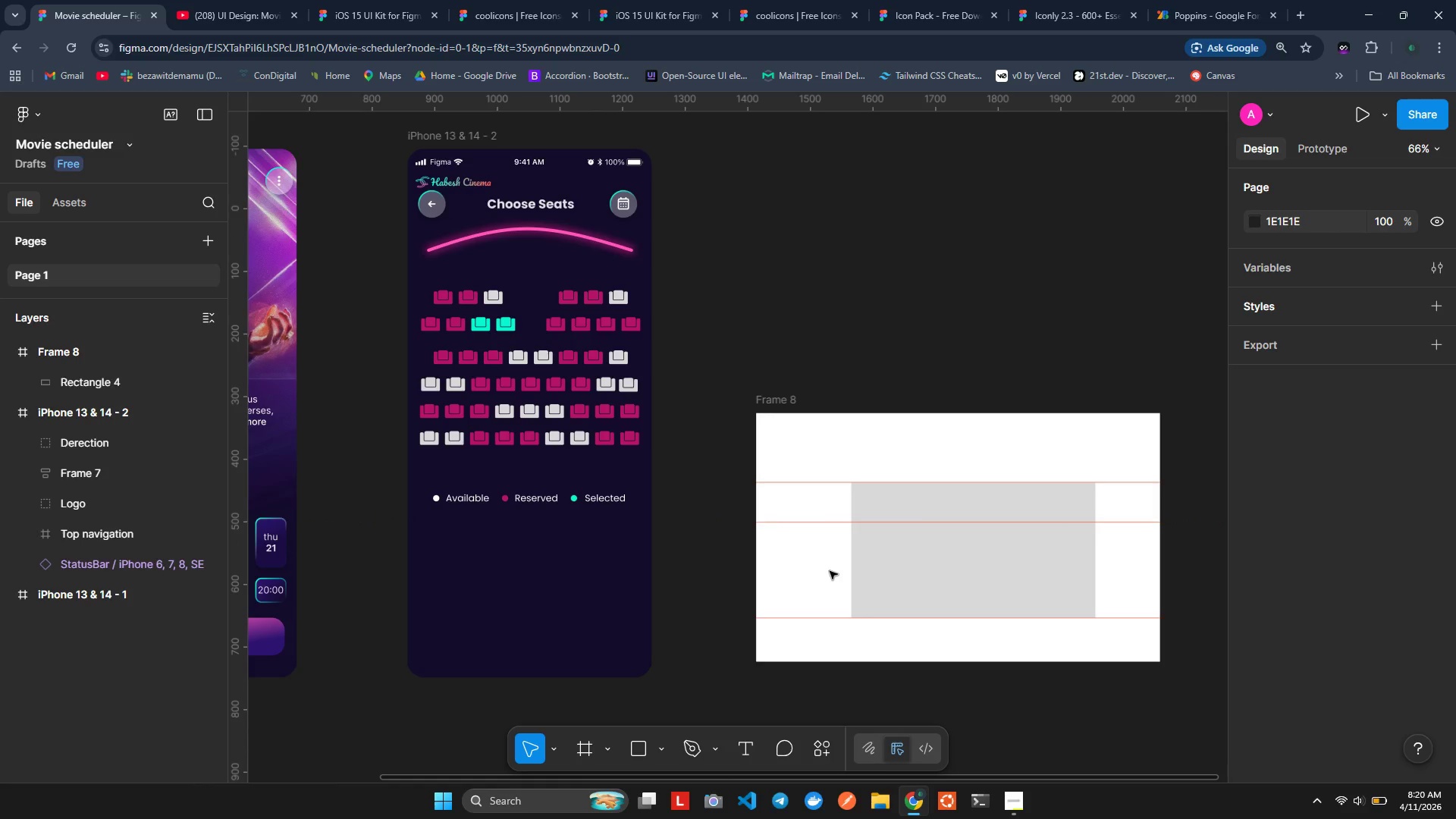 
left_click_drag(start_coordinate=[803, 99], to_coordinate=[822, 577])
 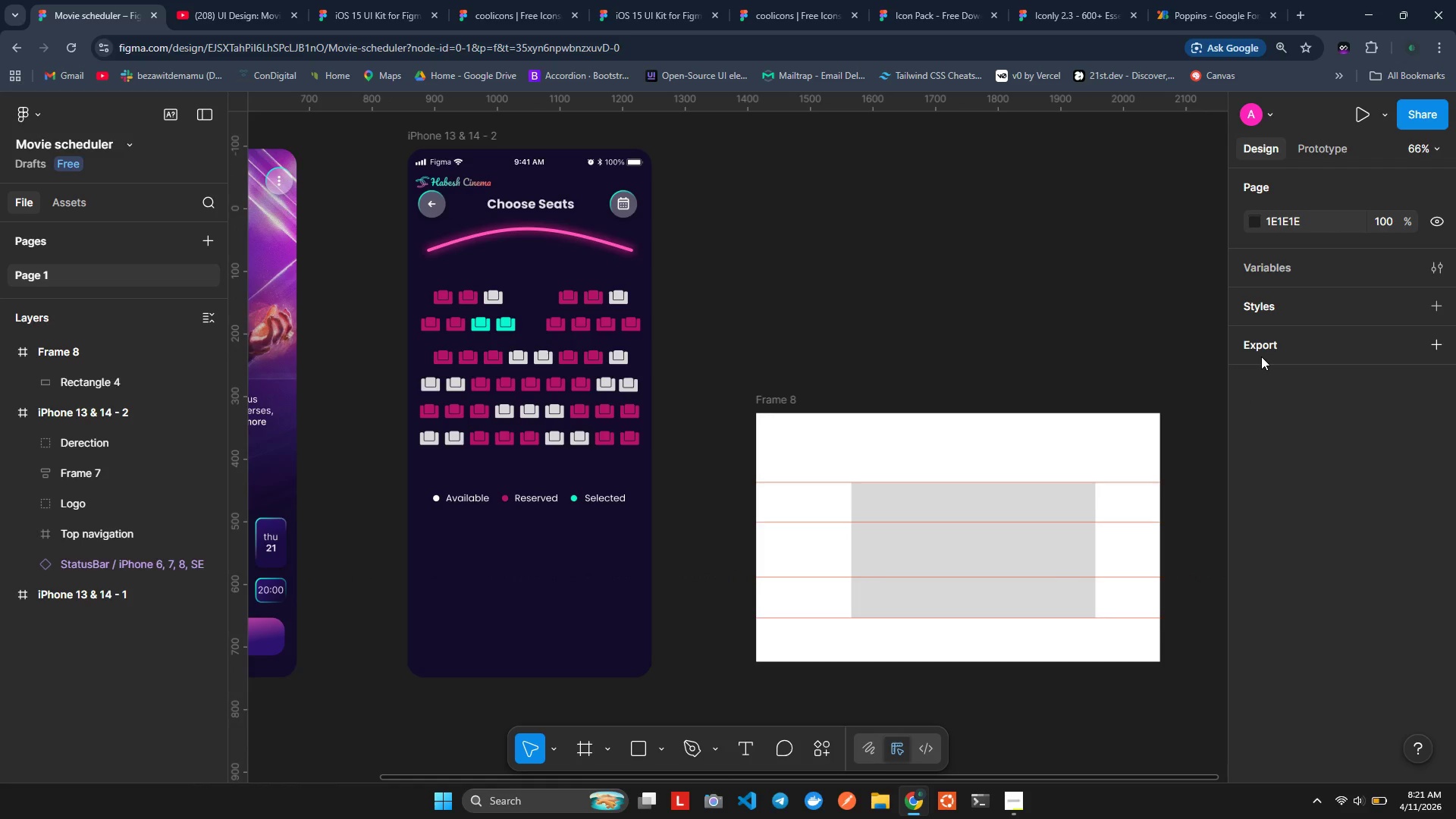 
wait(13.19)
 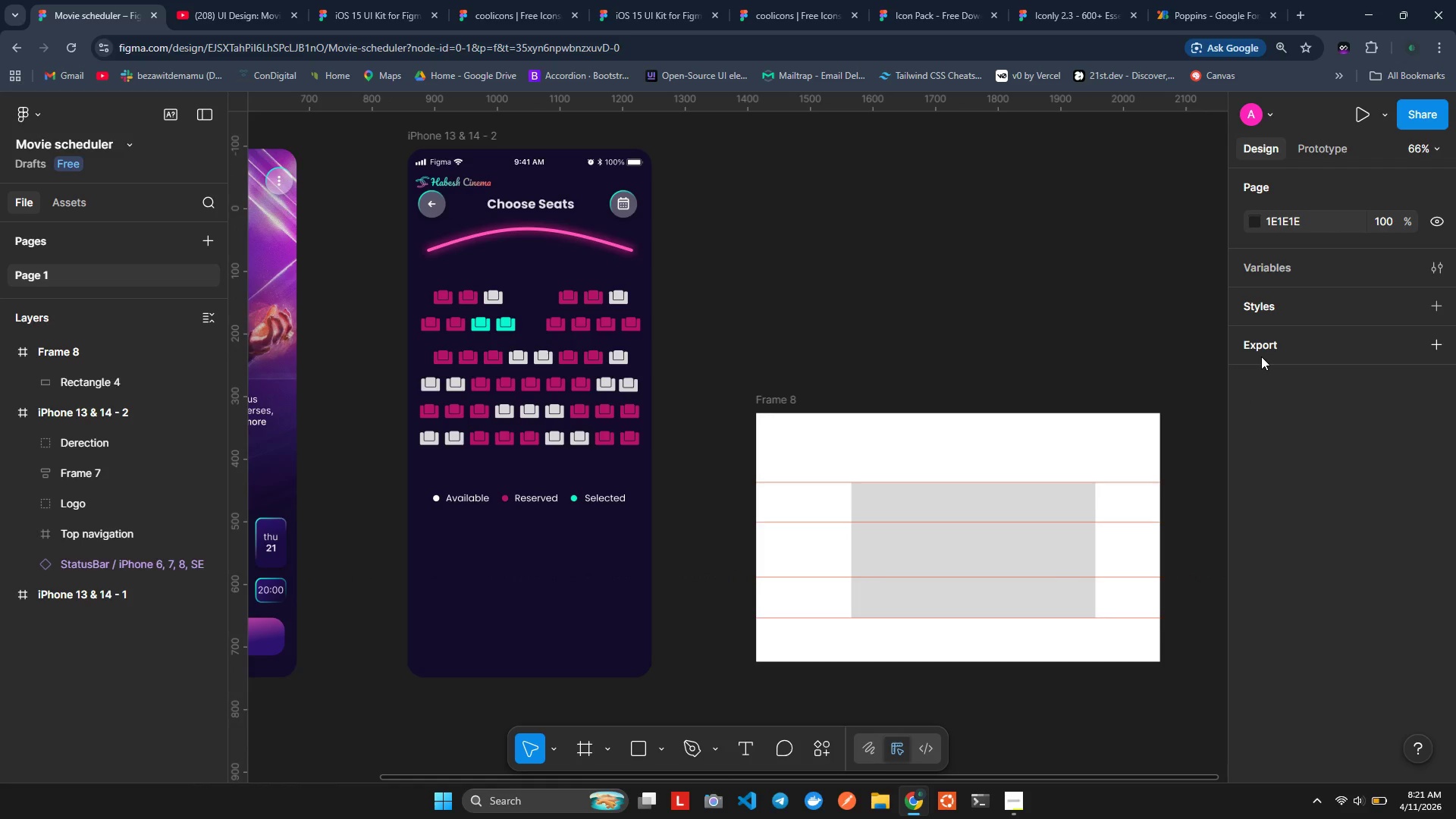 
hold_key(key=ShiftLeft, duration=1.45)
scroll: coordinate [1182, 514], scroll_direction: up, amount: 4.0
 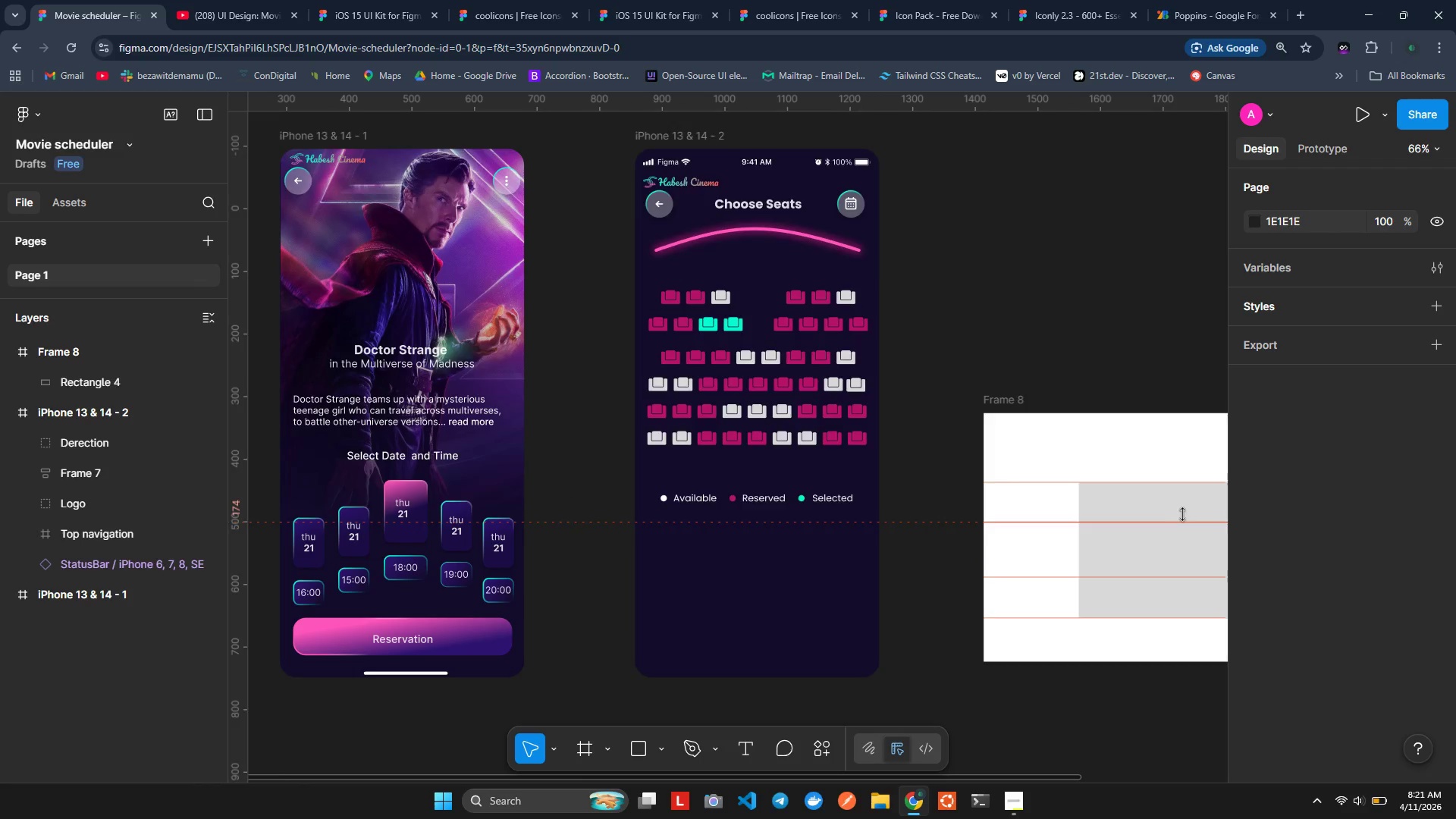 
hold_key(key=ShiftLeft, duration=1.02)
scroll: coordinate [1182, 514], scroll_direction: down, amount: 1.0
 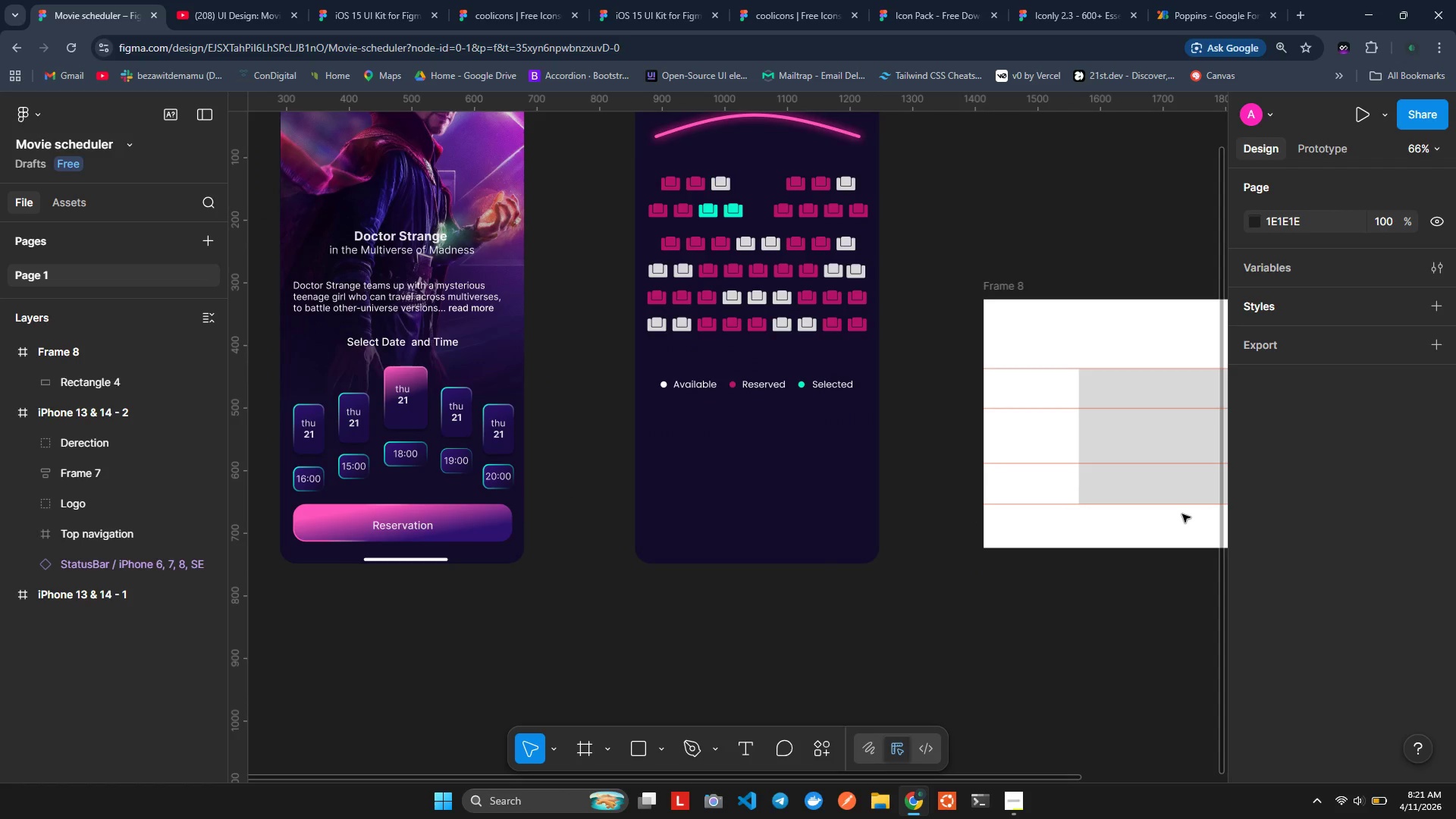 
hold_key(key=ControlLeft, duration=0.8)
scroll: coordinate [776, 425], scroll_direction: up, amount: 3.0
 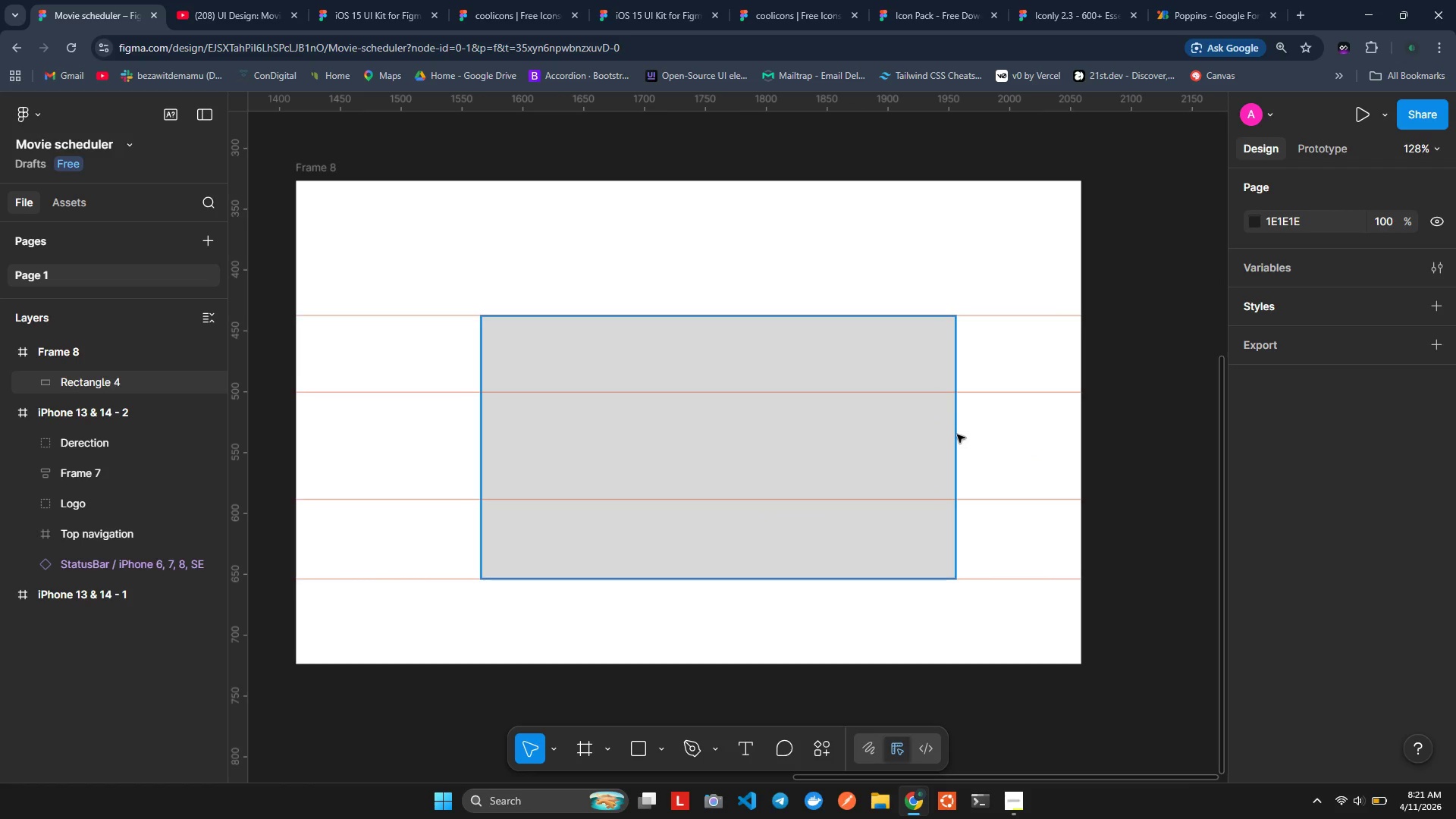 
double_click([915, 442])
 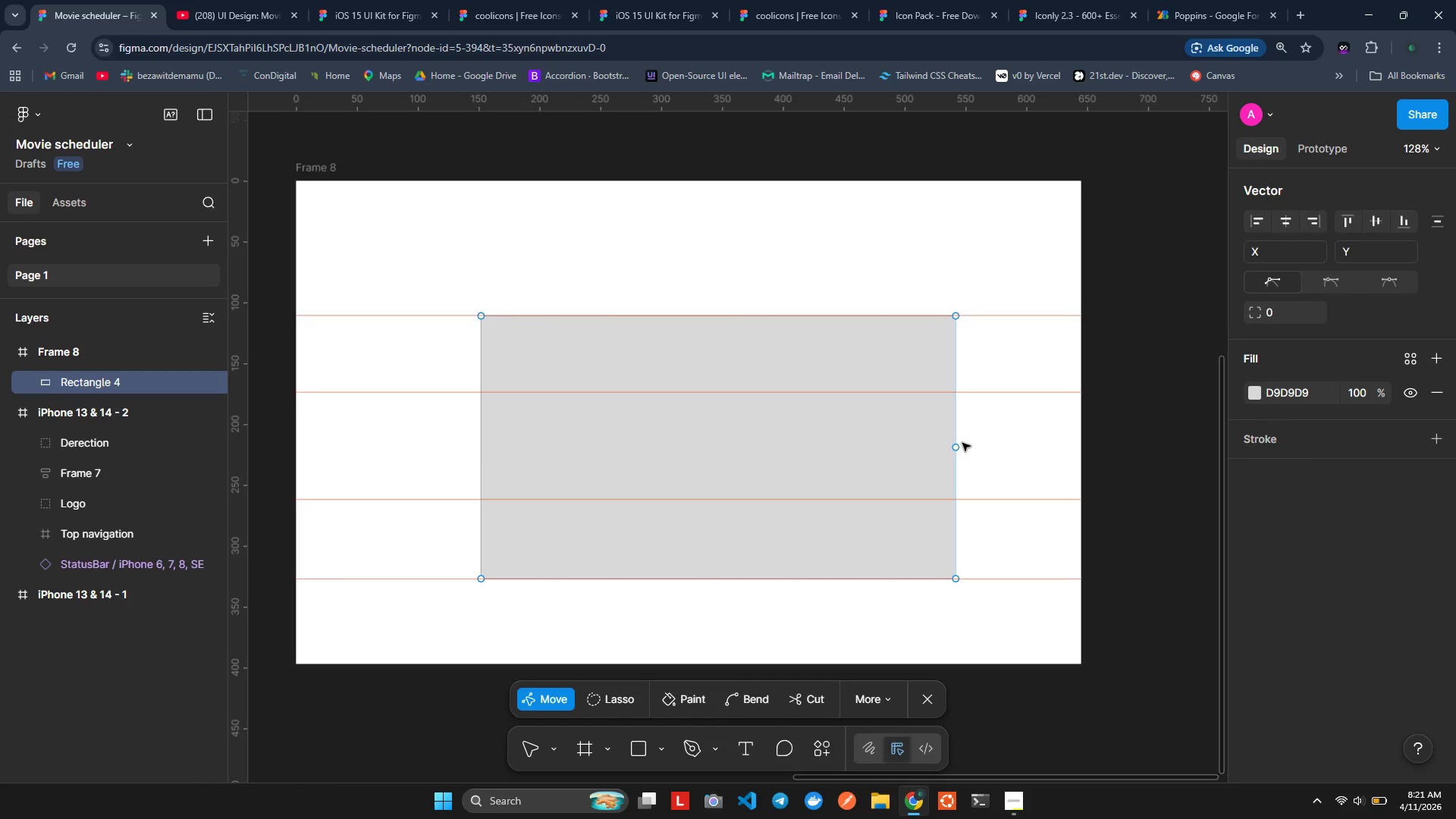 
left_click_drag(start_coordinate=[959, 448], to_coordinate=[841, 447])
 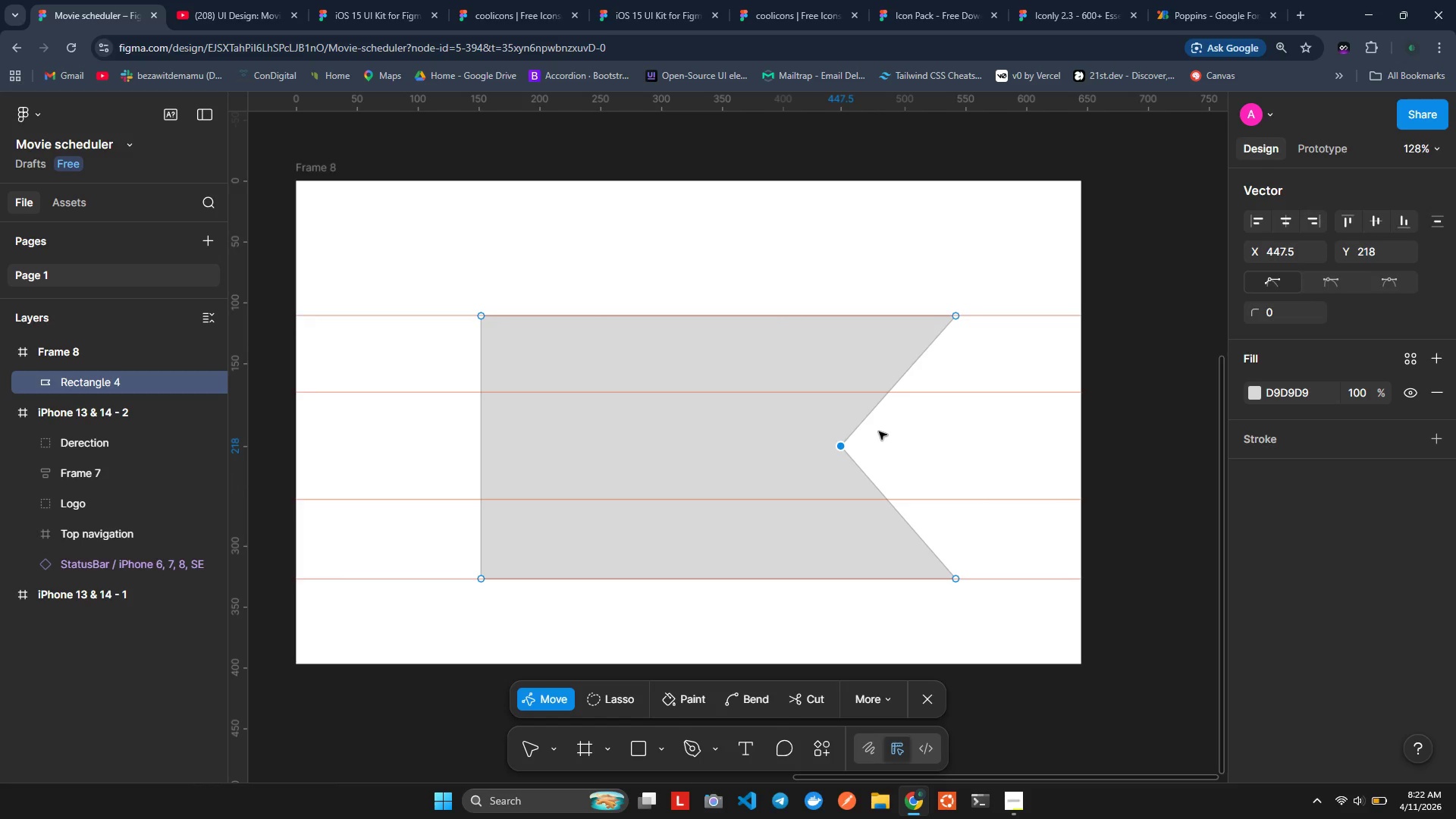 
wait(7.77)
 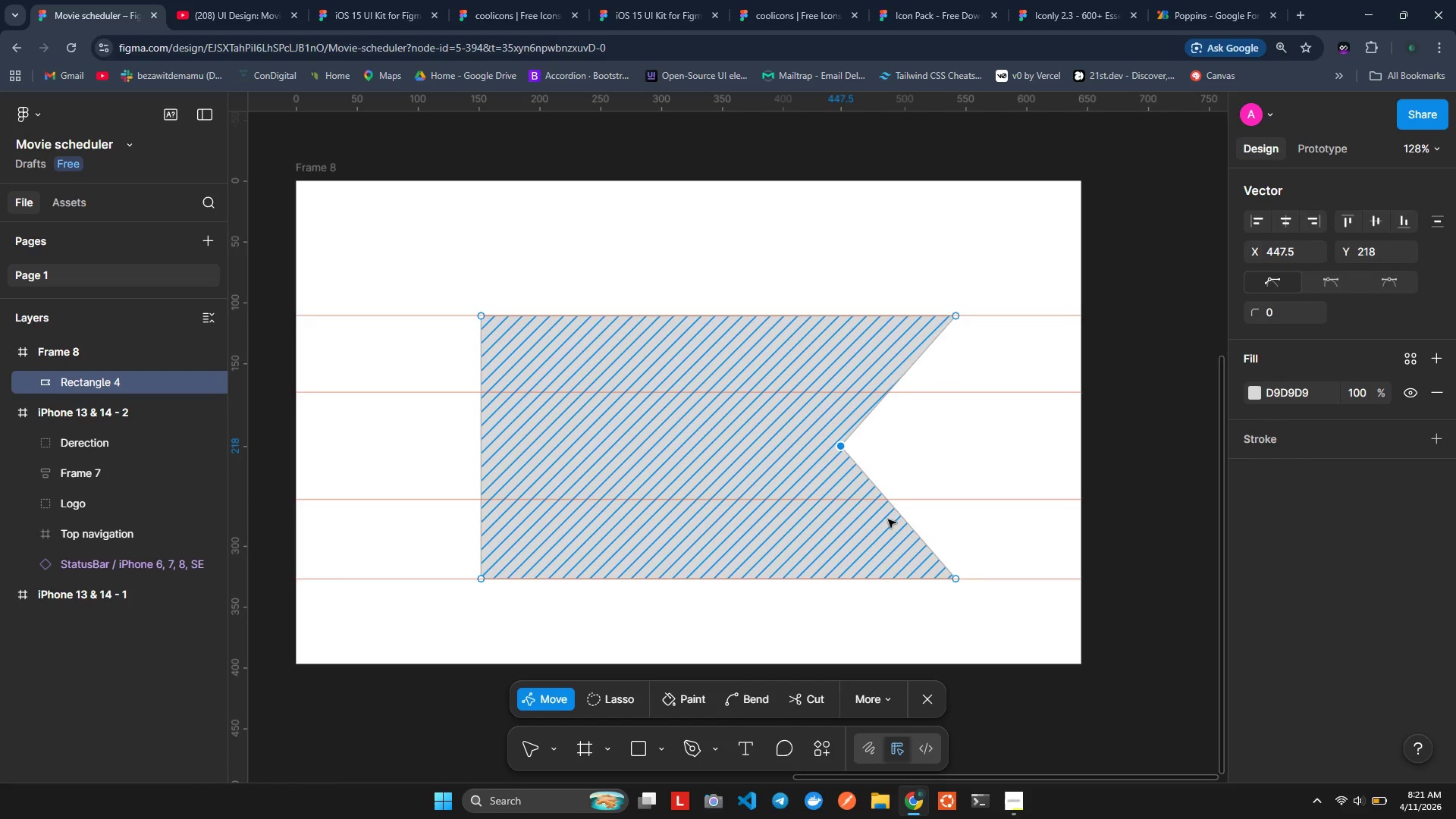 
left_click_drag(start_coordinate=[898, 381], to_coordinate=[953, 393])
 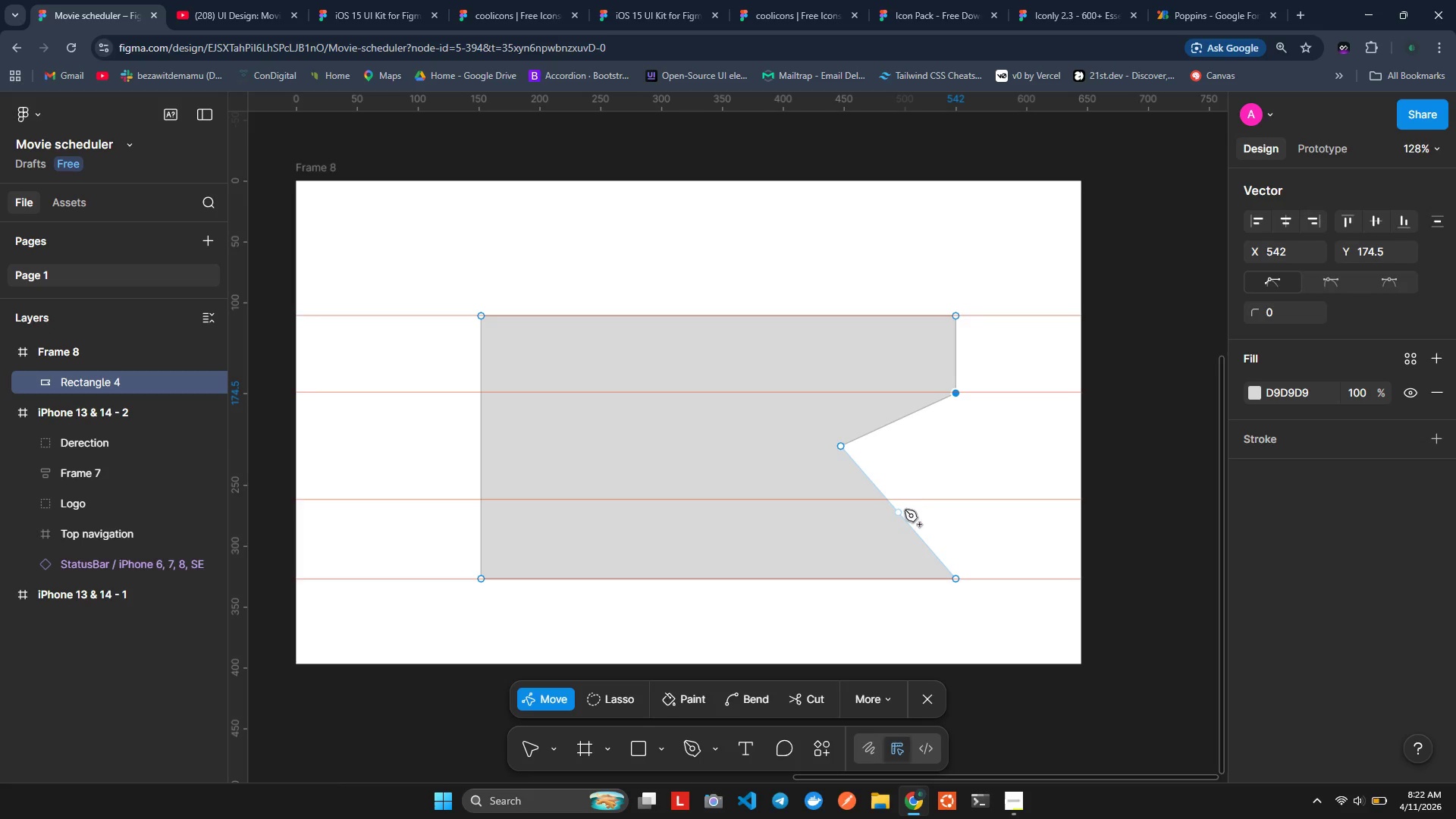 
left_click_drag(start_coordinate=[893, 508], to_coordinate=[949, 497])
 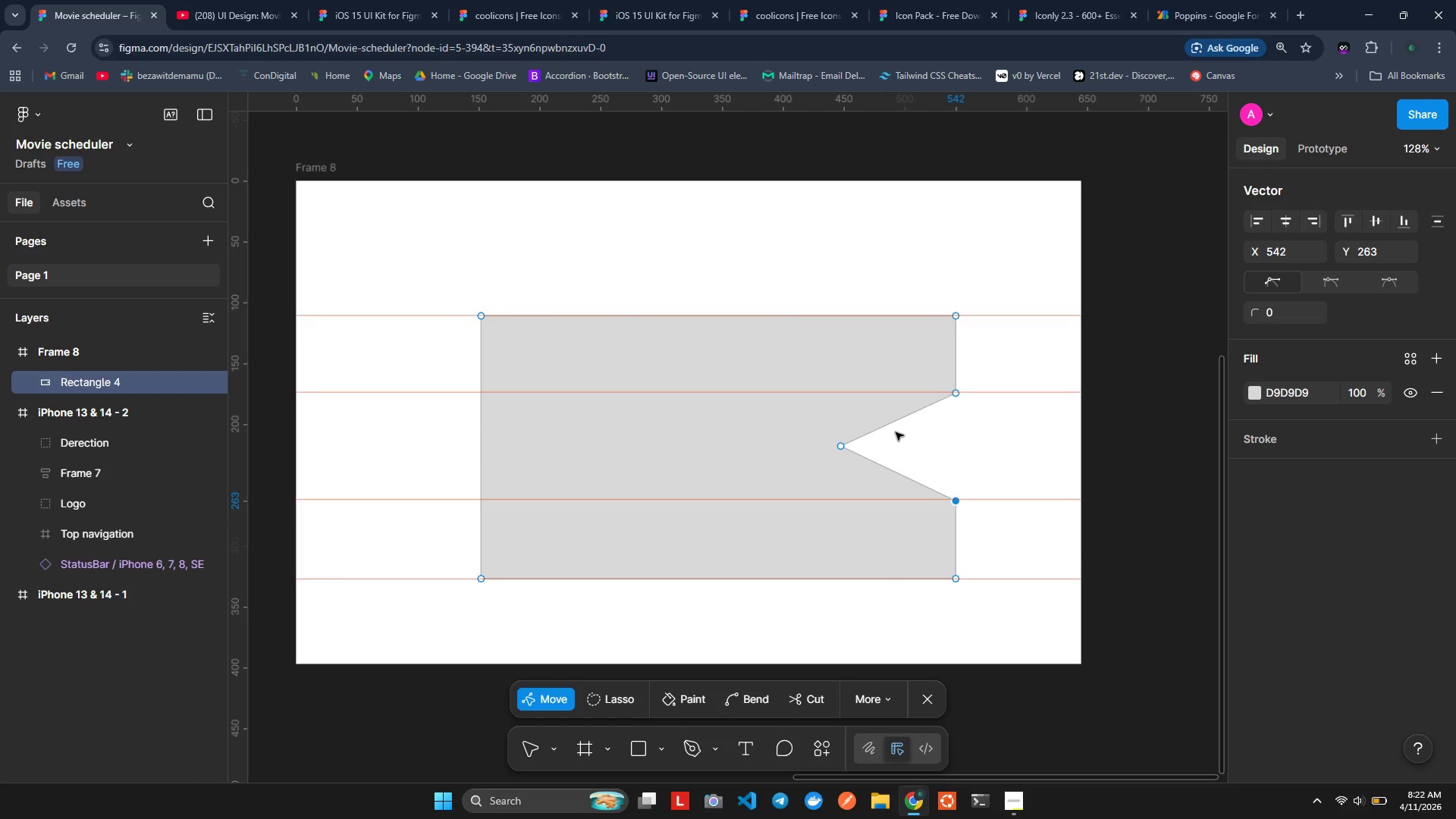 
left_click_drag(start_coordinate=[899, 419], to_coordinate=[843, 393])
 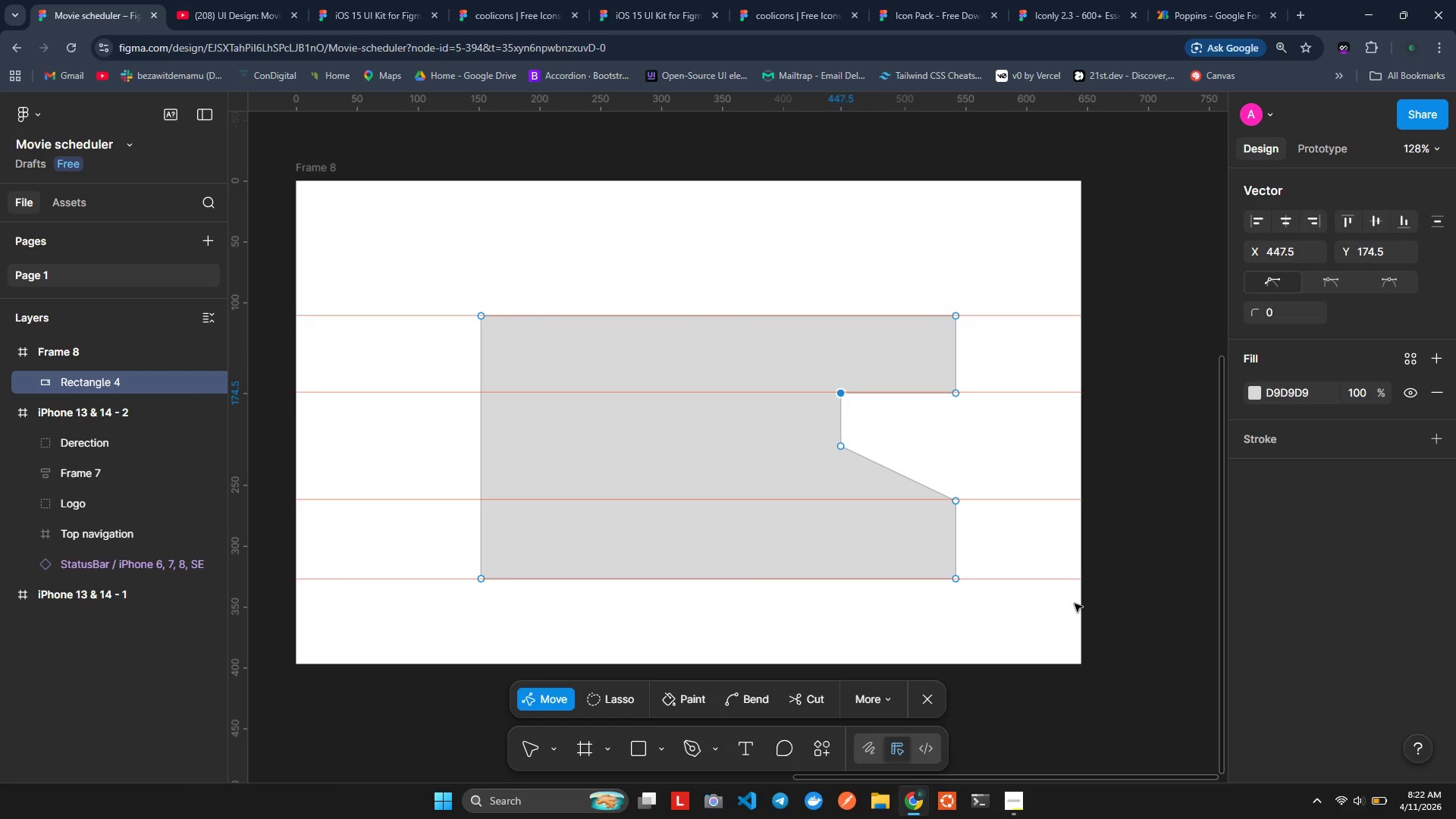 
wait(8.09)
 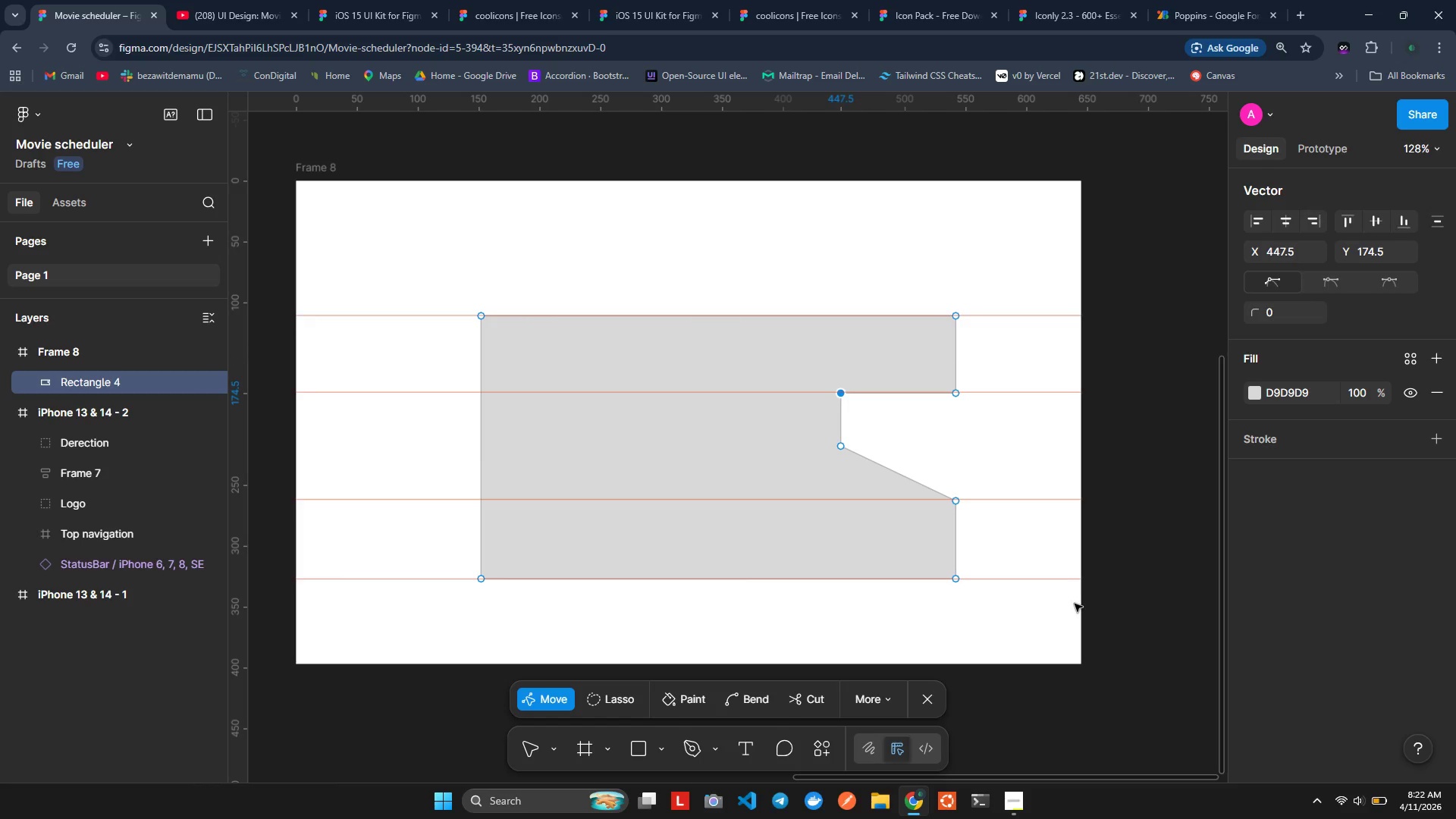 
left_click_drag(start_coordinate=[899, 475], to_coordinate=[841, 500])
 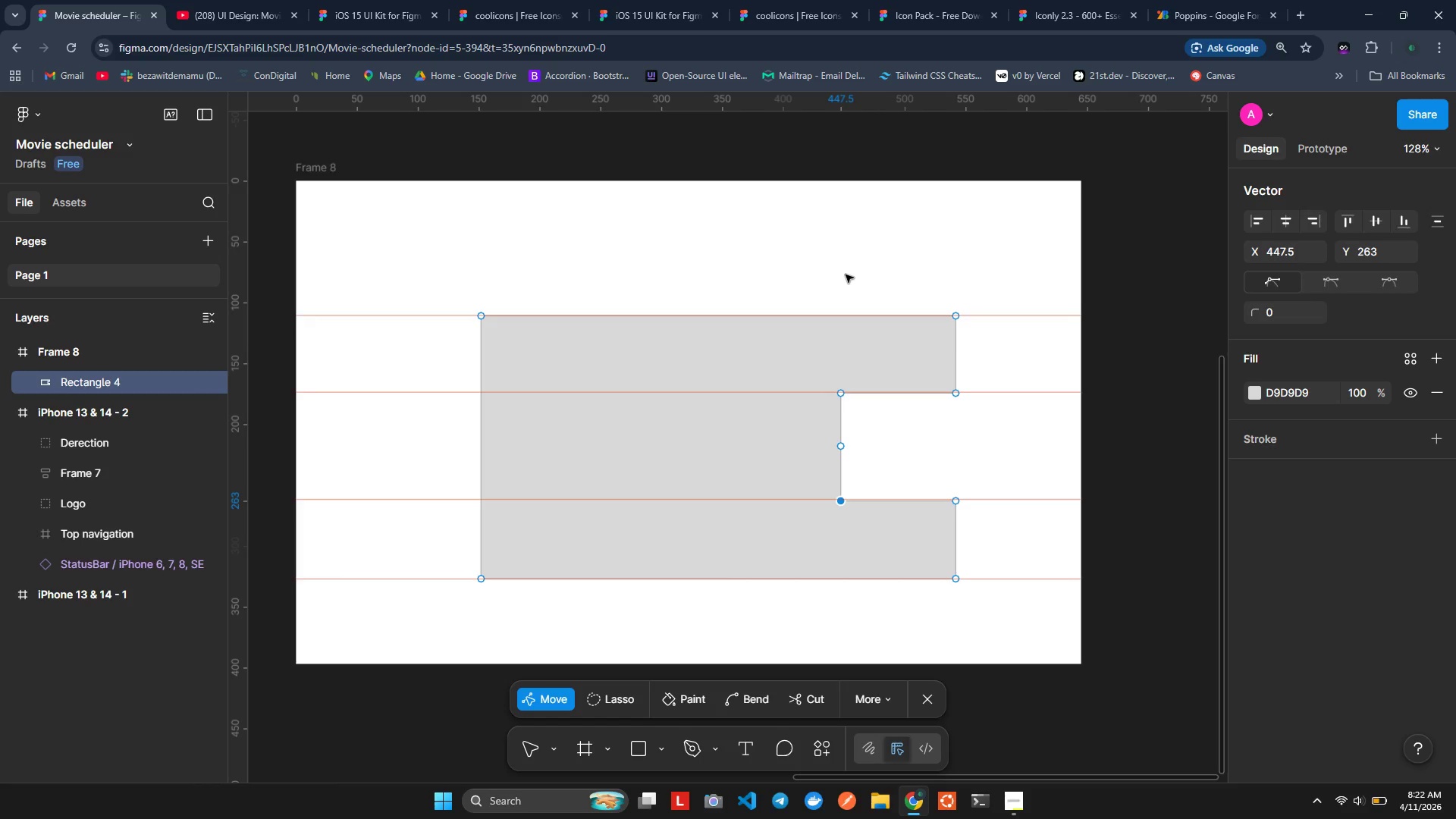 
wait(11.44)
 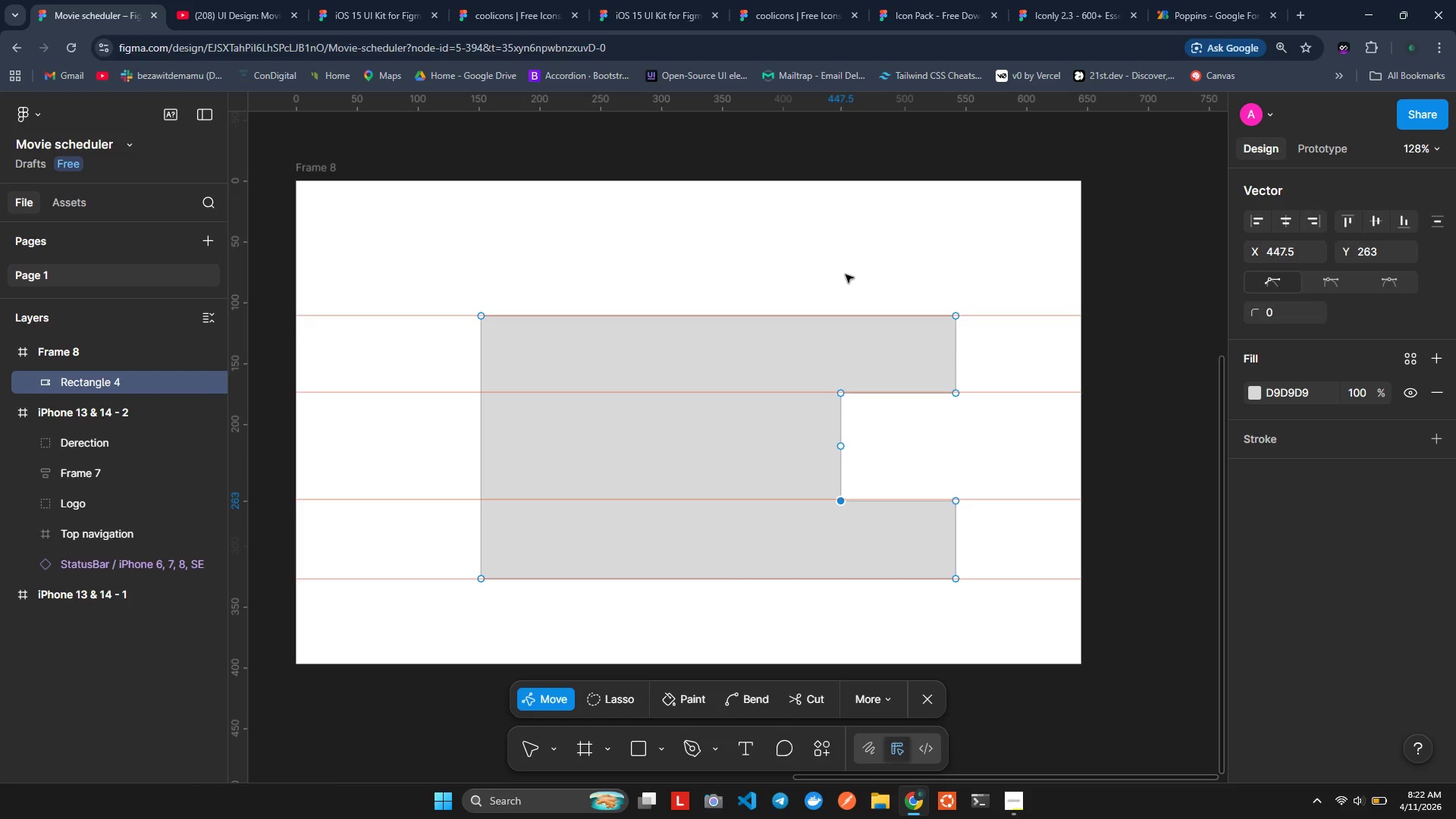 
left_click([840, 394])
 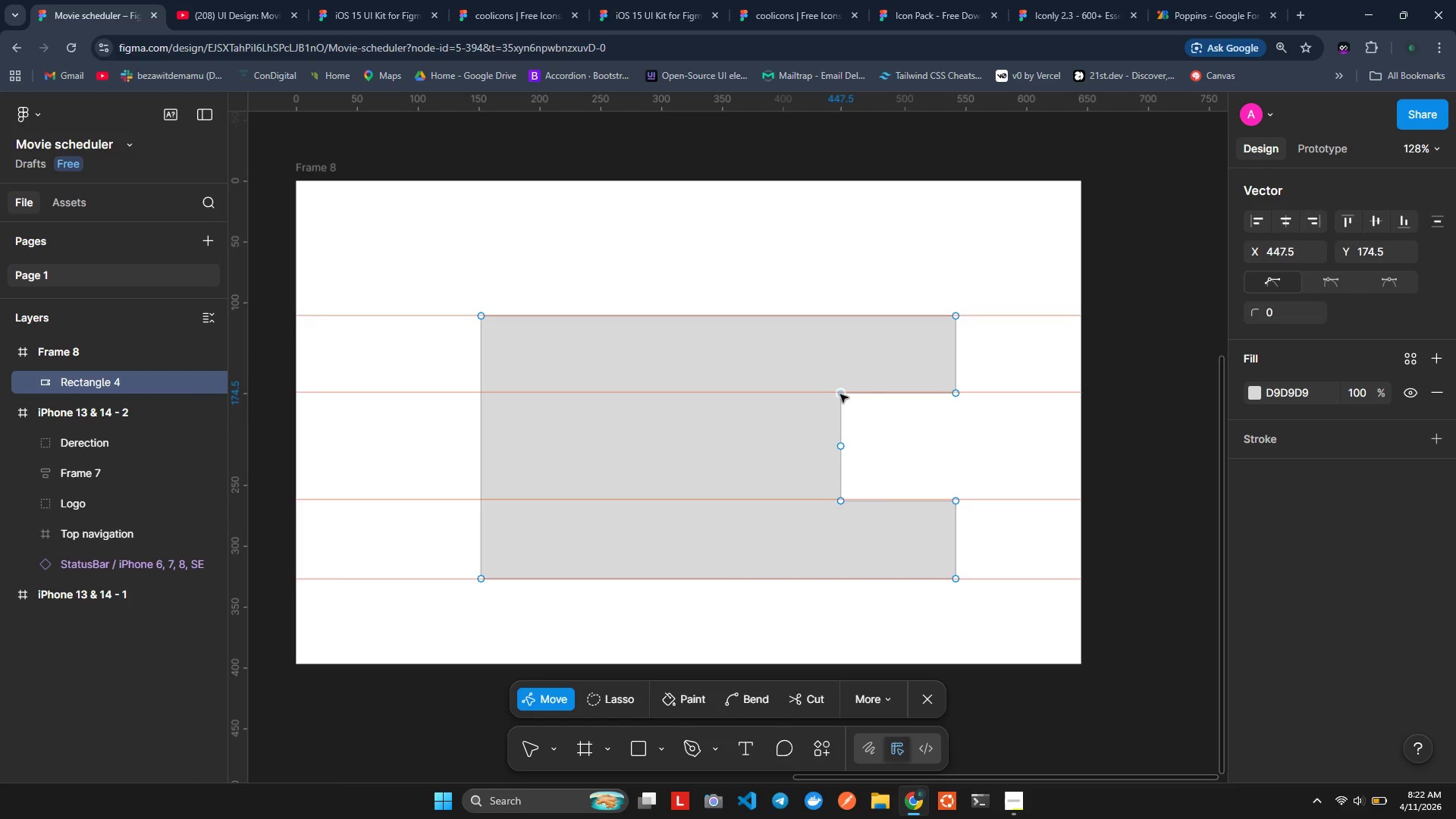 
left_click([840, 394])
 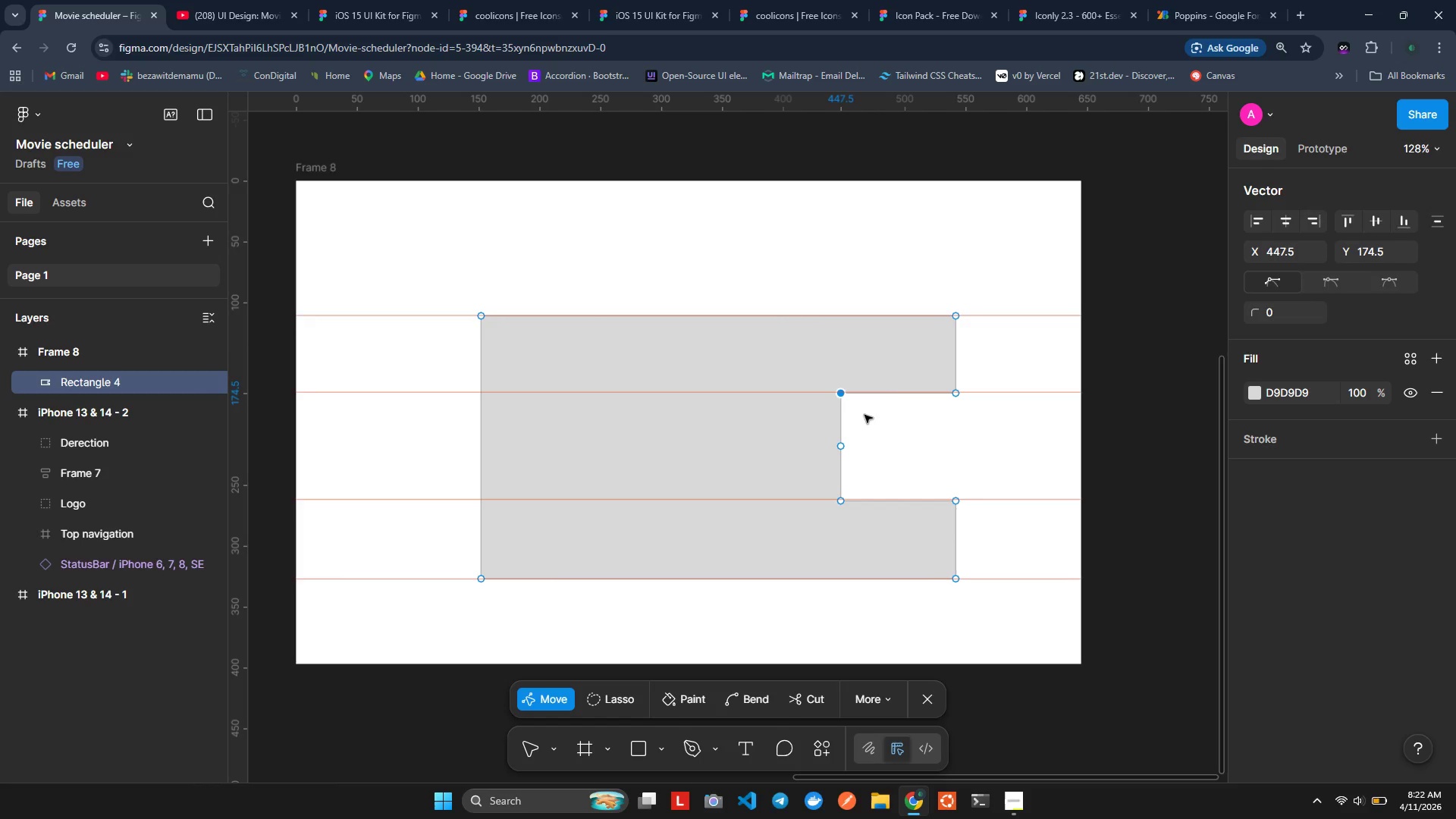 
wait(5.72)
 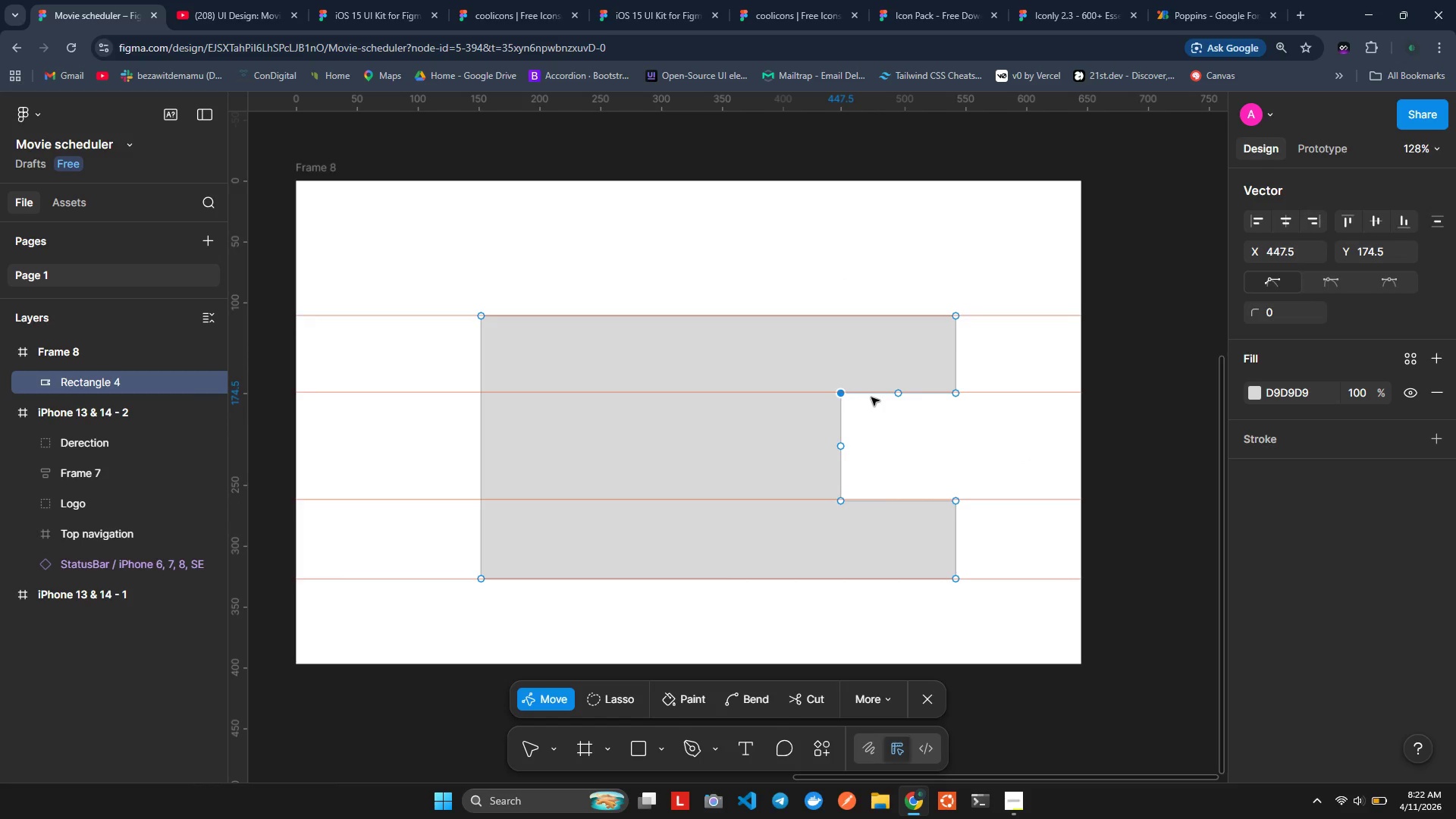 
left_click([1276, 318])
 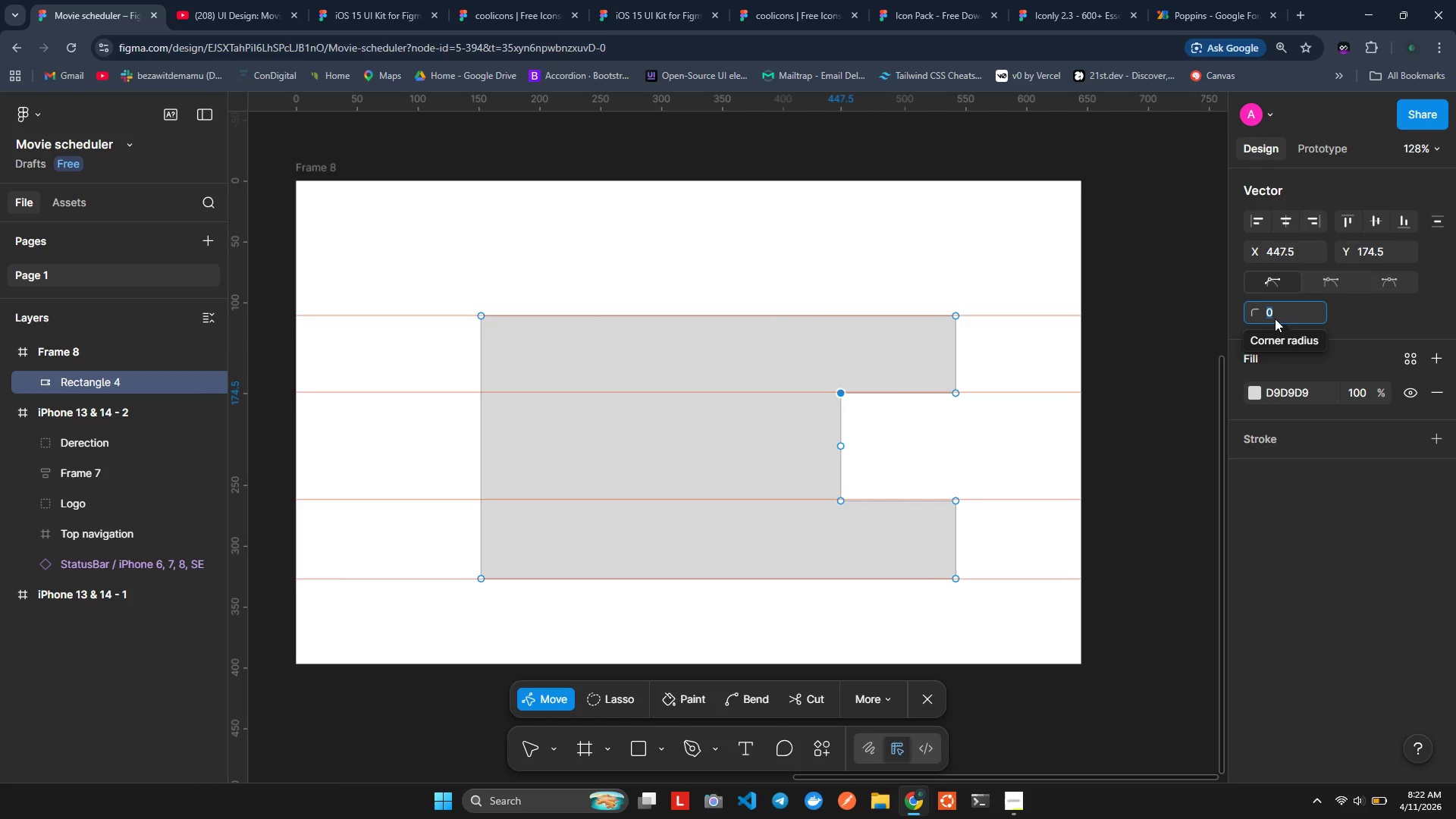 
type(50)
 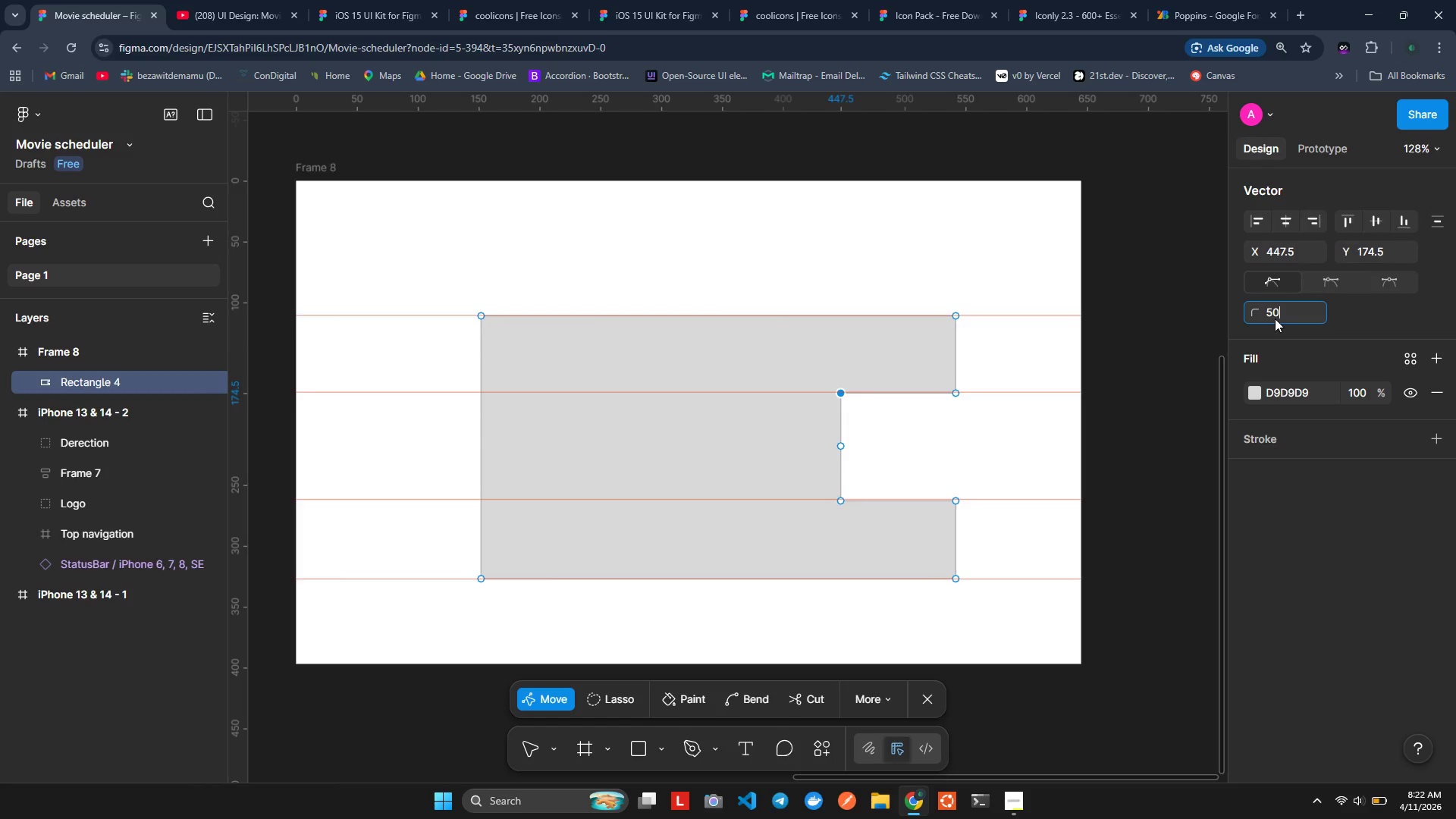 
key(Enter)
 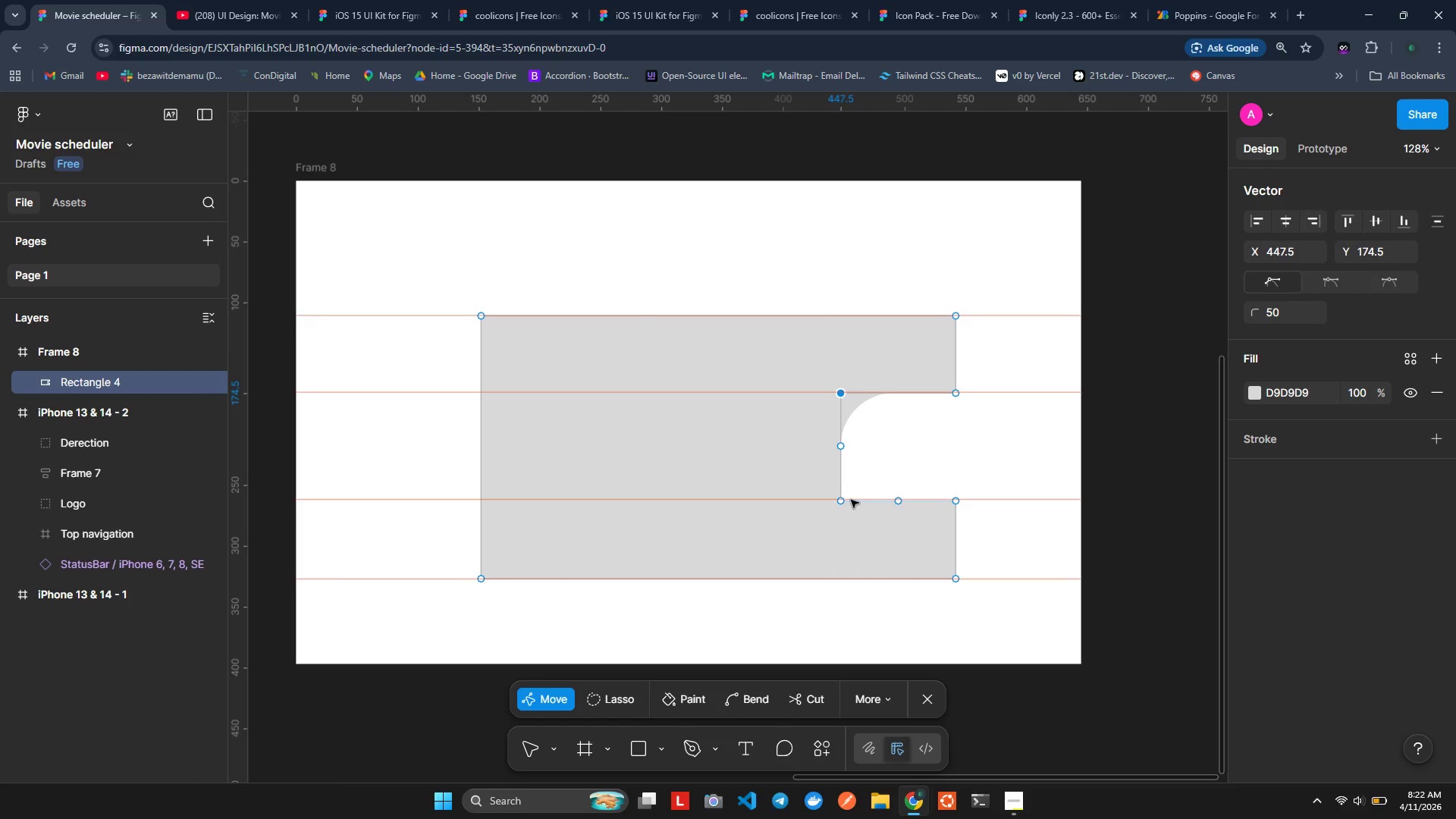 
left_click([839, 500])
 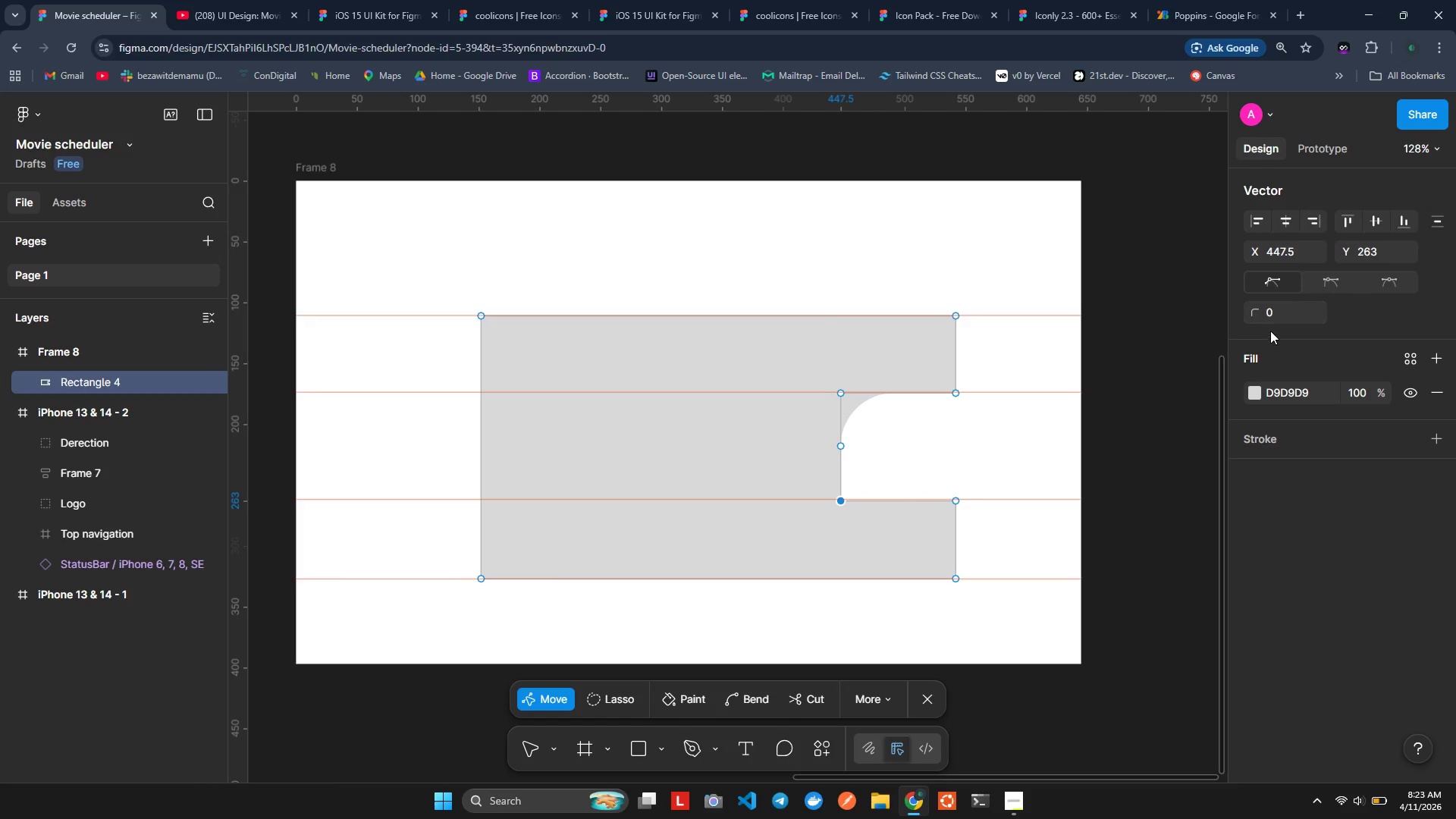 
left_click([1275, 318])
 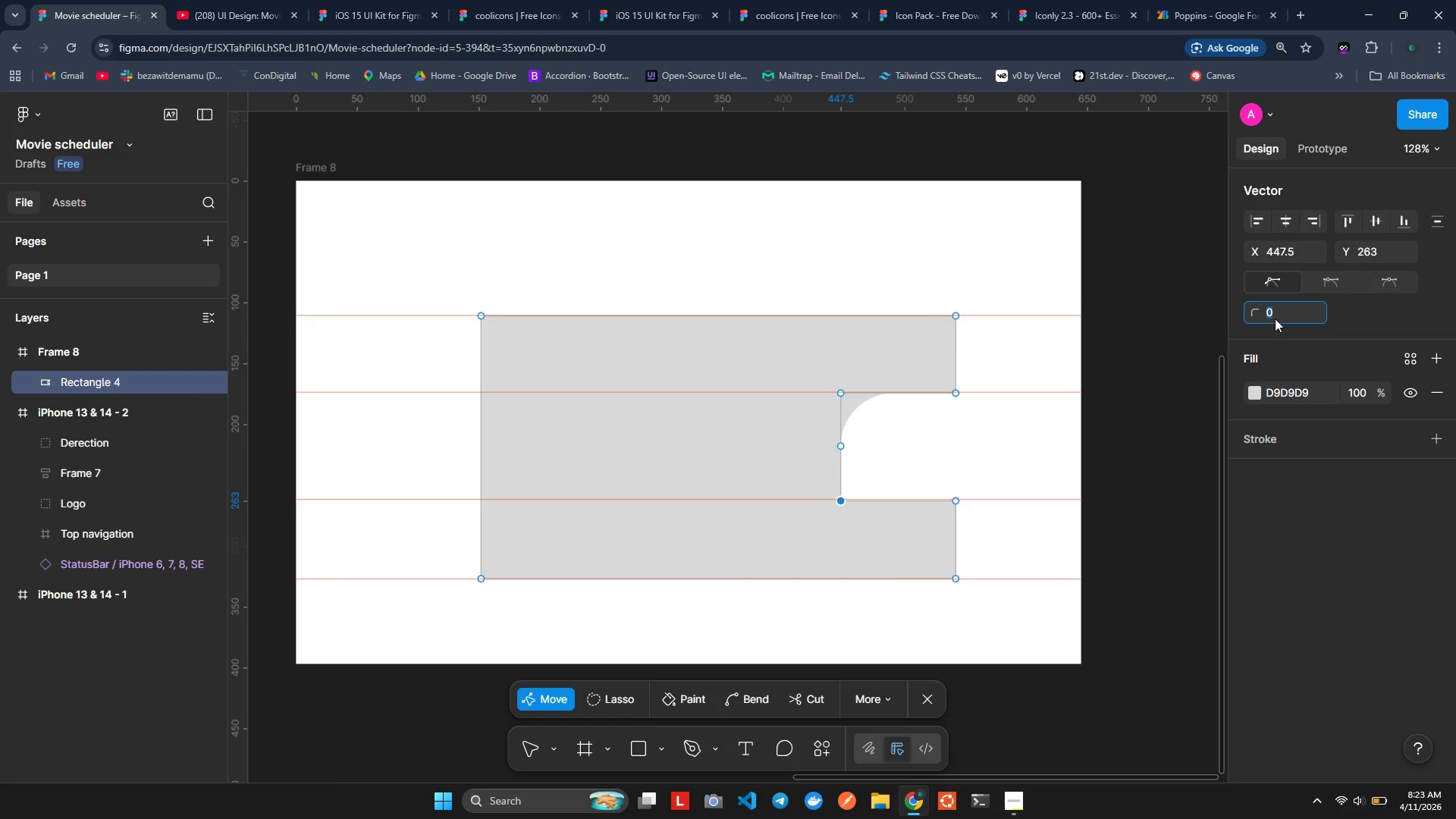 
type(50)
 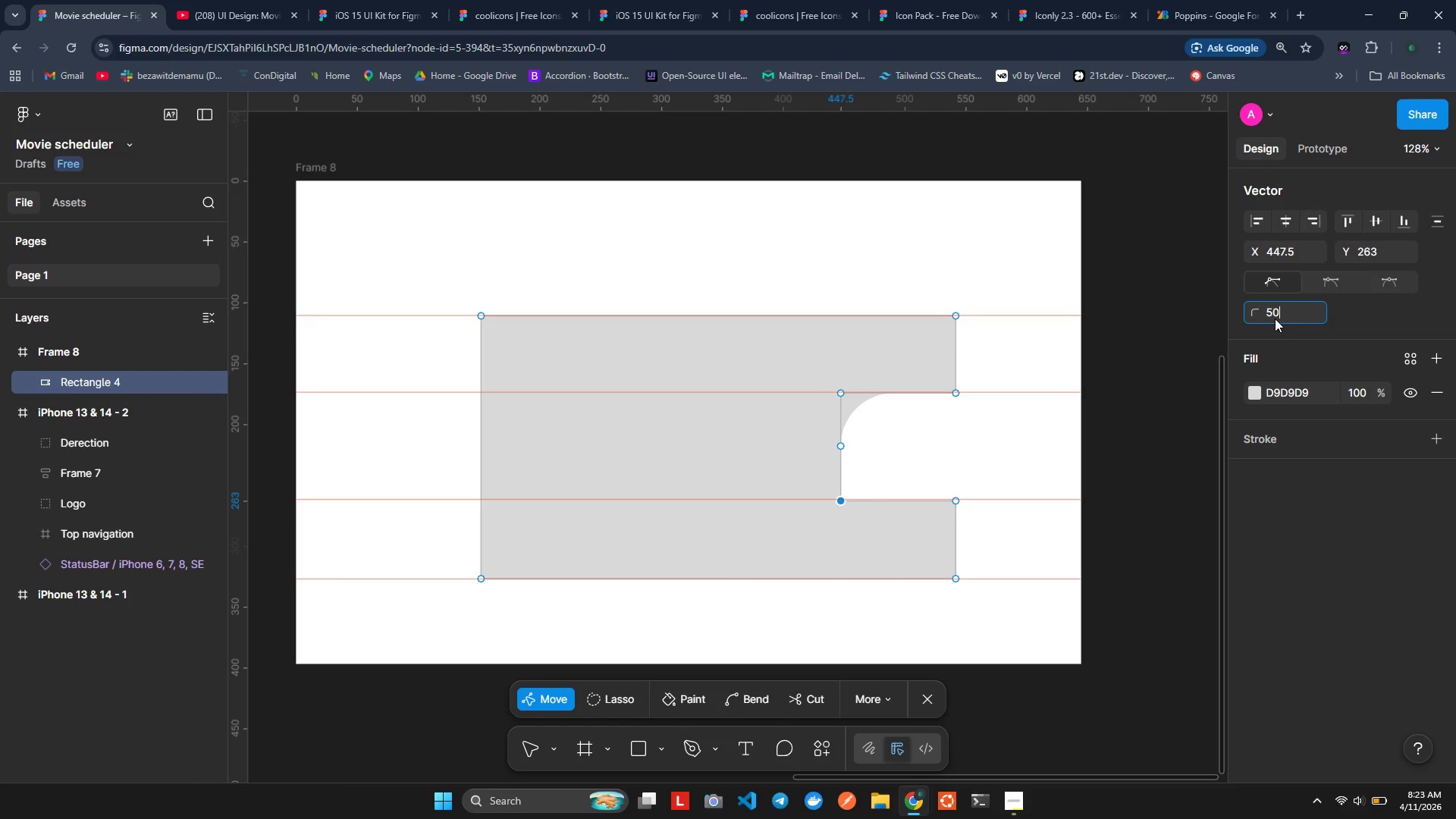 
key(Enter)
 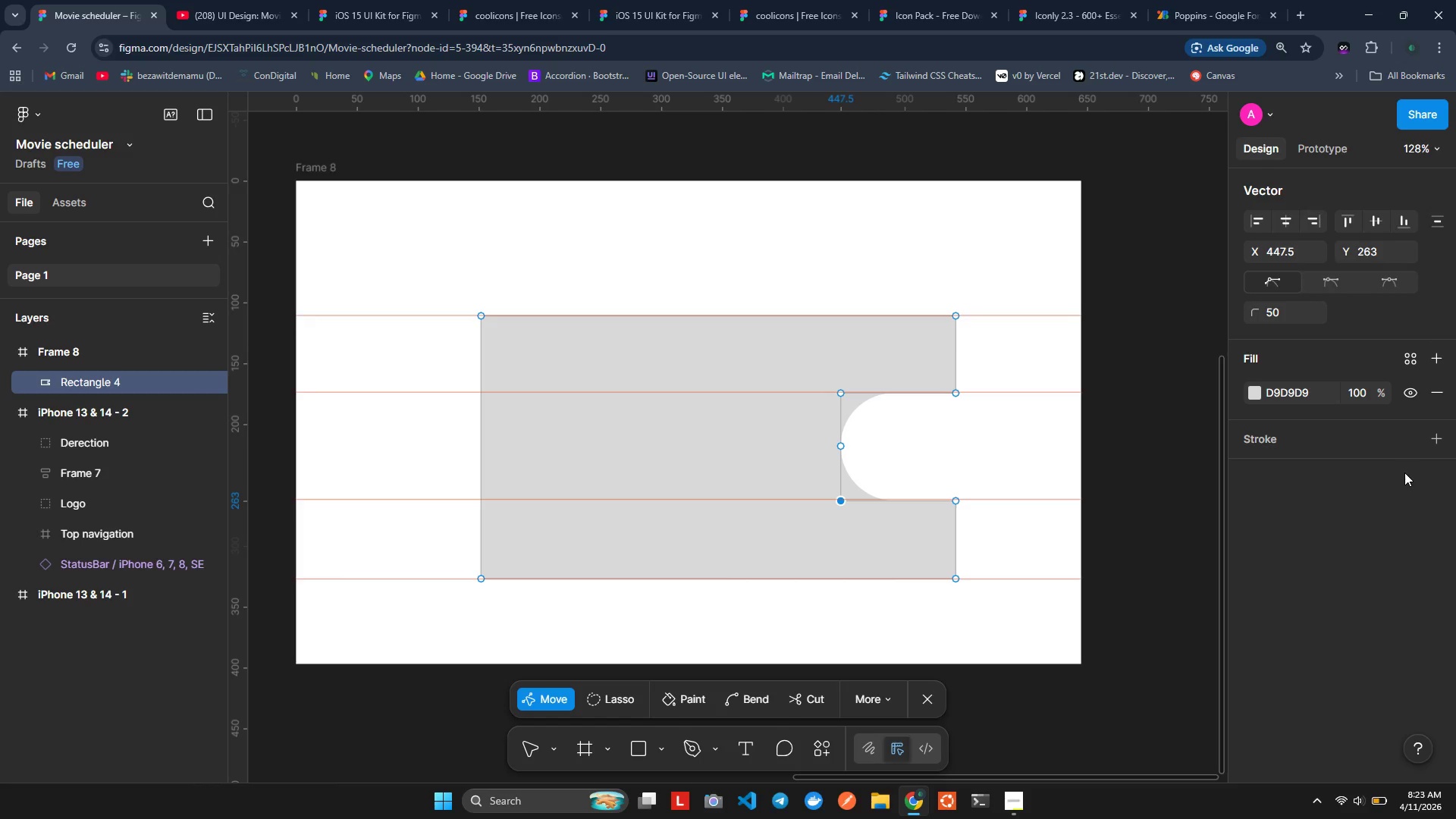 
wait(10.95)
 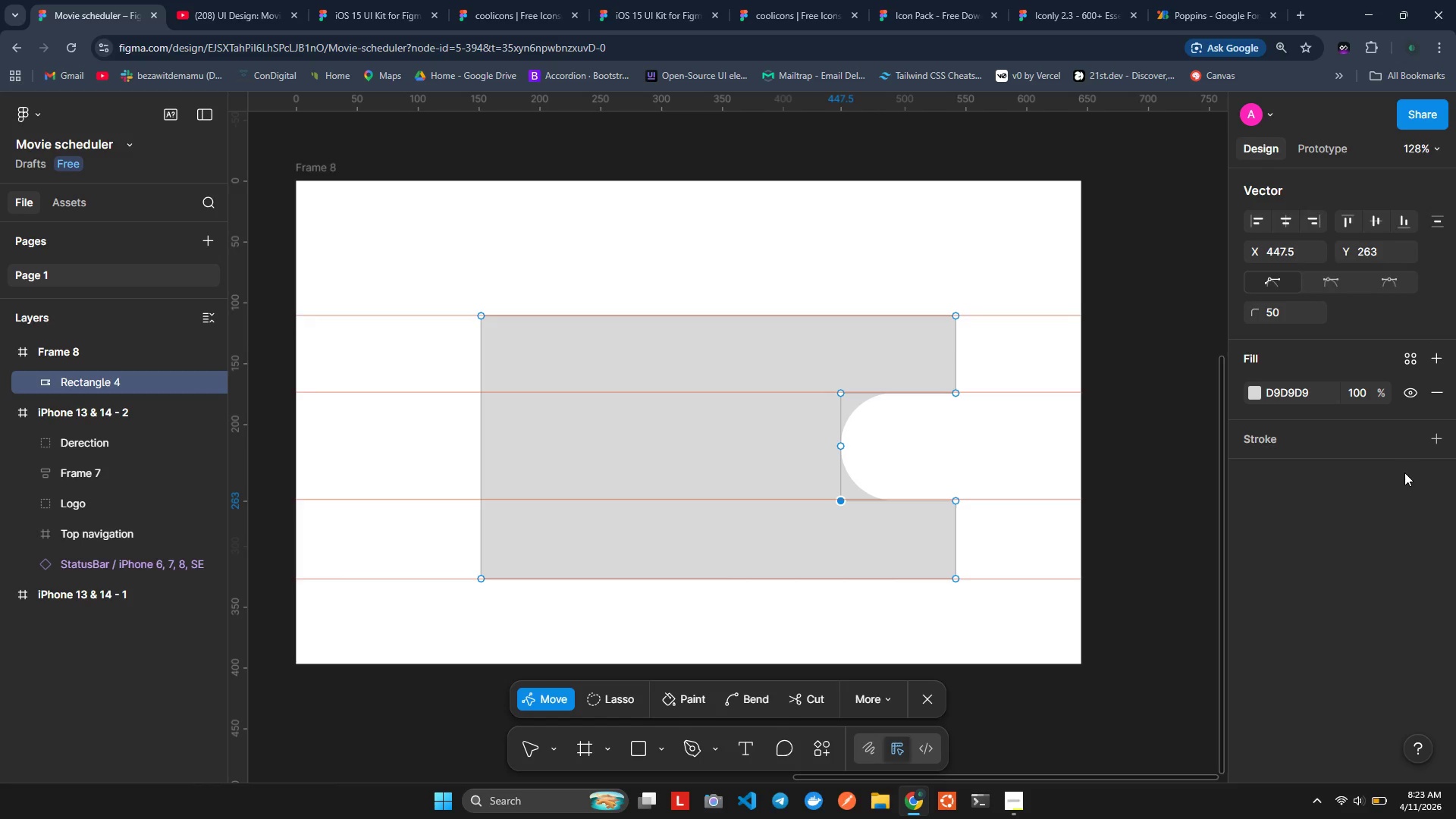 
key(Space)
 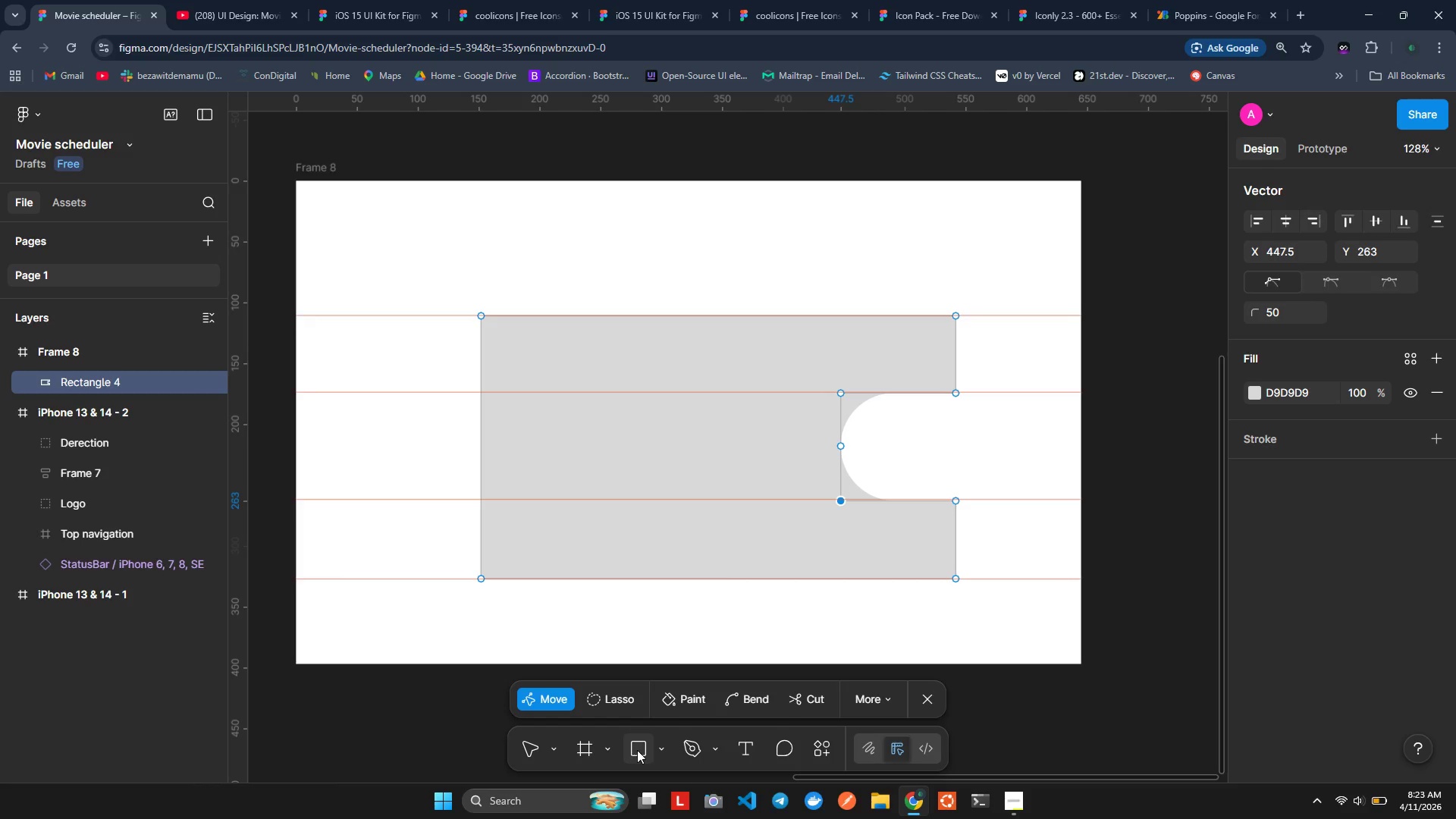 
wait(5.52)
 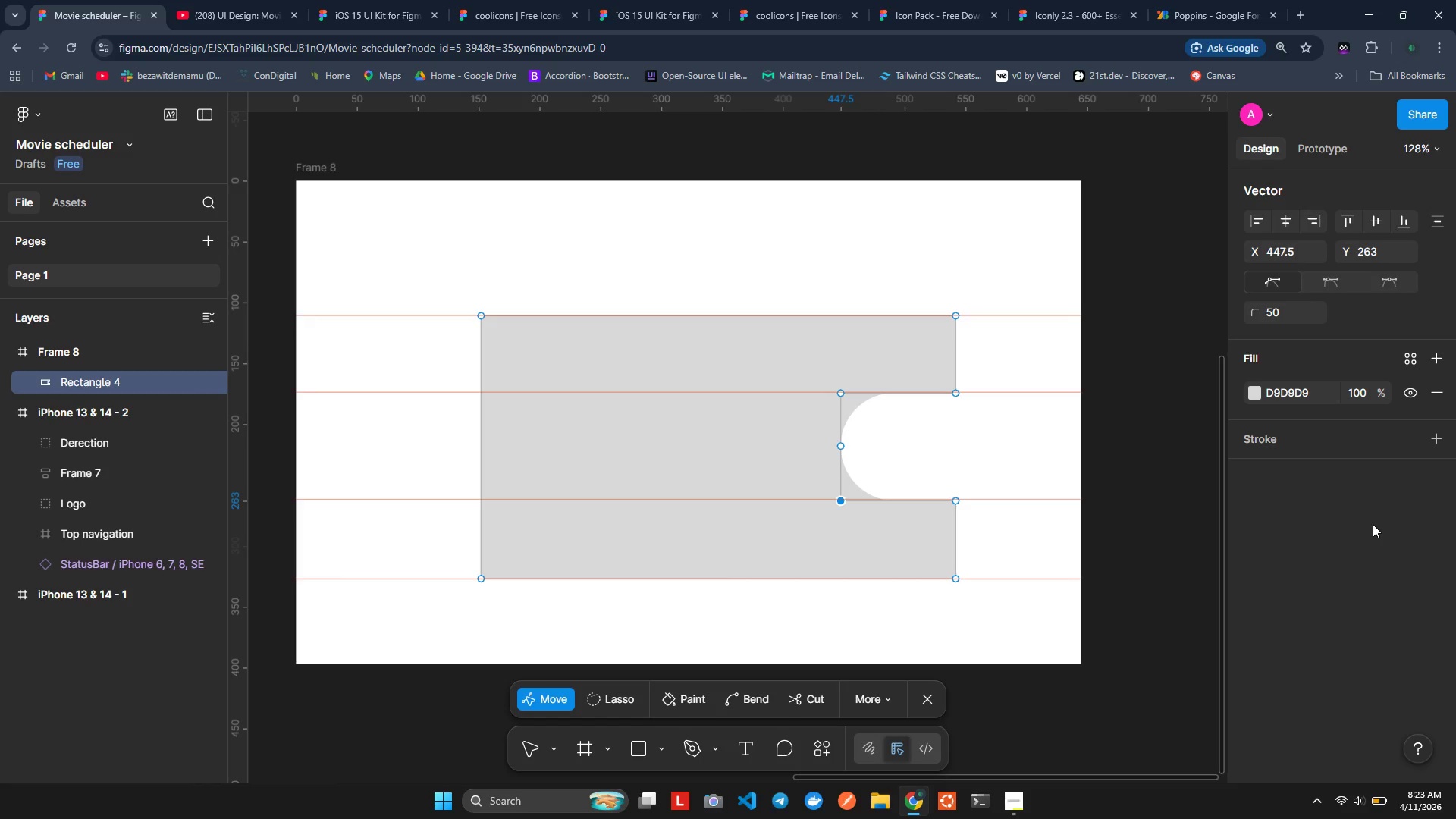 
key(O)
 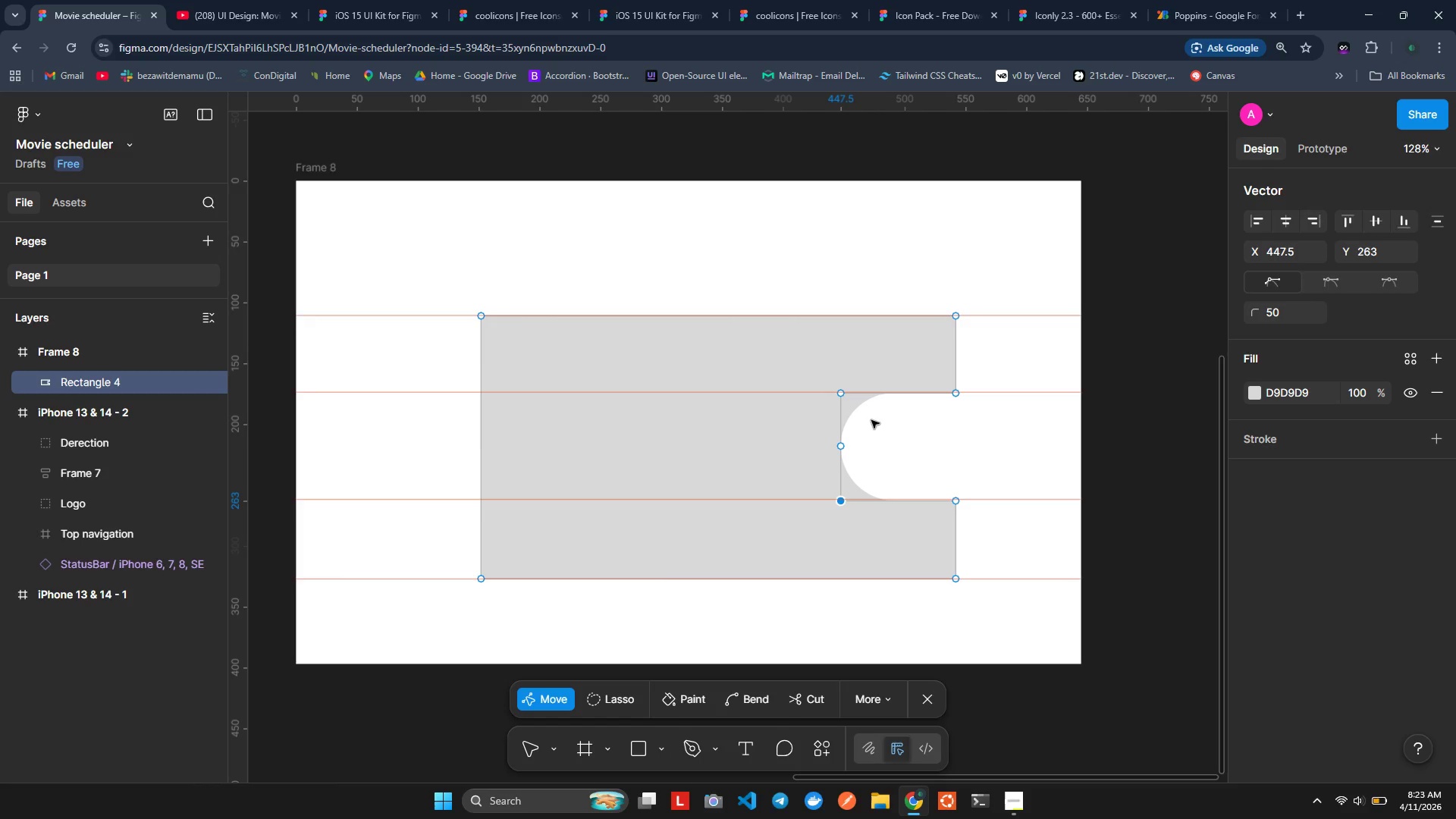 
left_click_drag(start_coordinate=[872, 410], to_coordinate=[948, 488])
 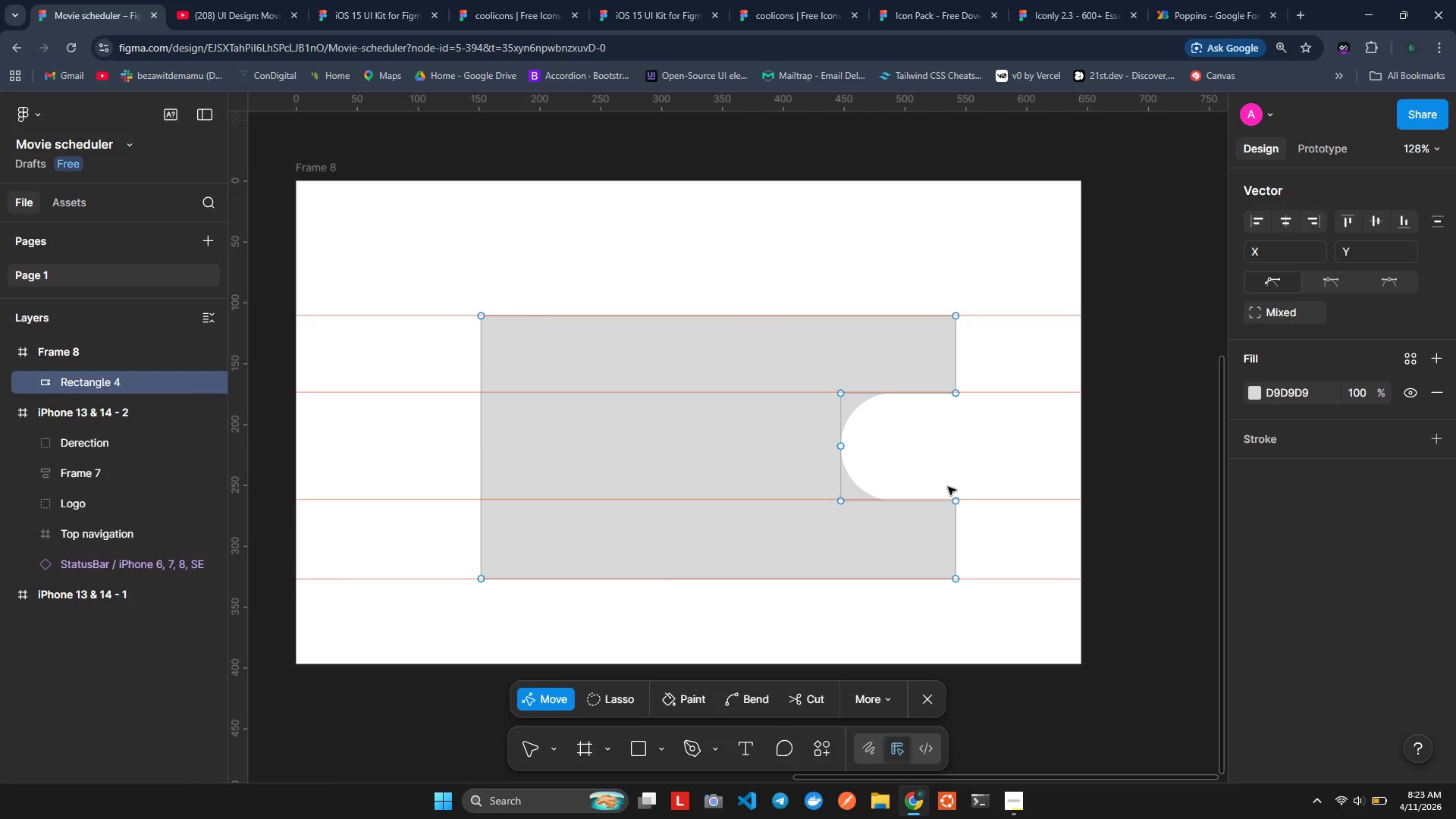 
key(Control+Z)
 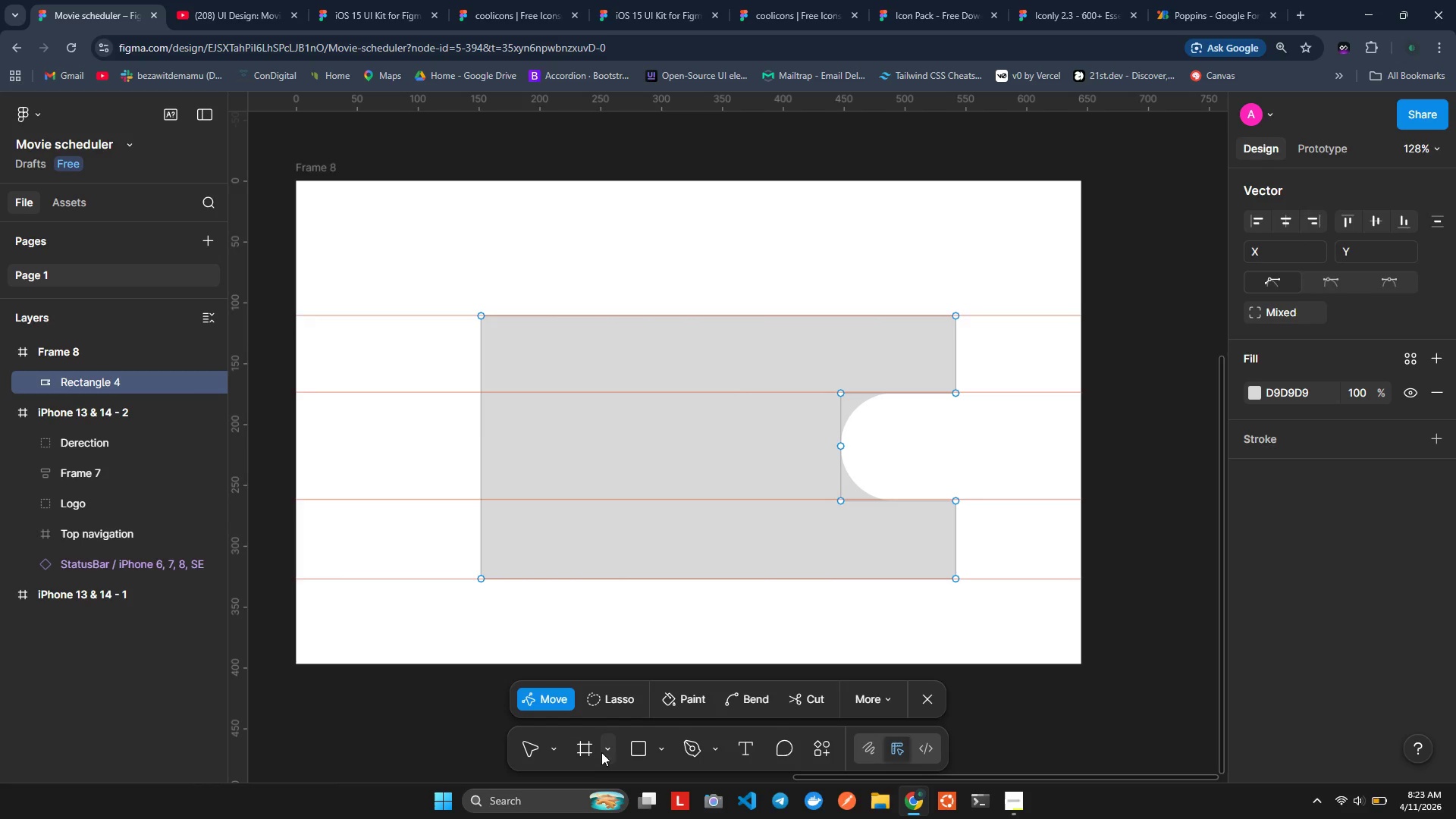 
wait(6.55)
 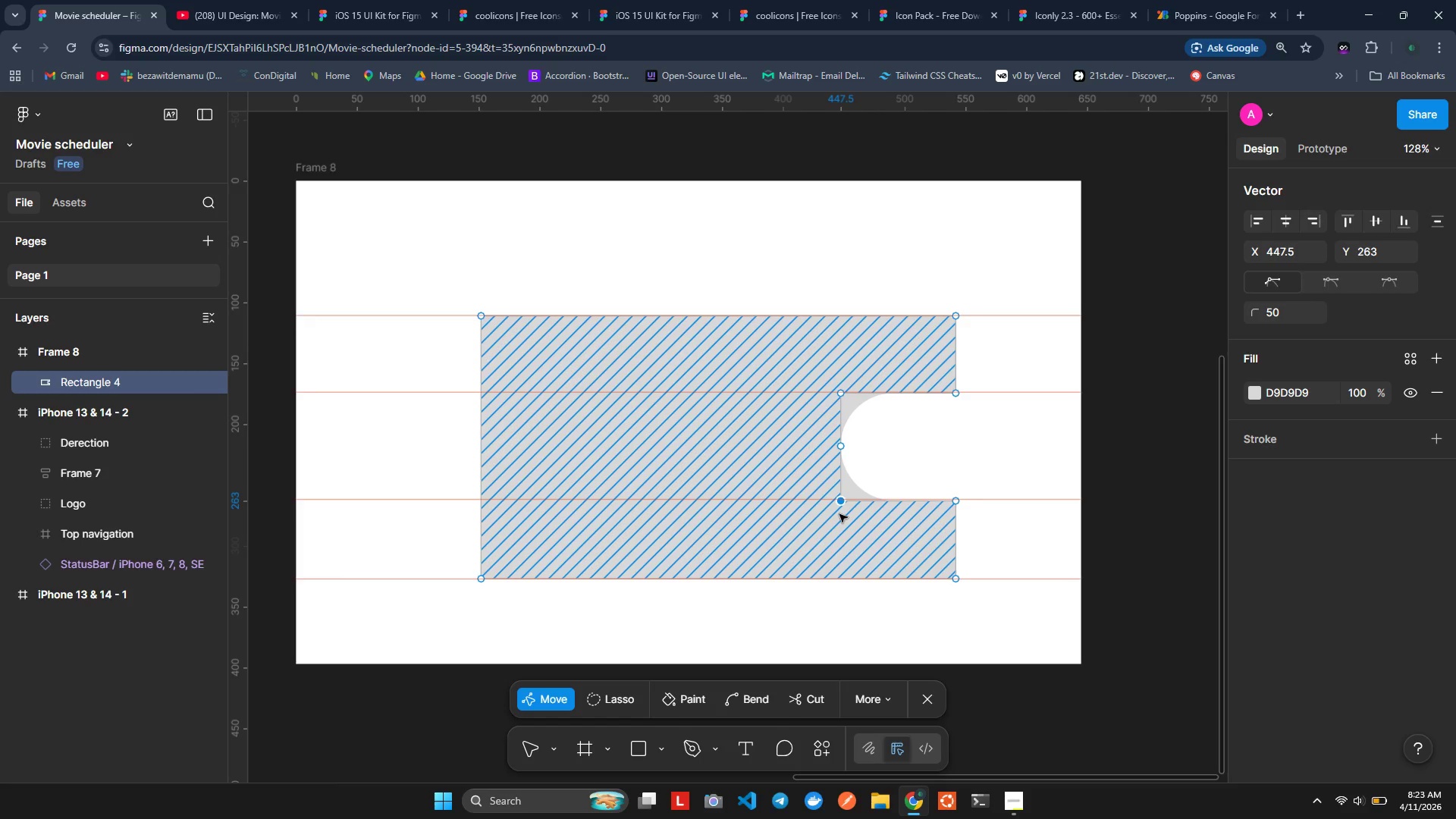 
left_click([642, 747])
 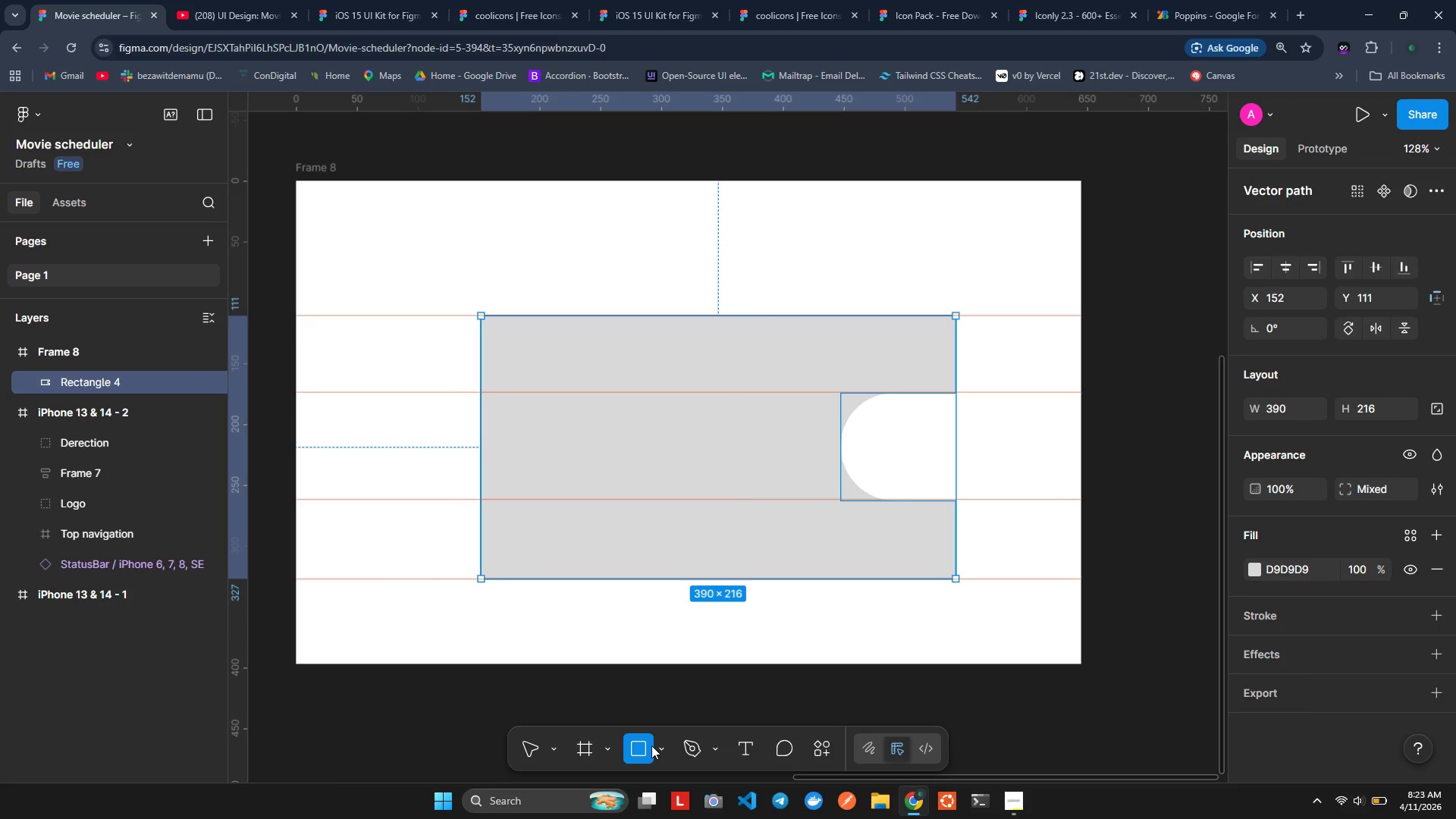 
left_click([654, 745])
 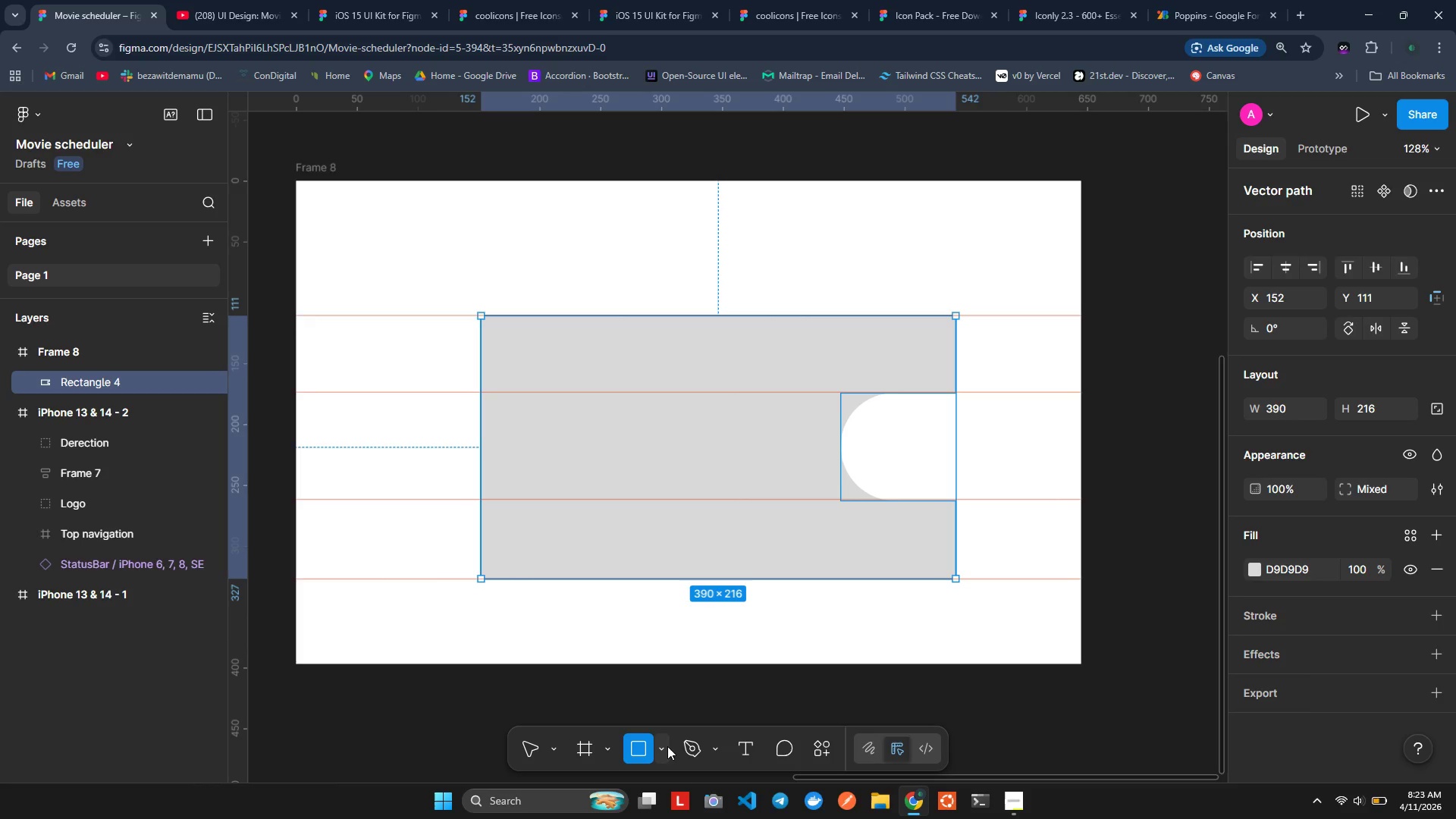 
left_click([668, 746])
 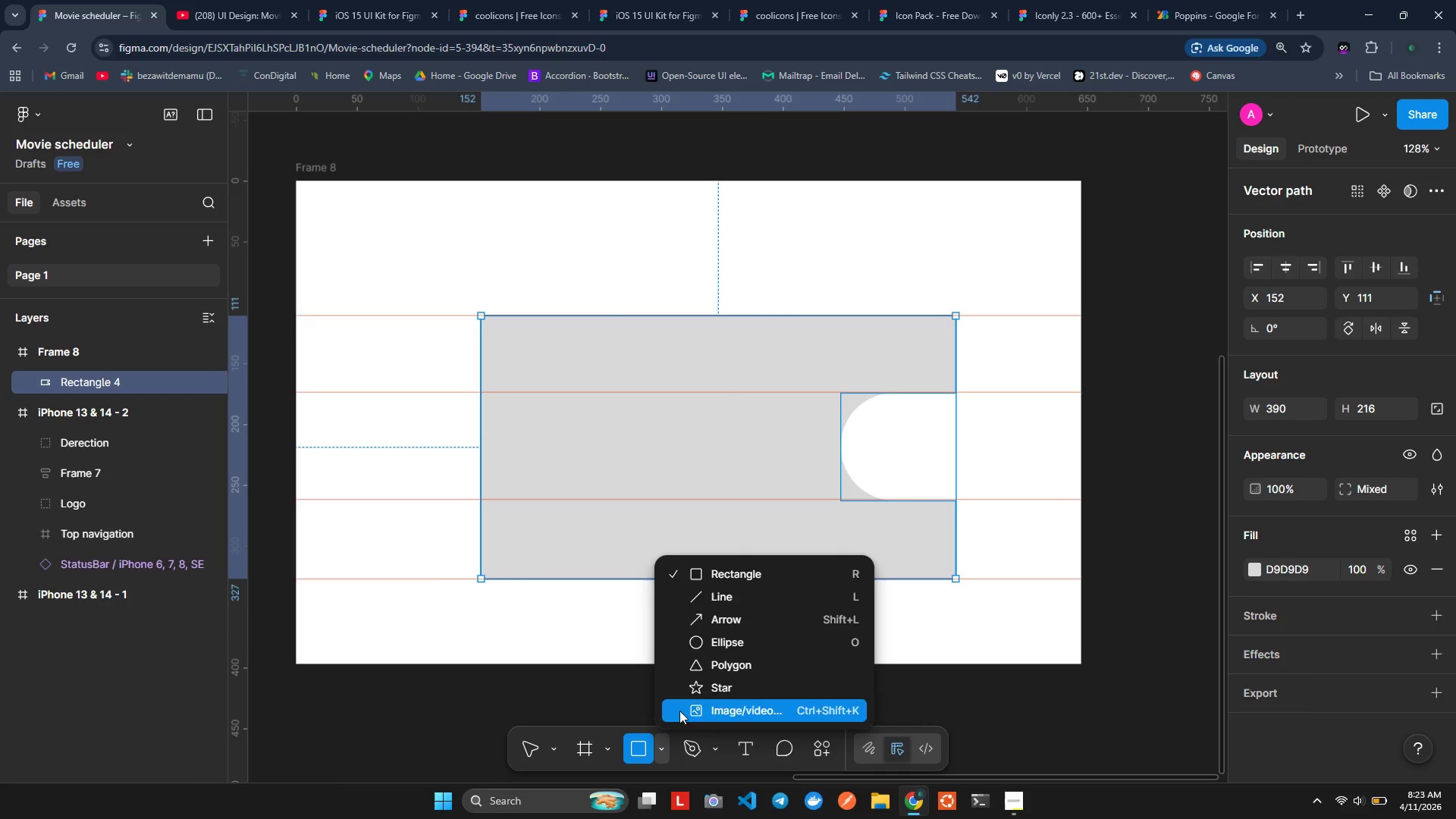 
left_click([710, 652])
 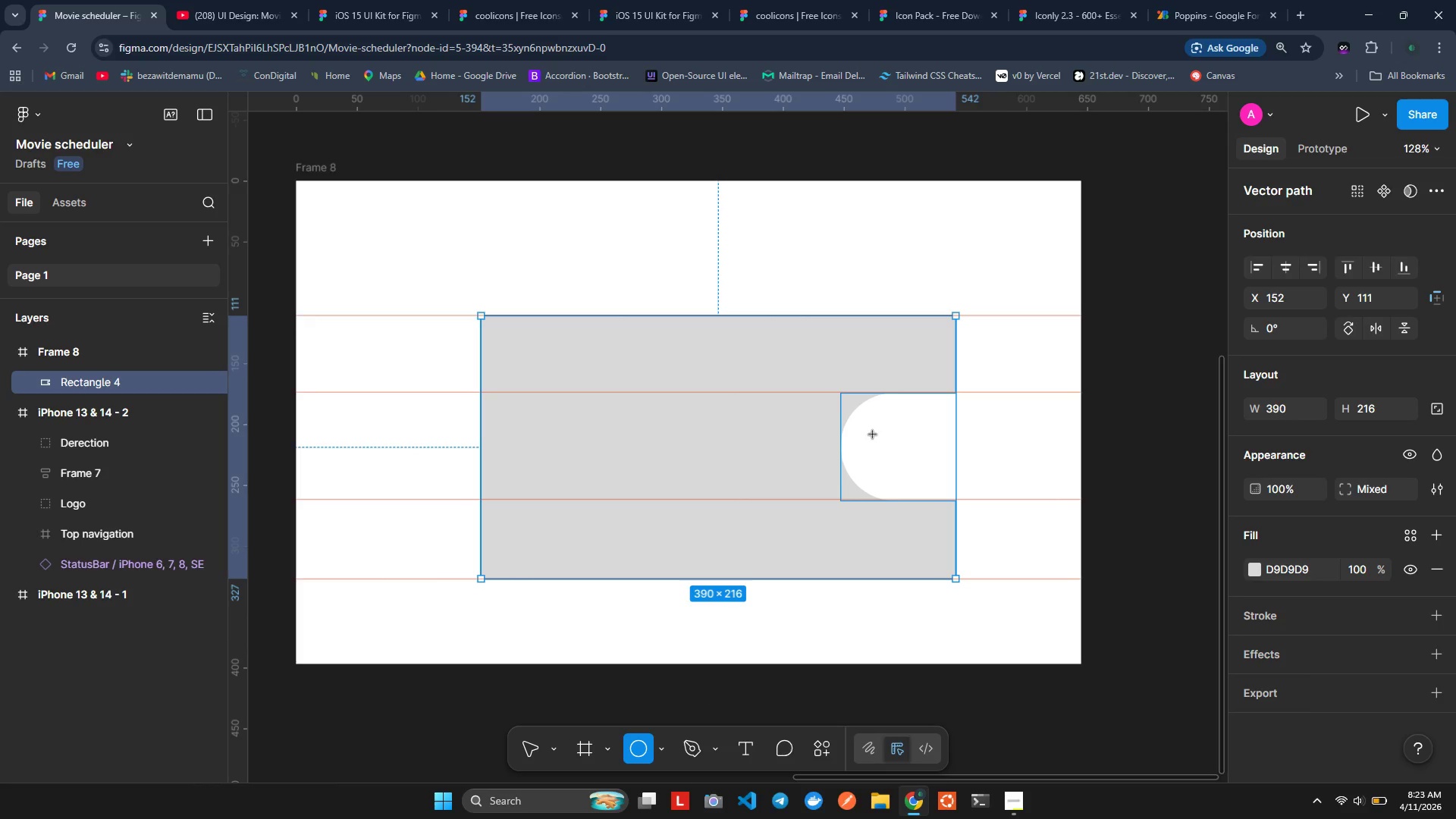 
left_click_drag(start_coordinate=[874, 424], to_coordinate=[949, 497])
 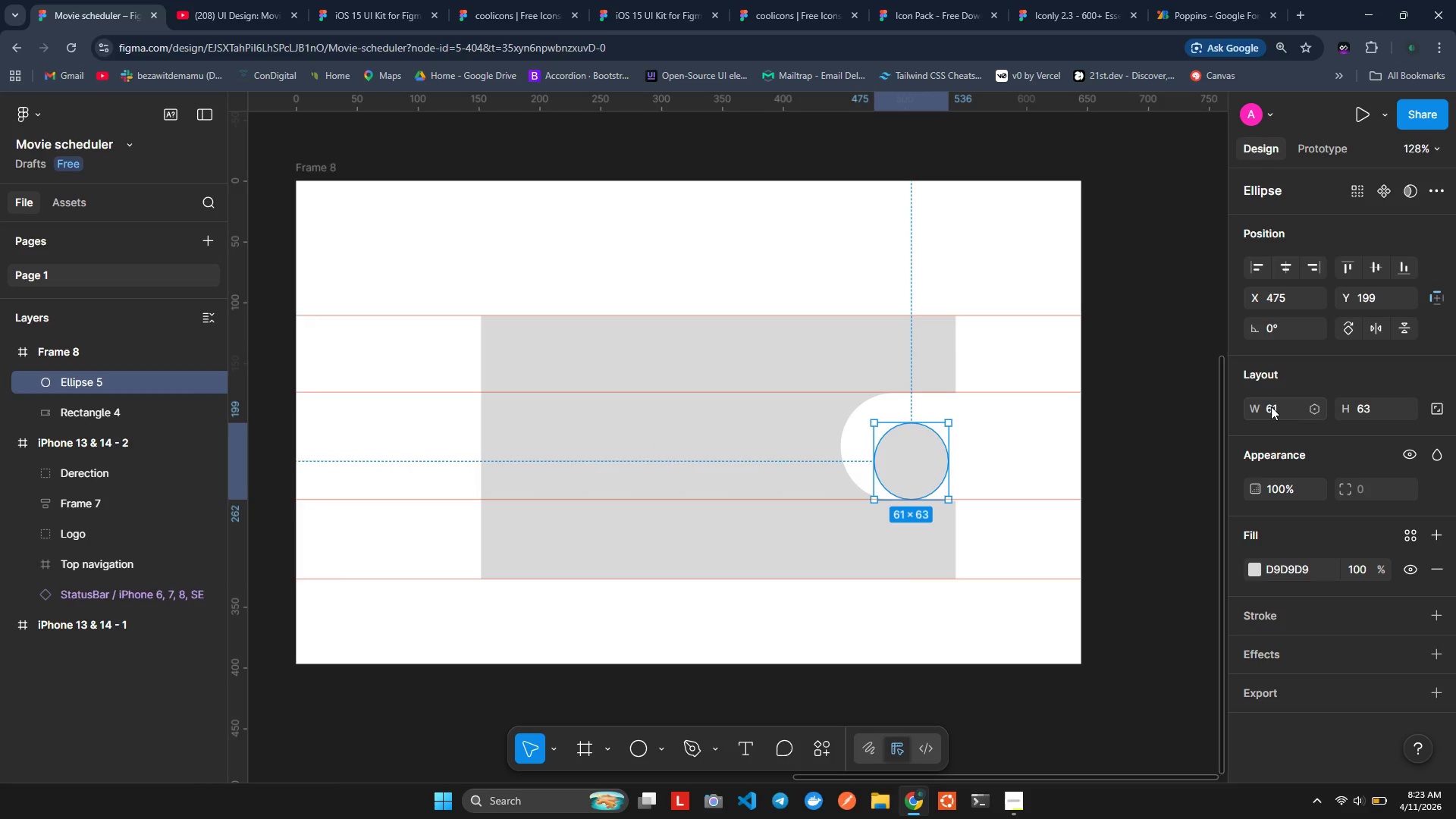 
left_click([1271, 406])
 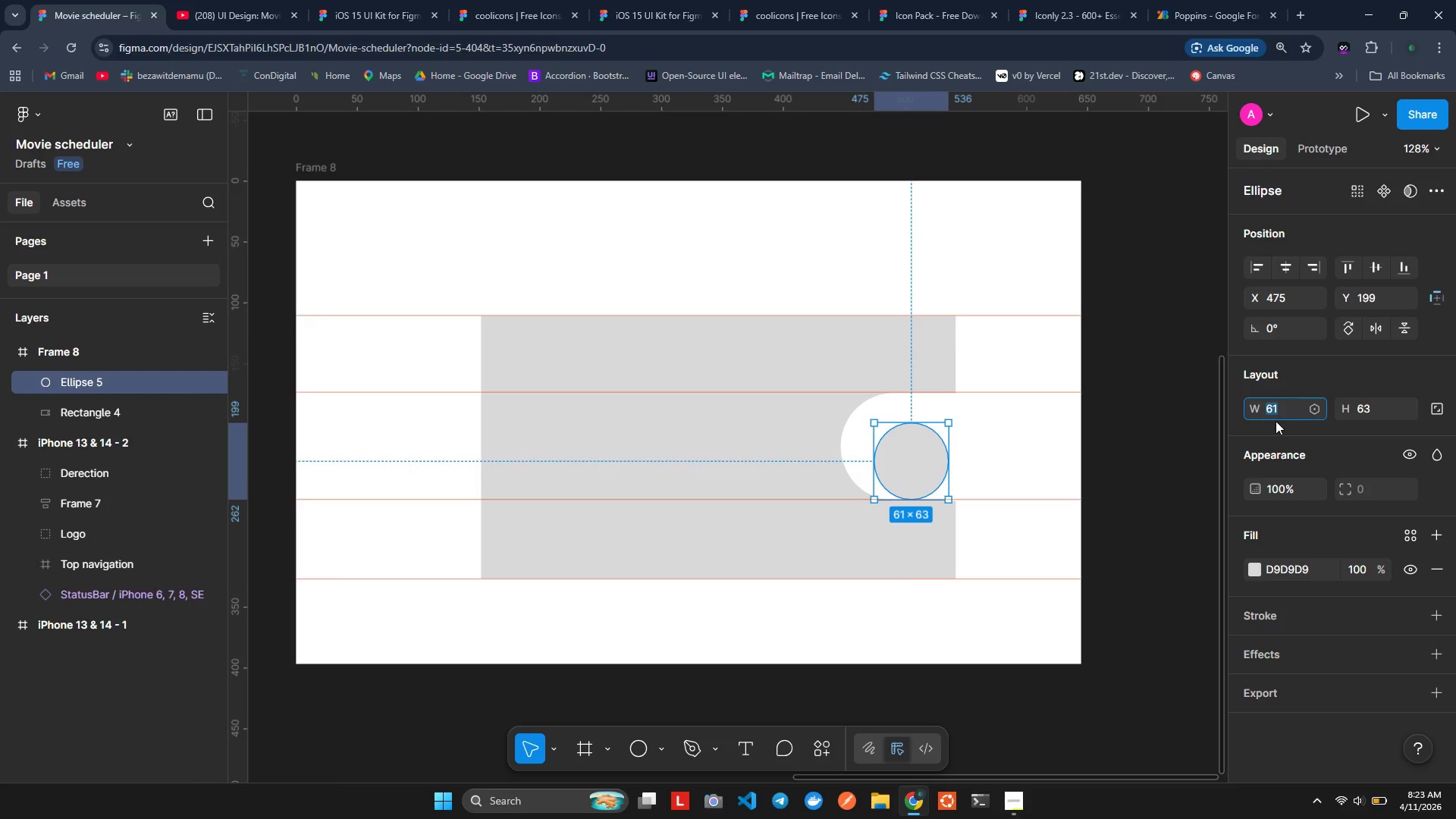 
type(70)
 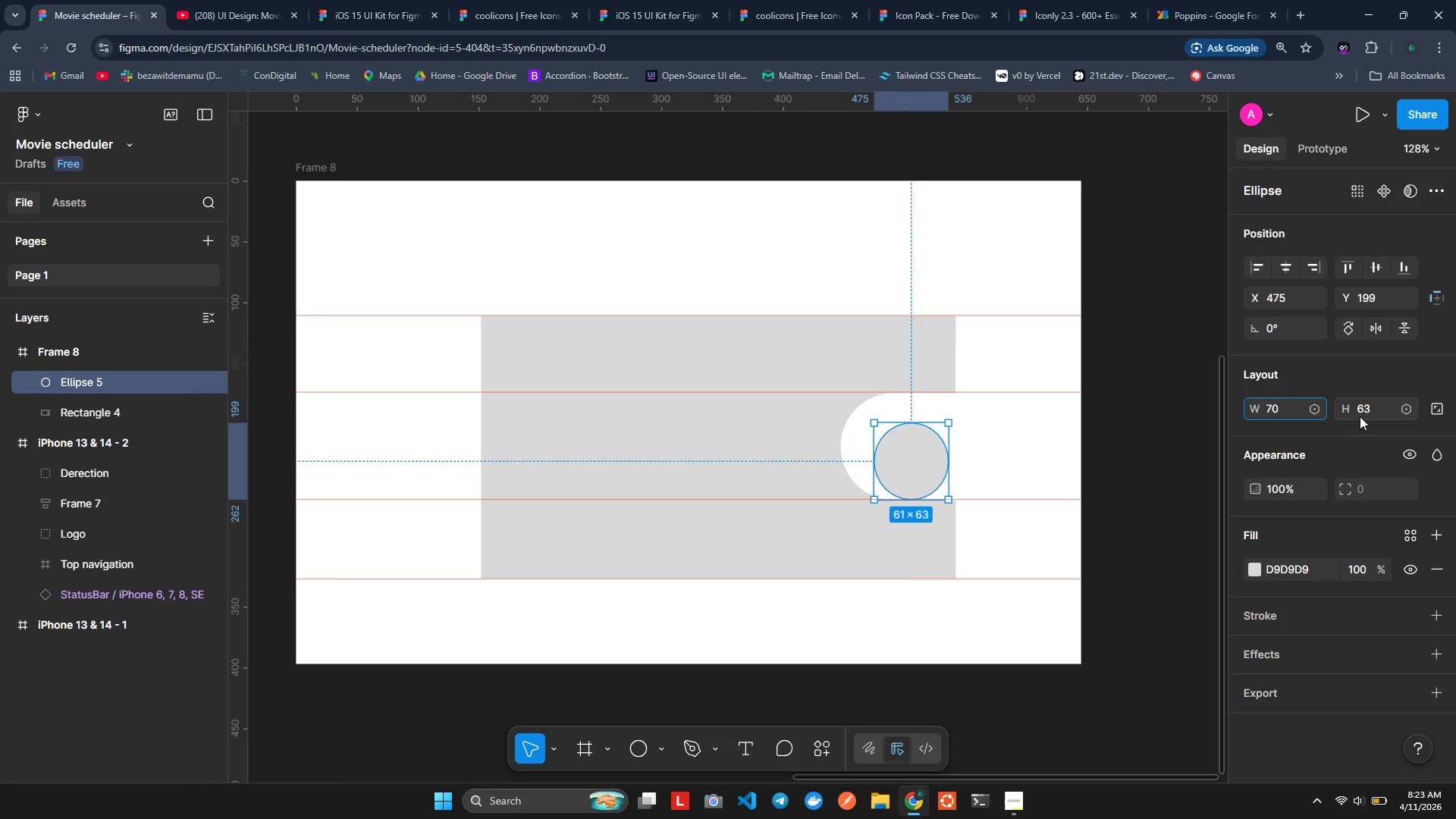 
left_click([1360, 416])
 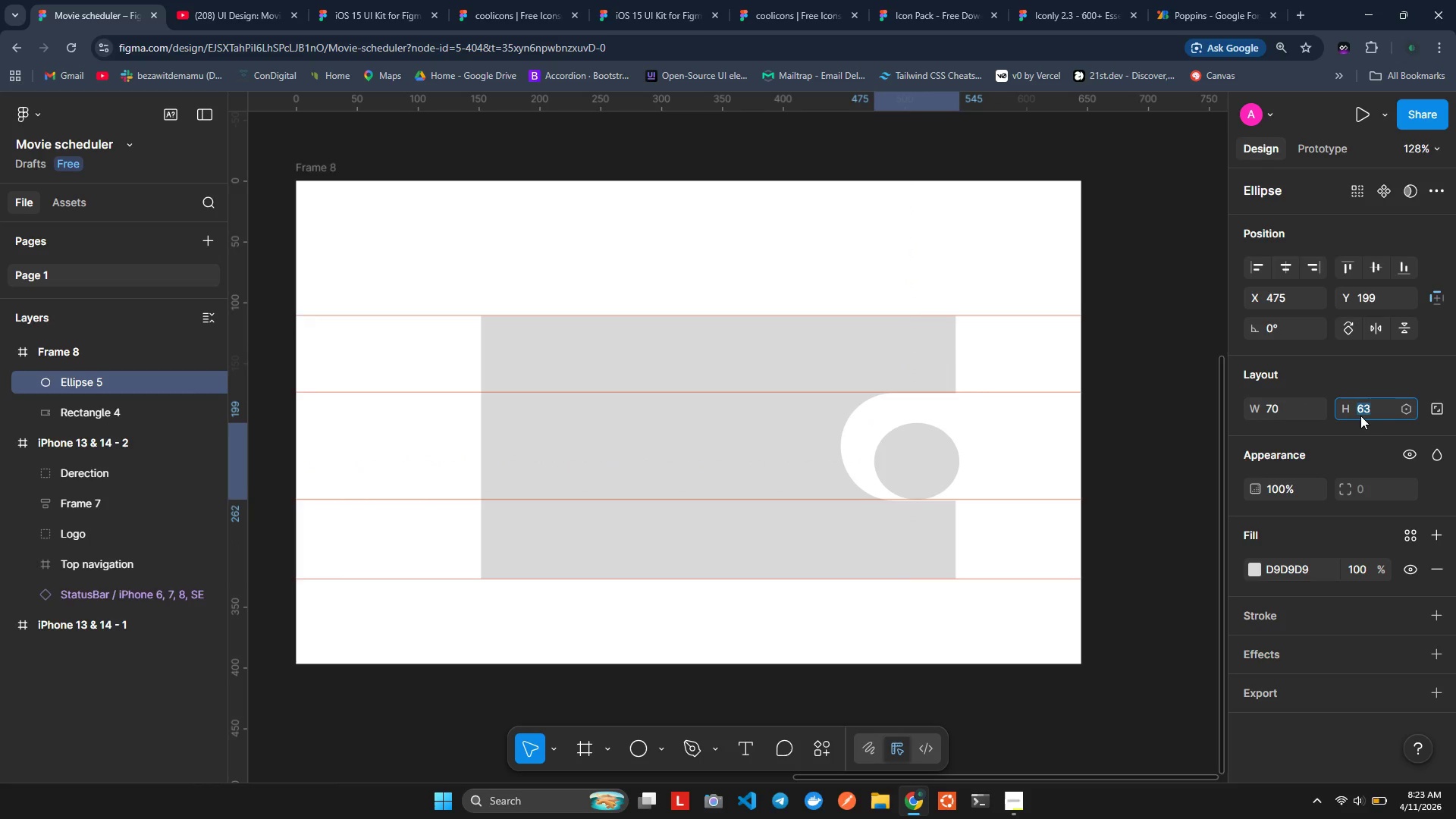 
type(70)
 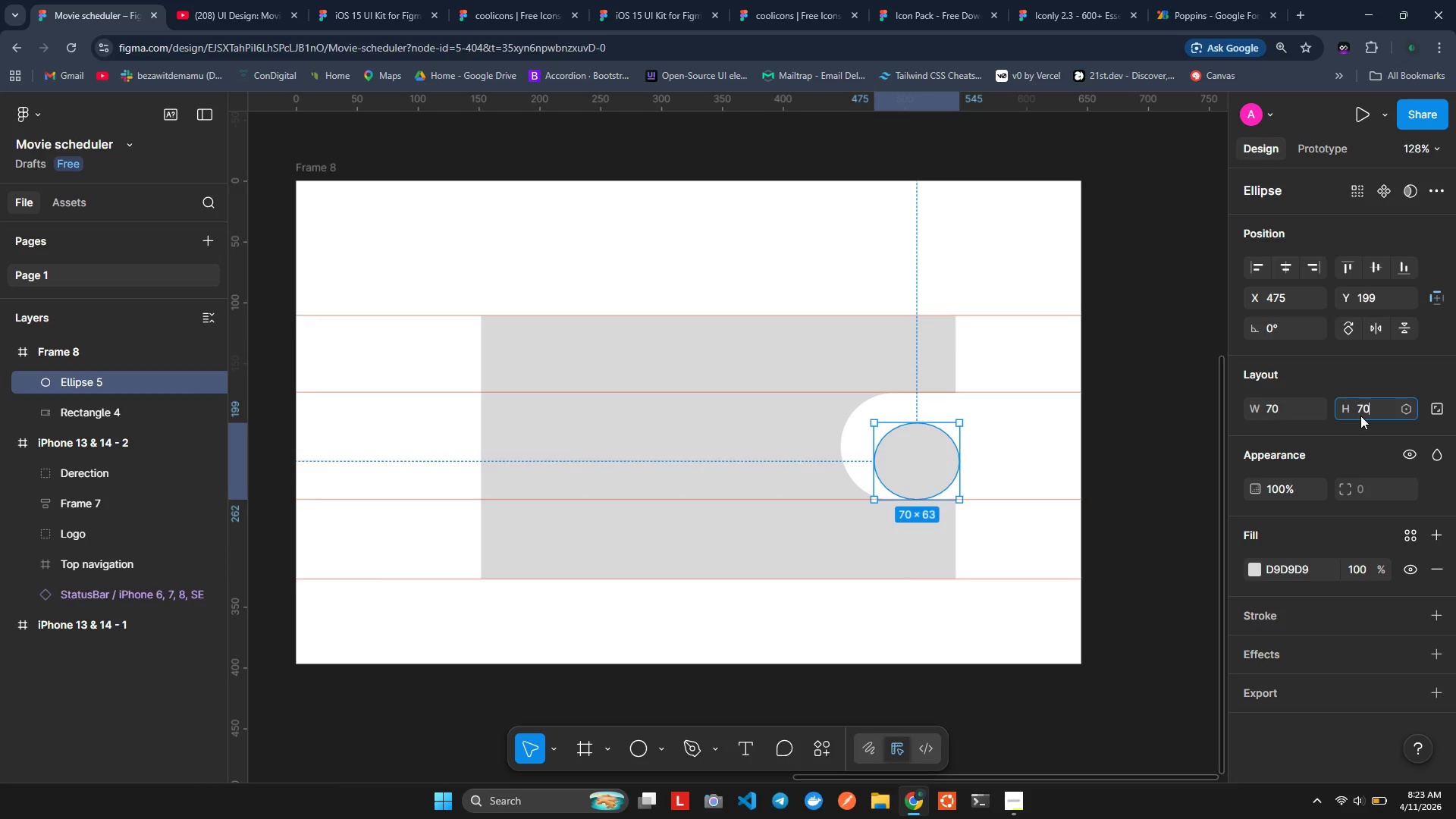 
key(Enter)
 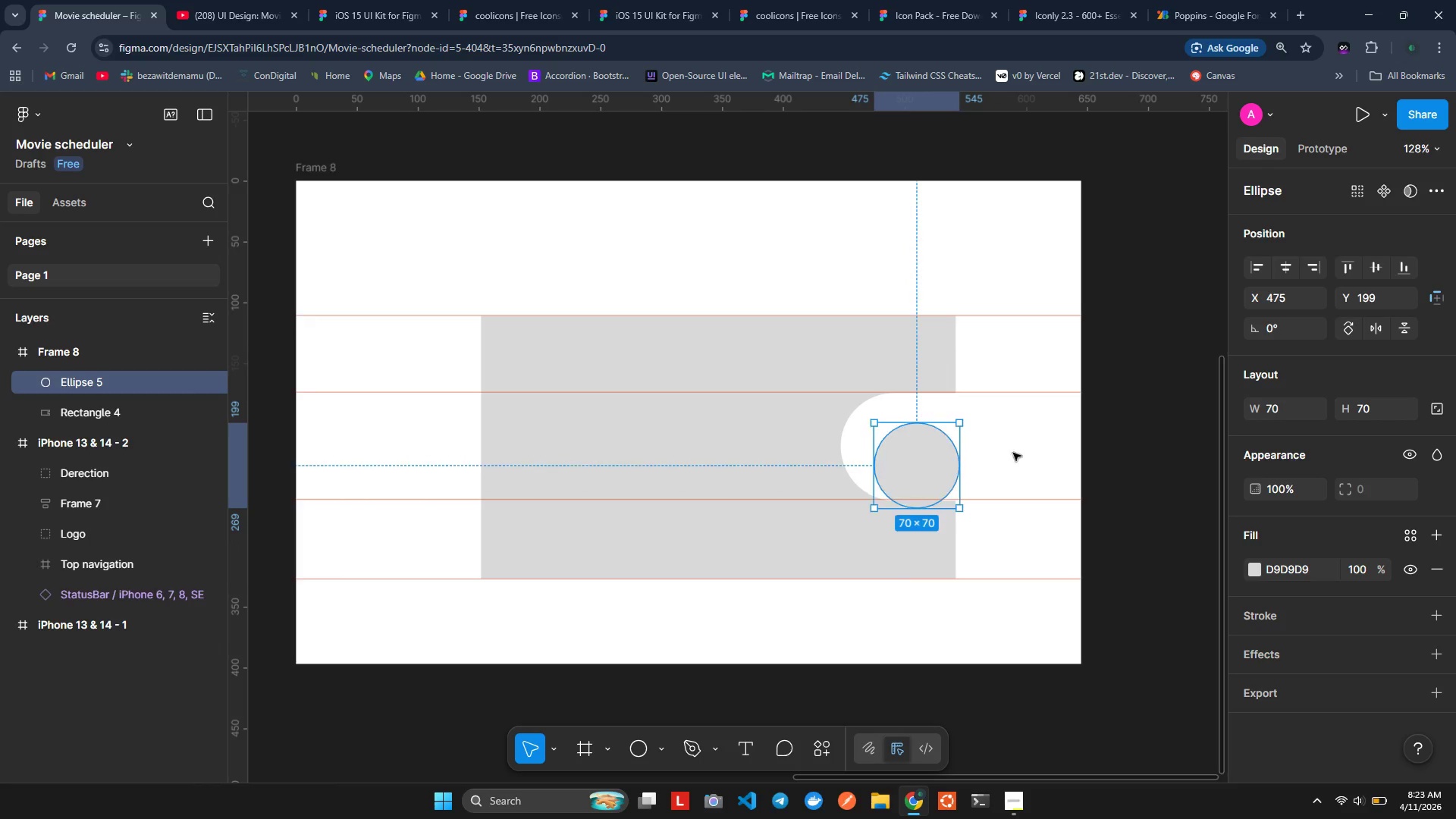 
left_click_drag(start_coordinate=[936, 472], to_coordinate=[990, 456])
 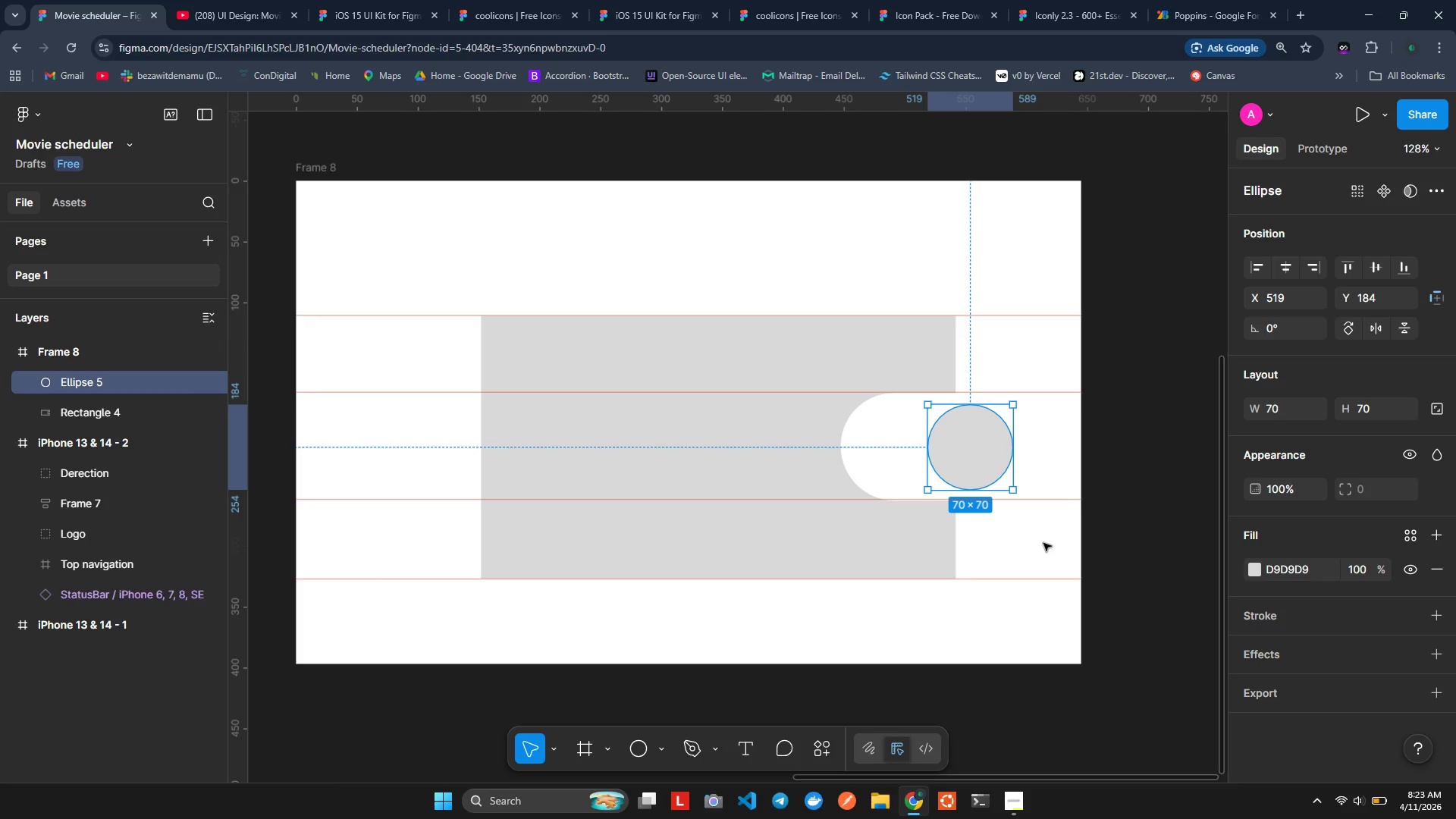 
wait(11.89)
 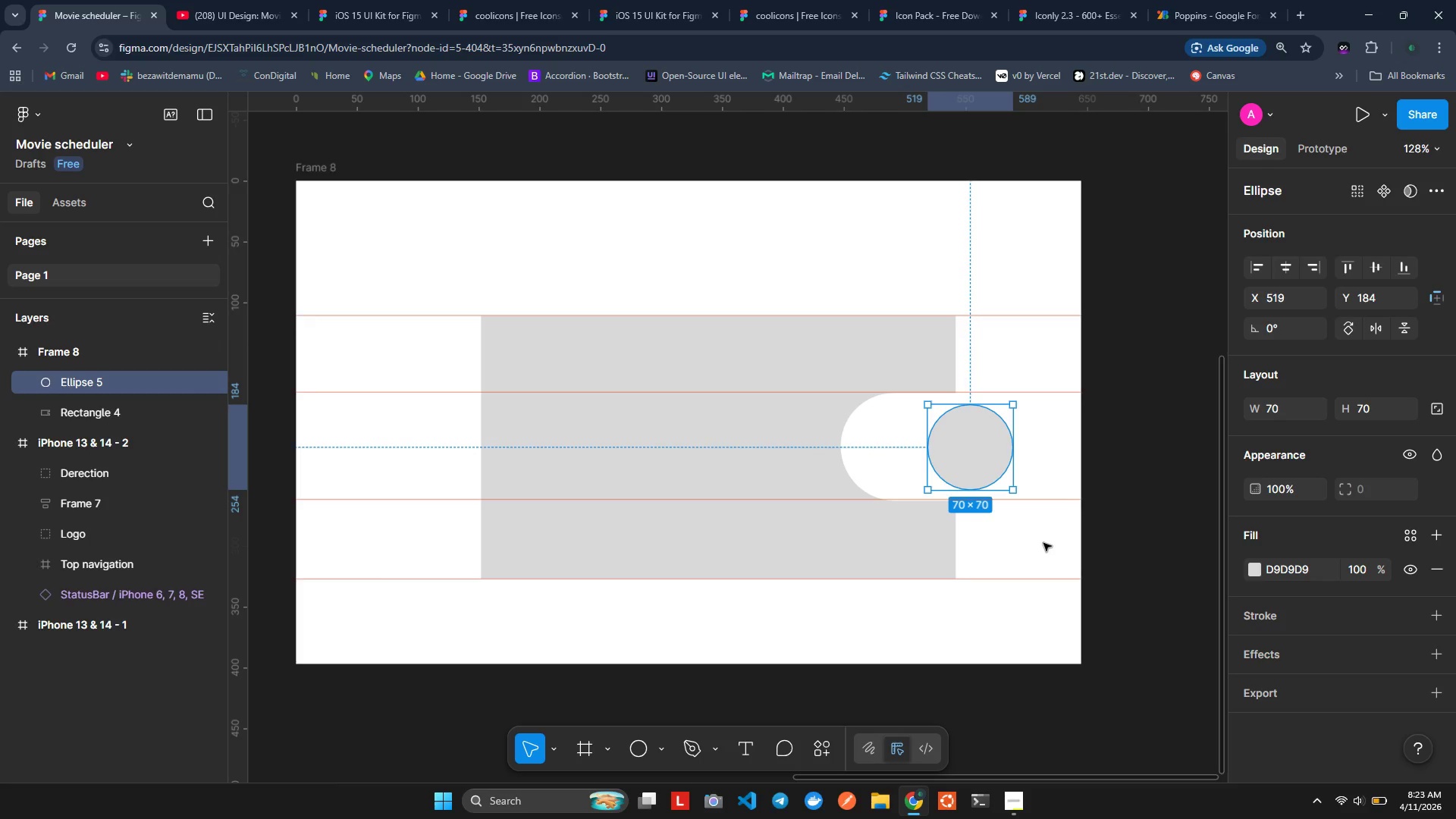 
left_click_drag(start_coordinate=[987, 457], to_coordinate=[915, 460])
 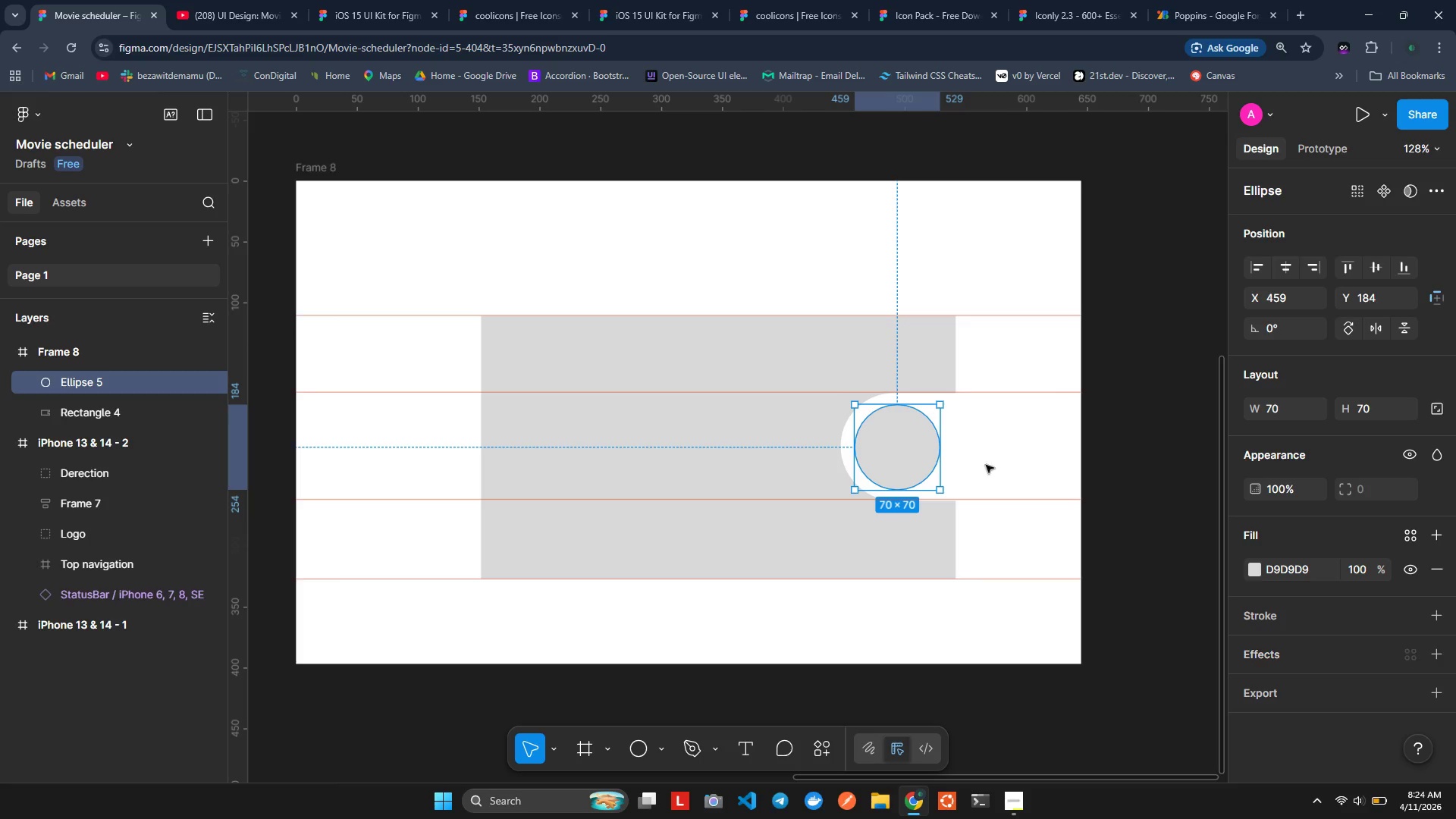 
wait(7.36)
 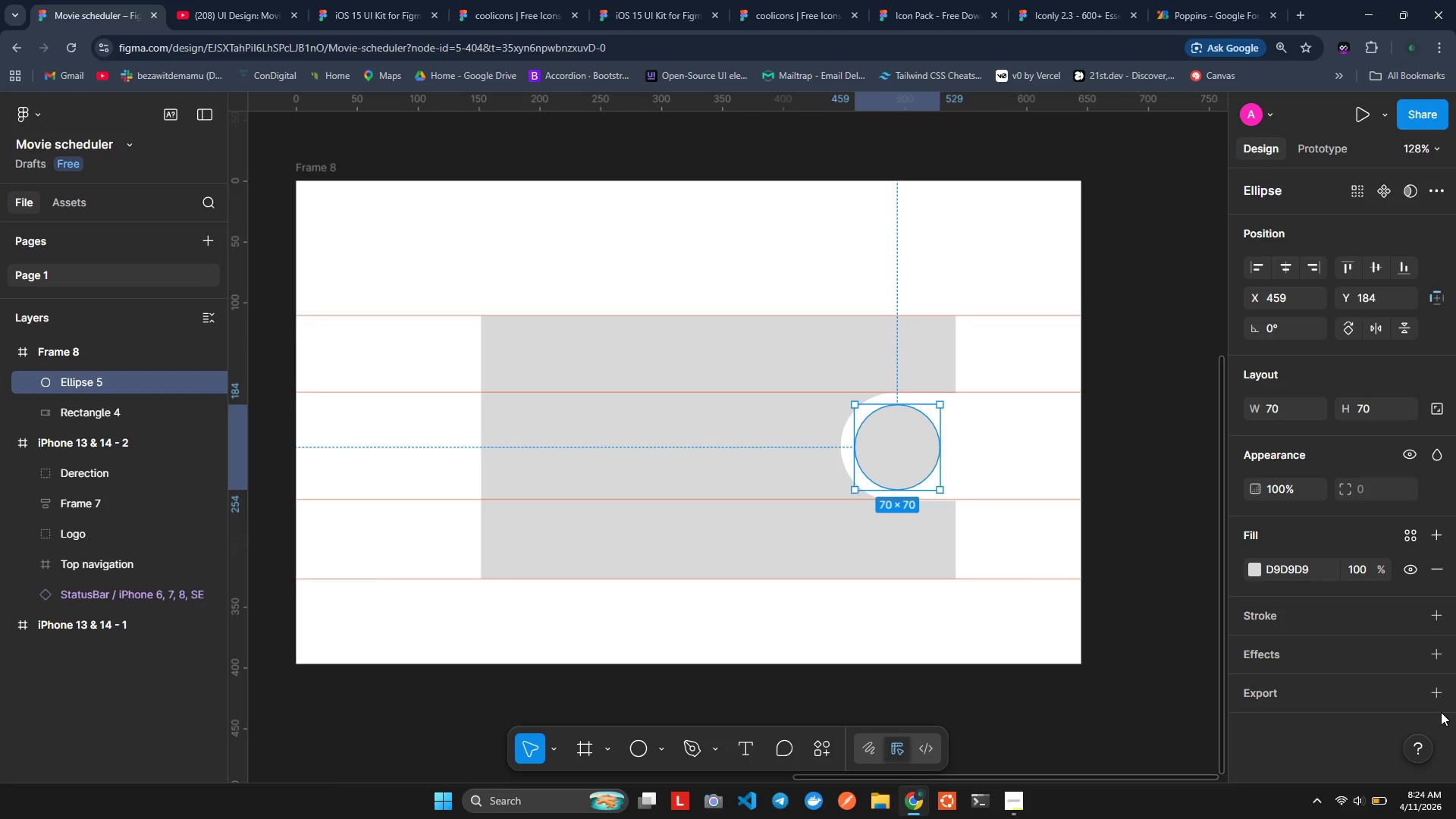 
left_click([843, 442])
 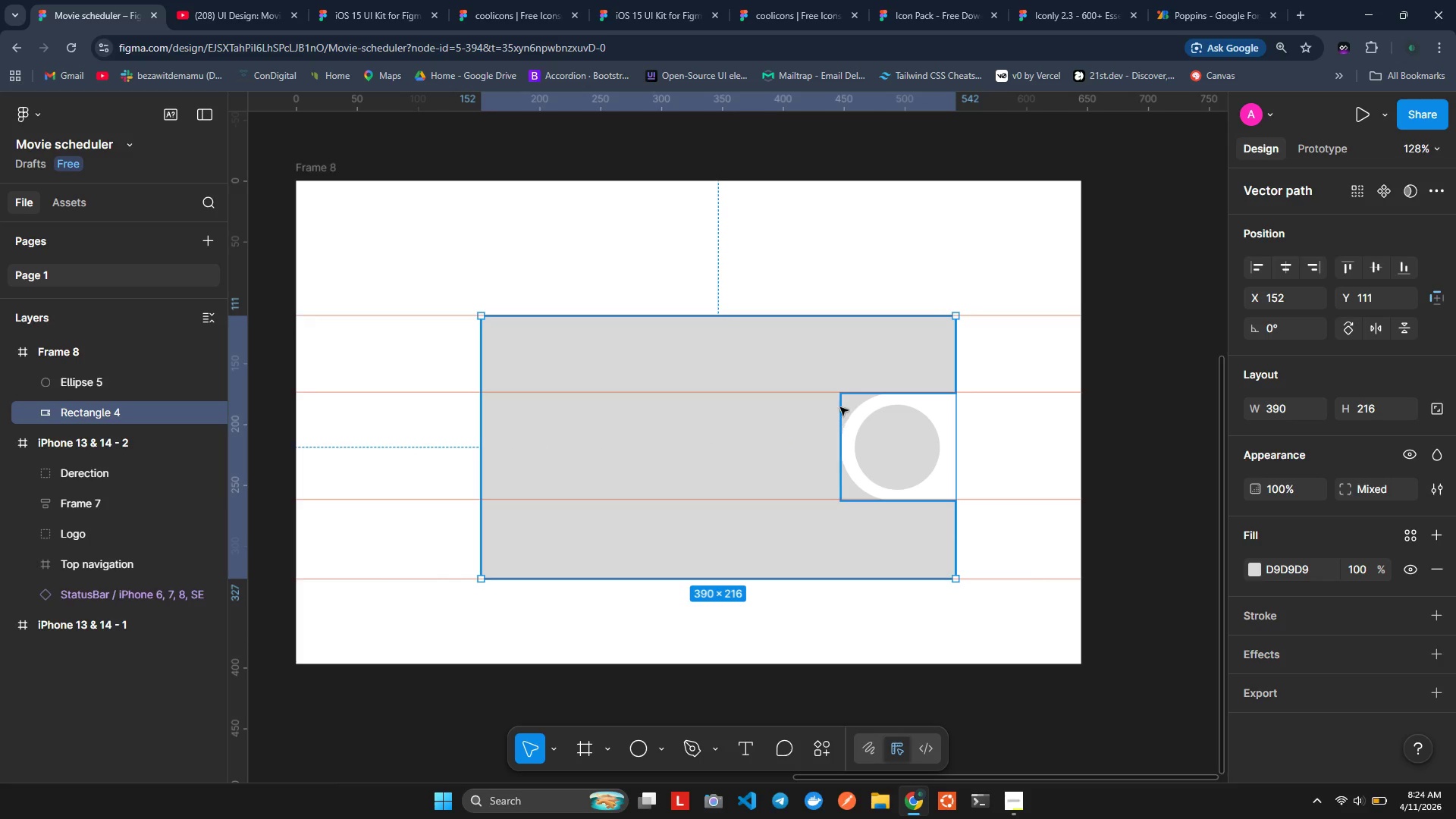 
left_click([842, 392])
 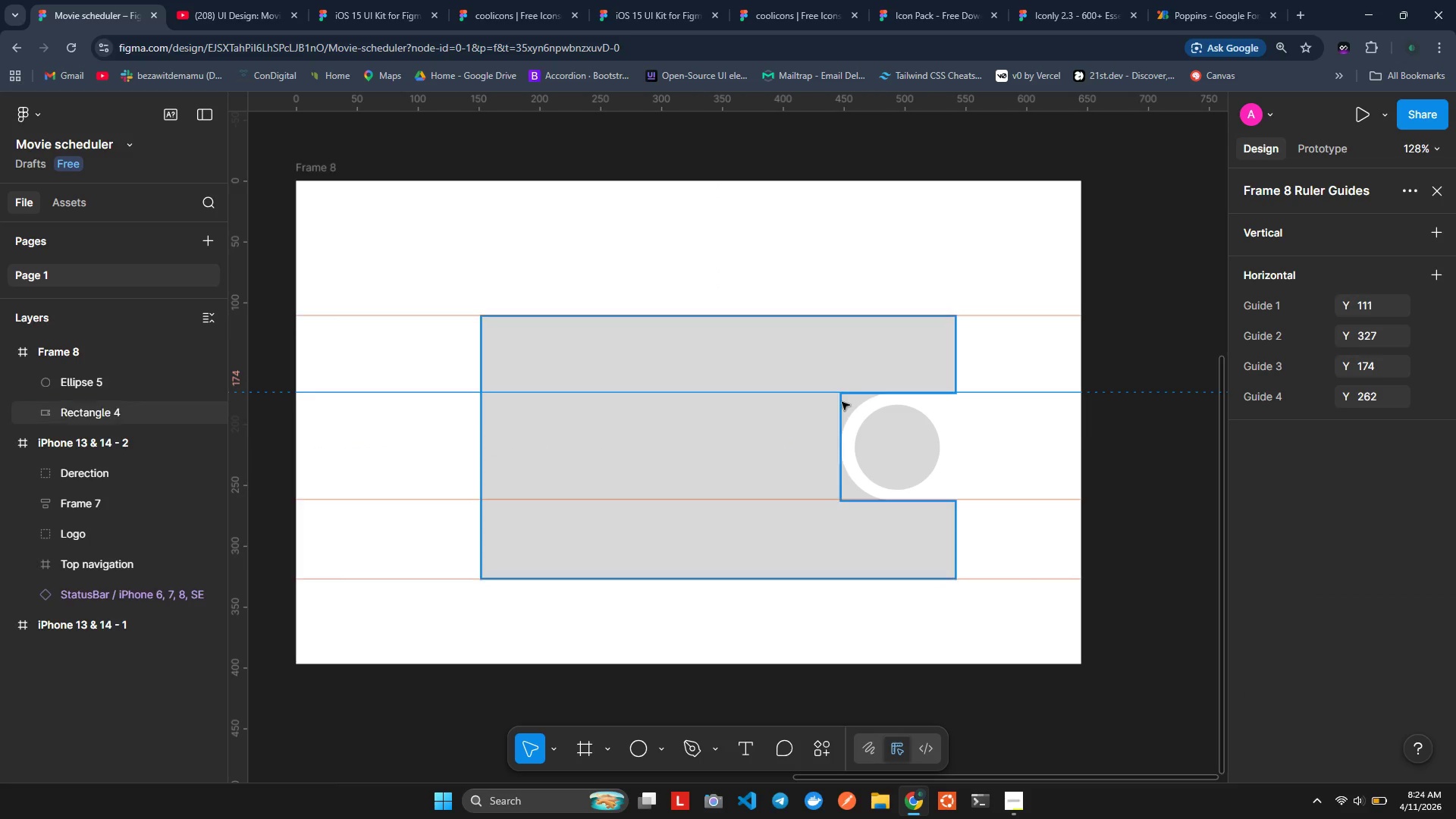 
left_click([840, 418])
 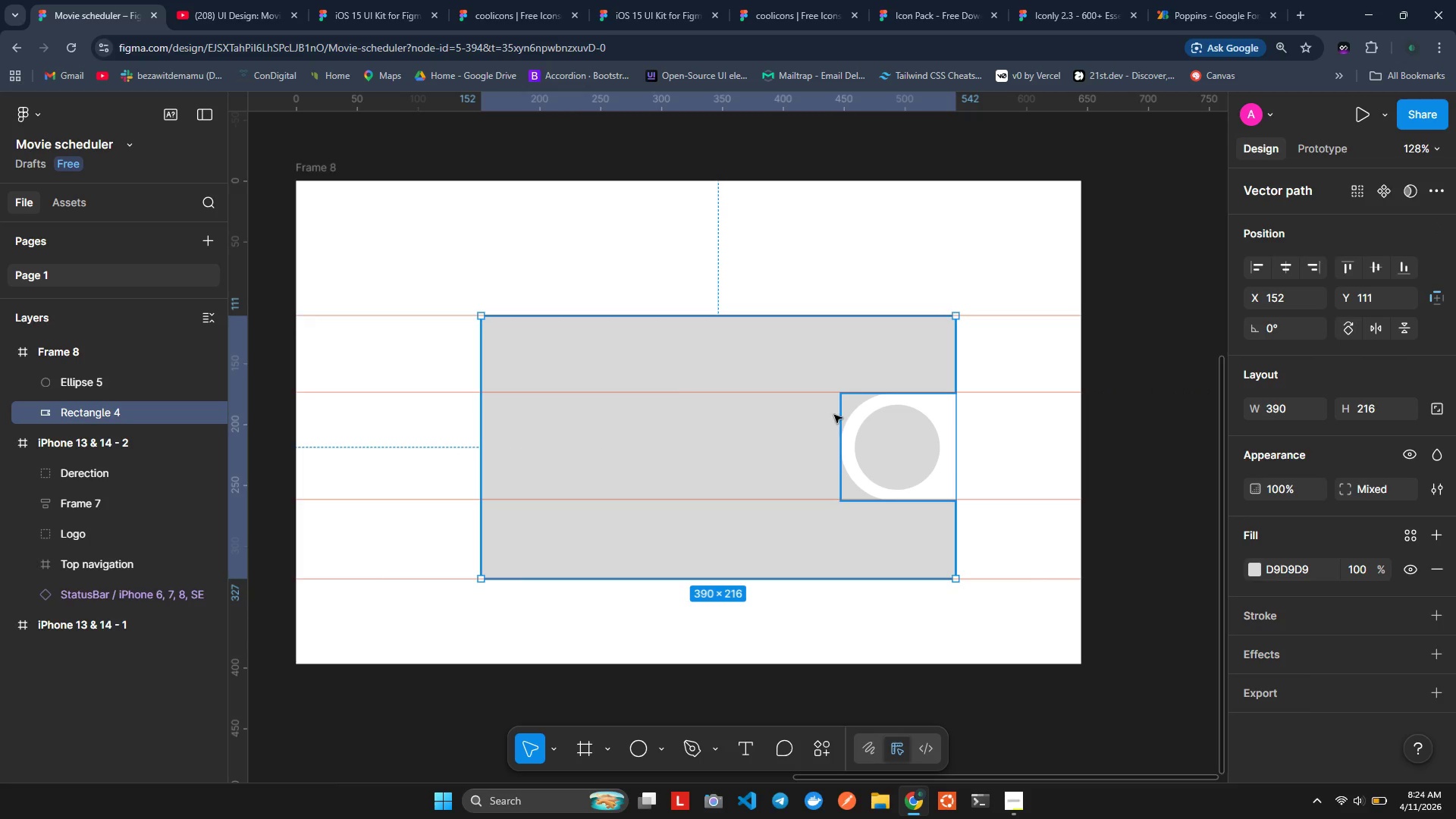 
left_click([848, 397])
 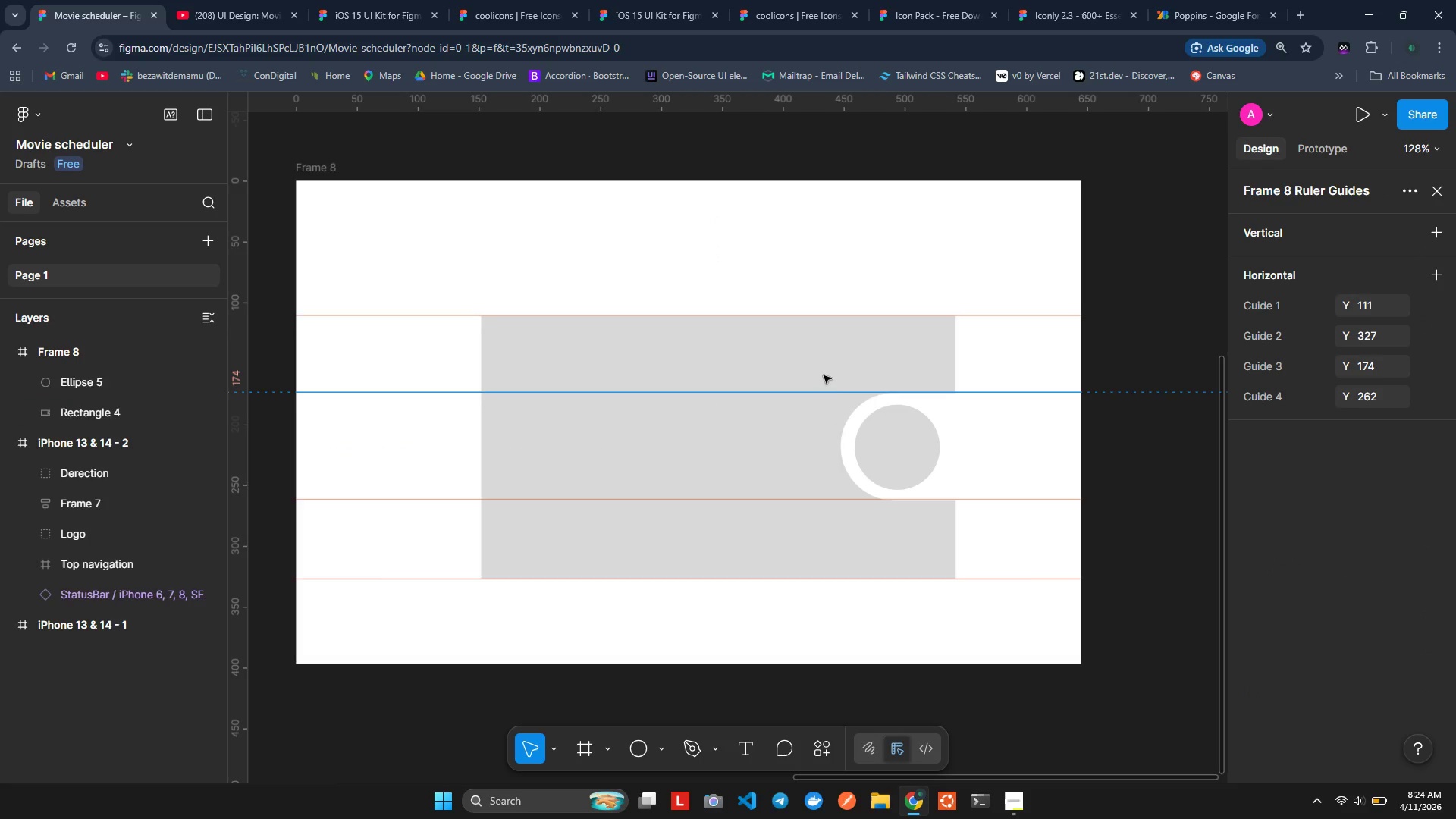 
double_click([820, 366])
 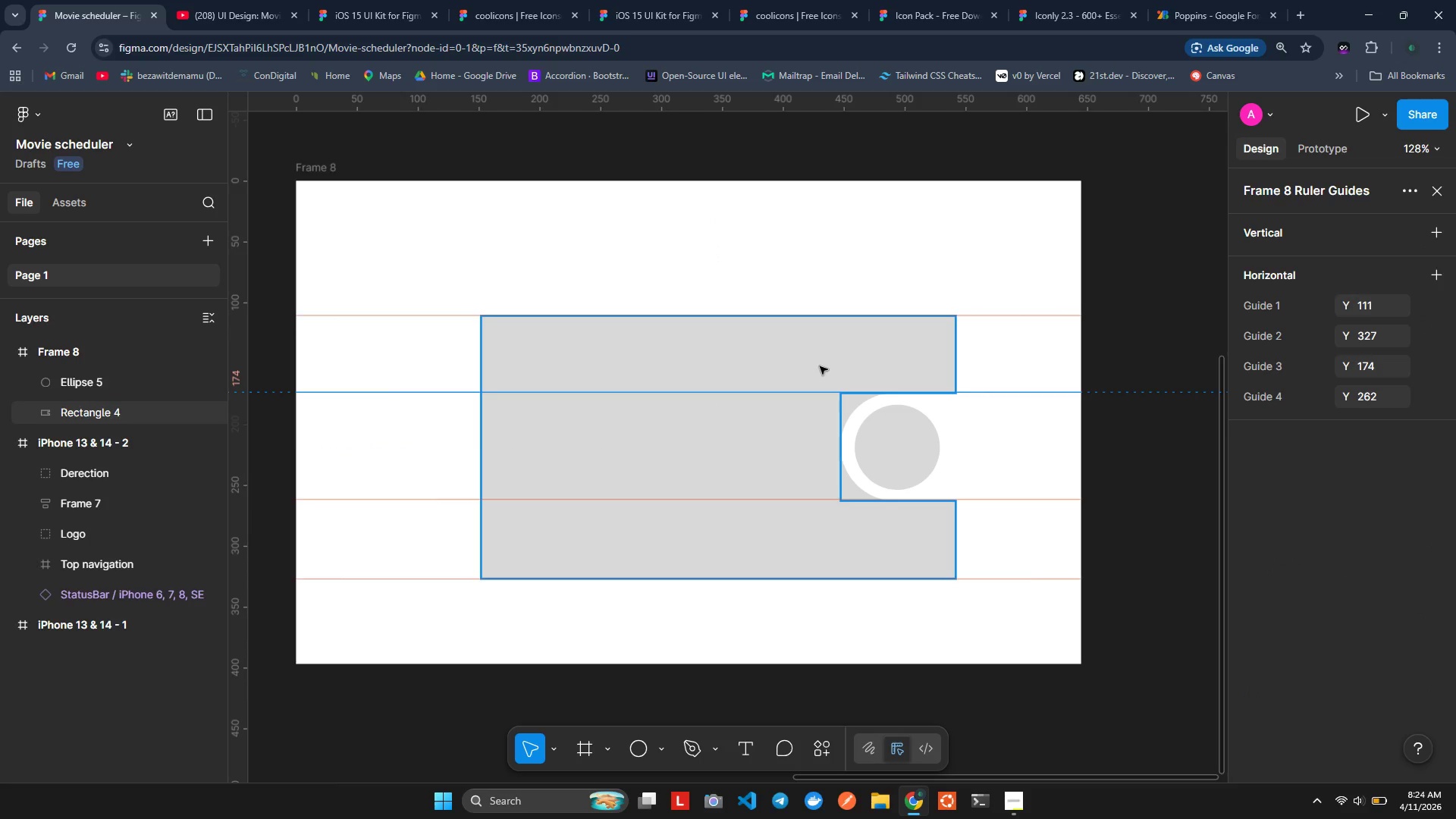 
triple_click([820, 366])
 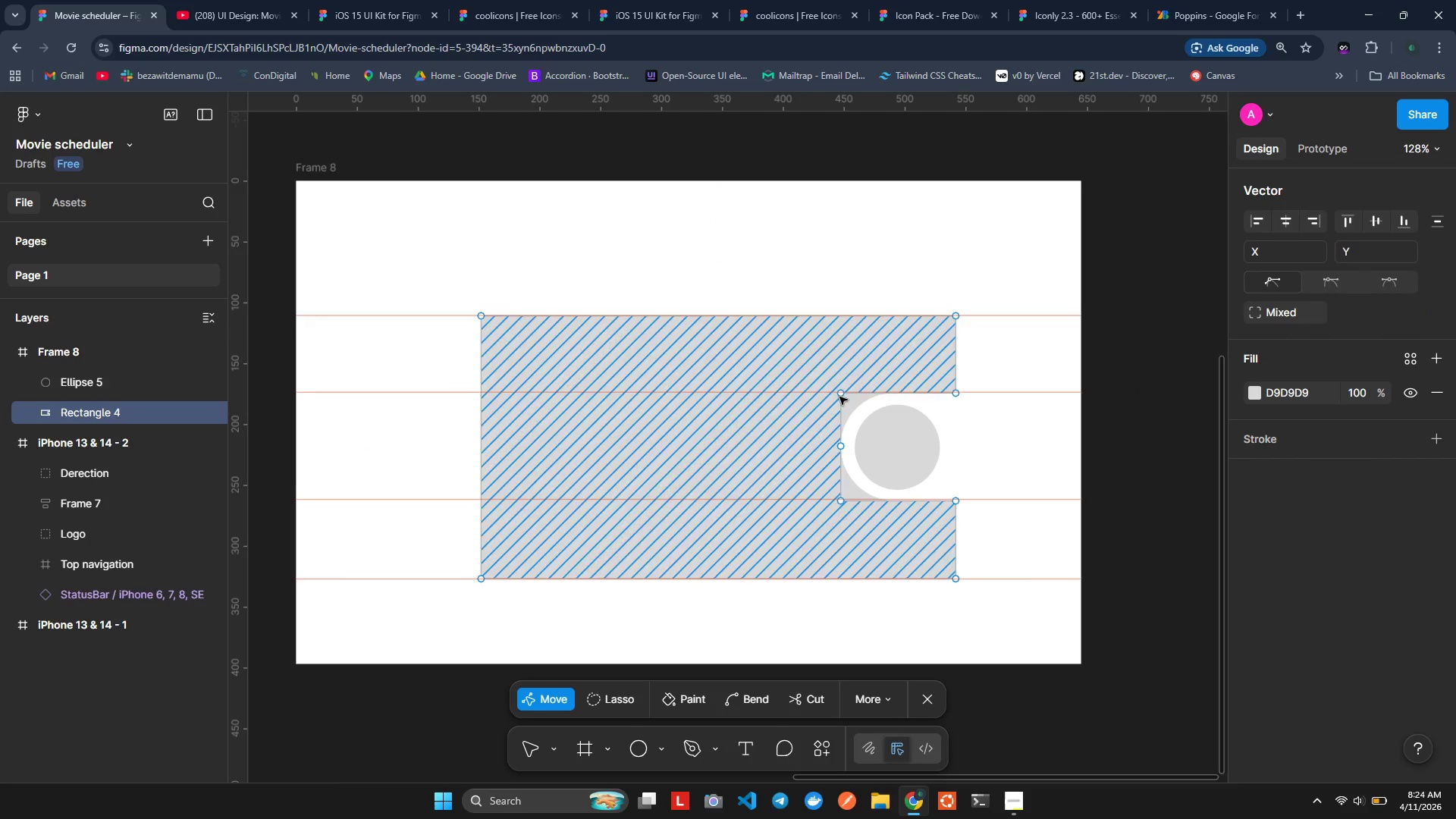 
left_click_drag(start_coordinate=[839, 394], to_coordinate=[818, 391])
 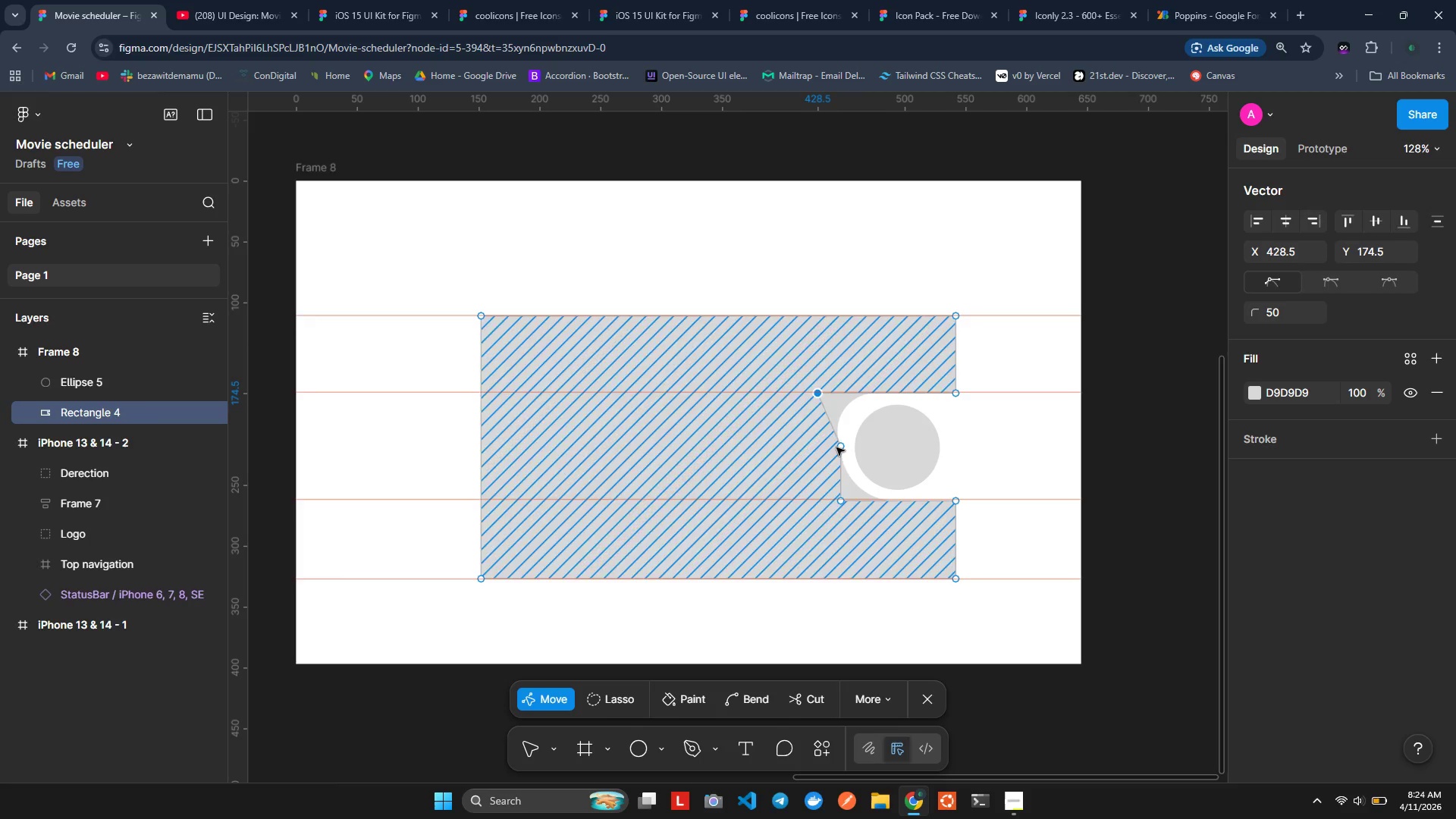 
left_click_drag(start_coordinate=[841, 446], to_coordinate=[815, 446])
 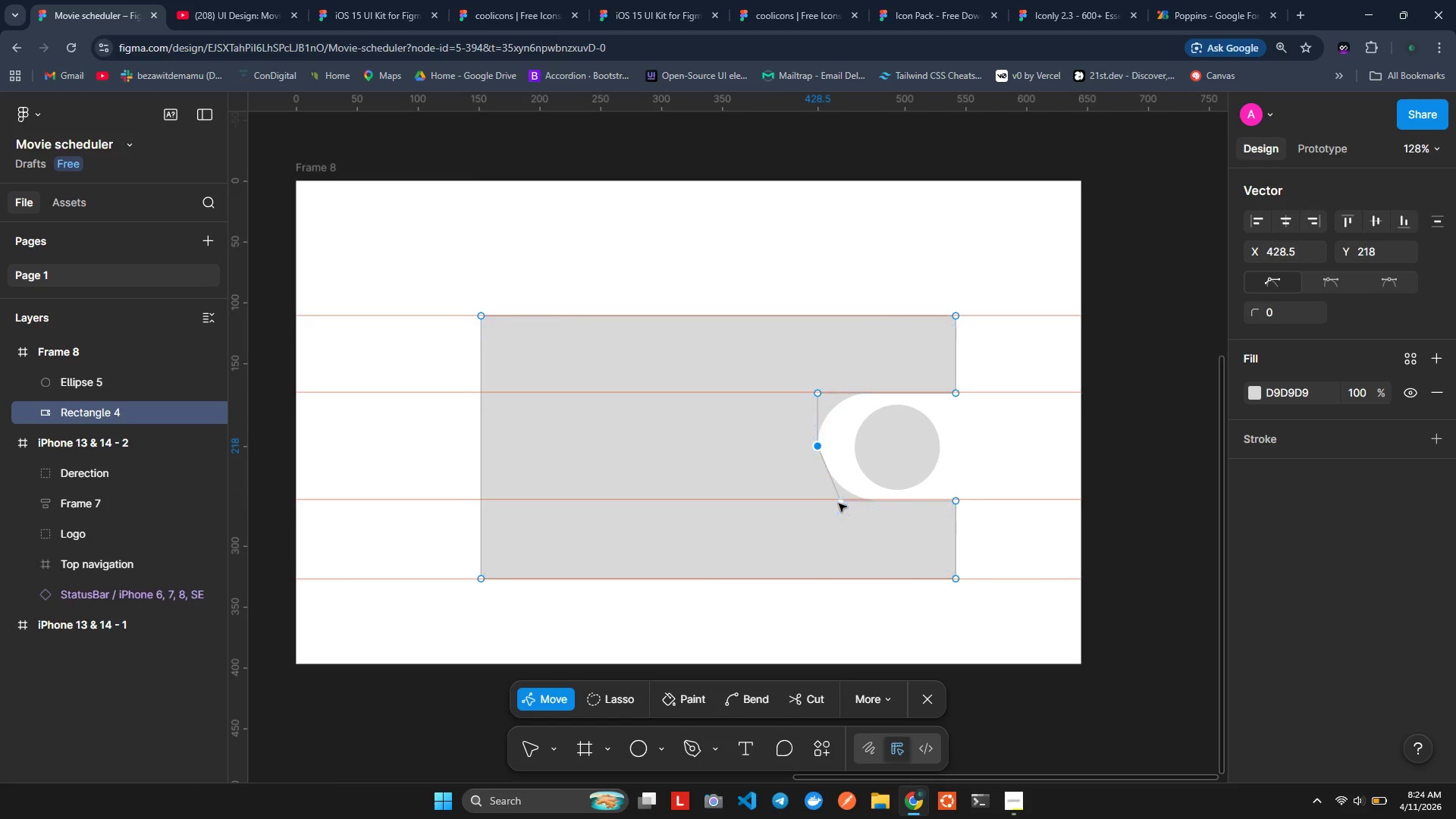 
left_click_drag(start_coordinate=[839, 504], to_coordinate=[814, 504])
 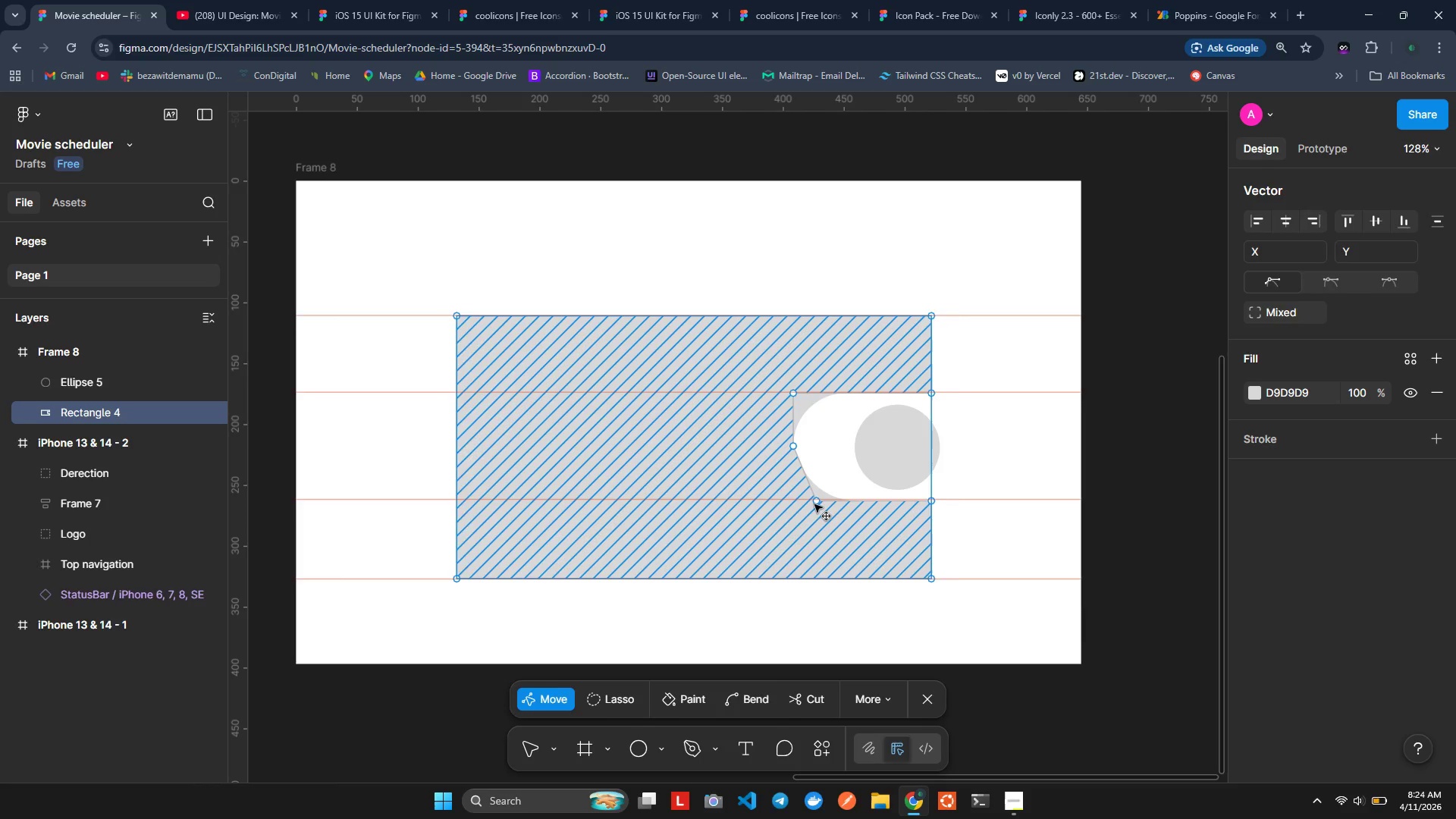 
key(Control+ControlLeft)
 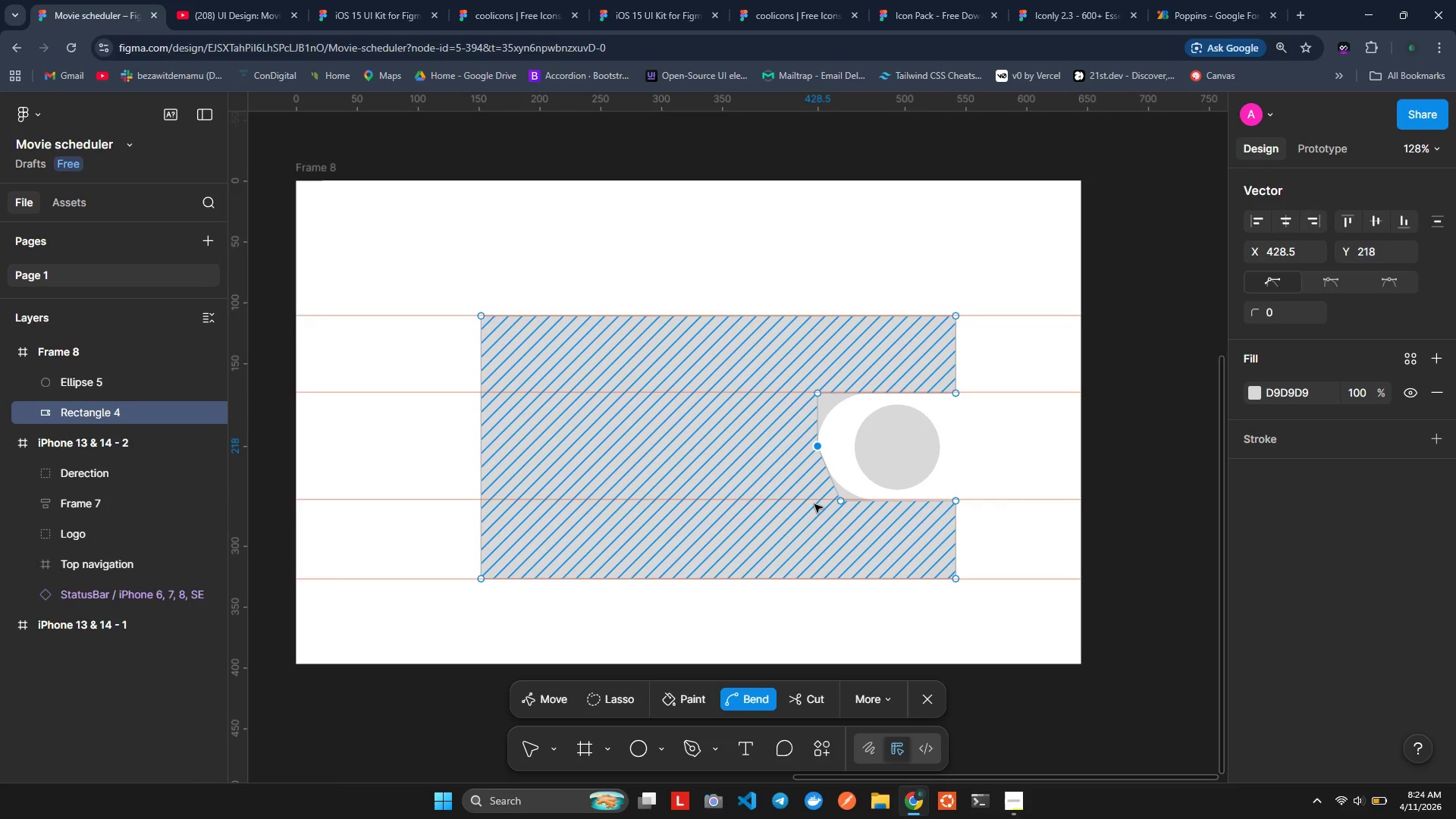 
key(Control+Z)
 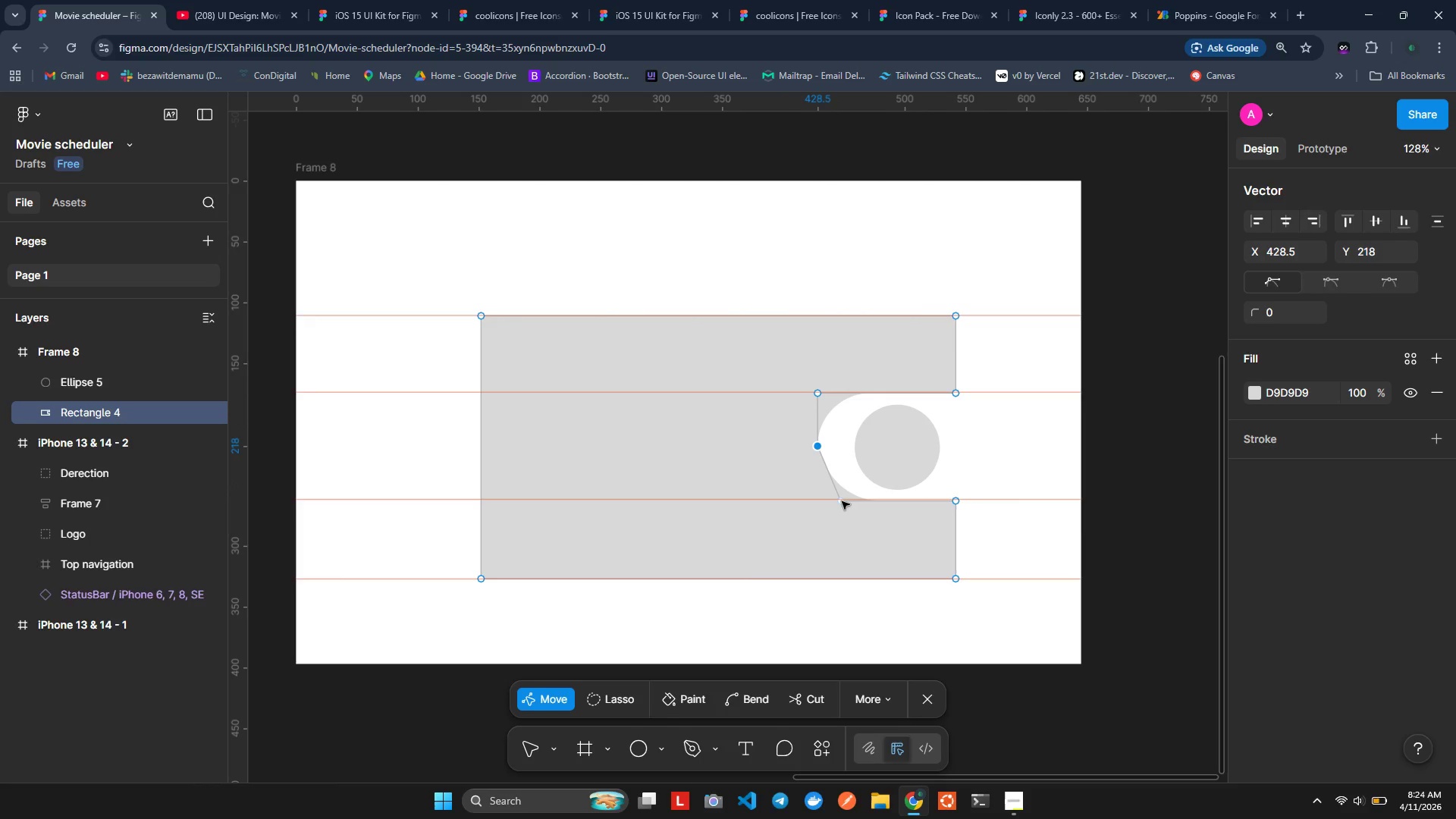 
left_click([843, 503])
 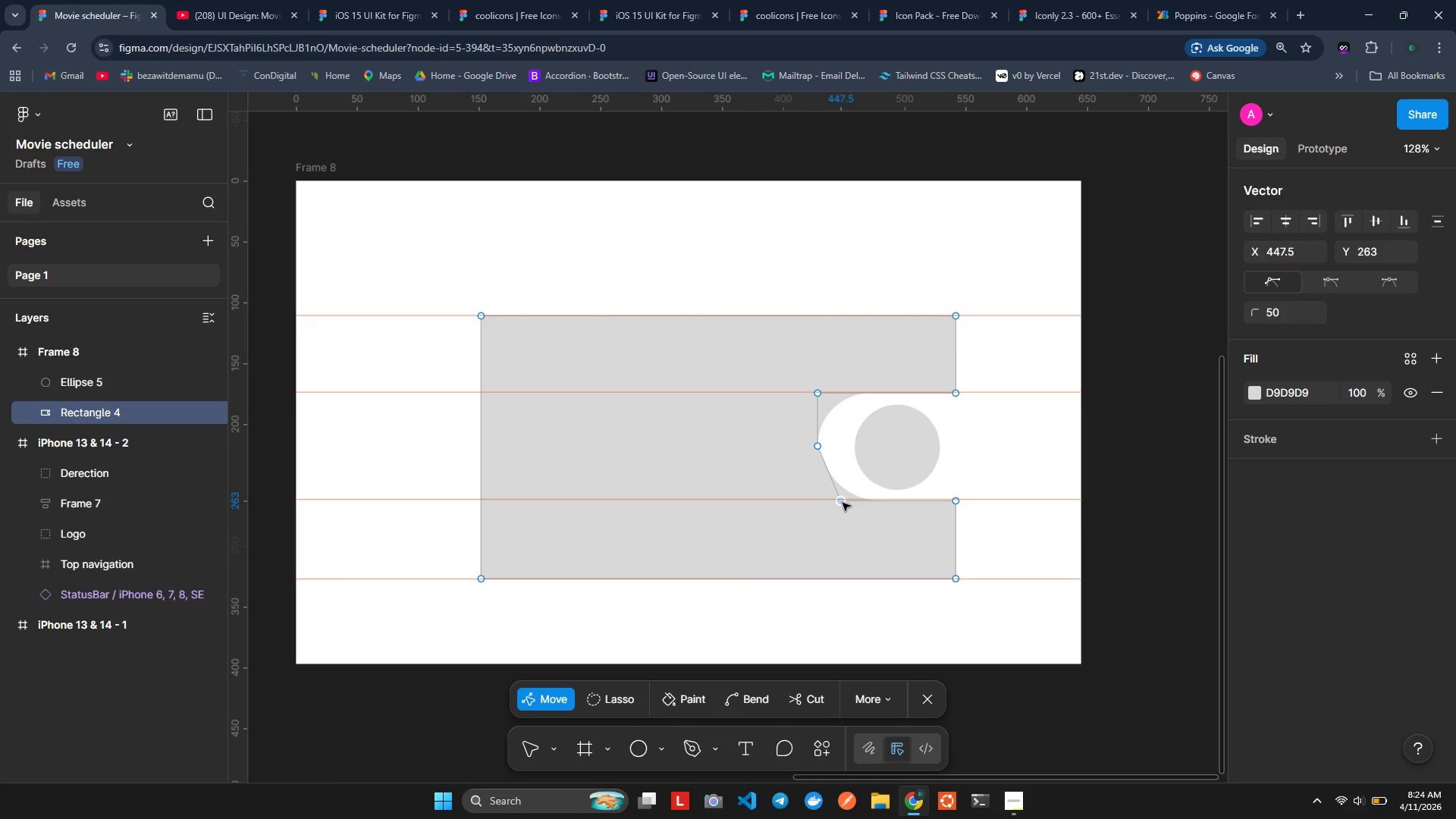 
left_click_drag(start_coordinate=[843, 503], to_coordinate=[819, 502])
 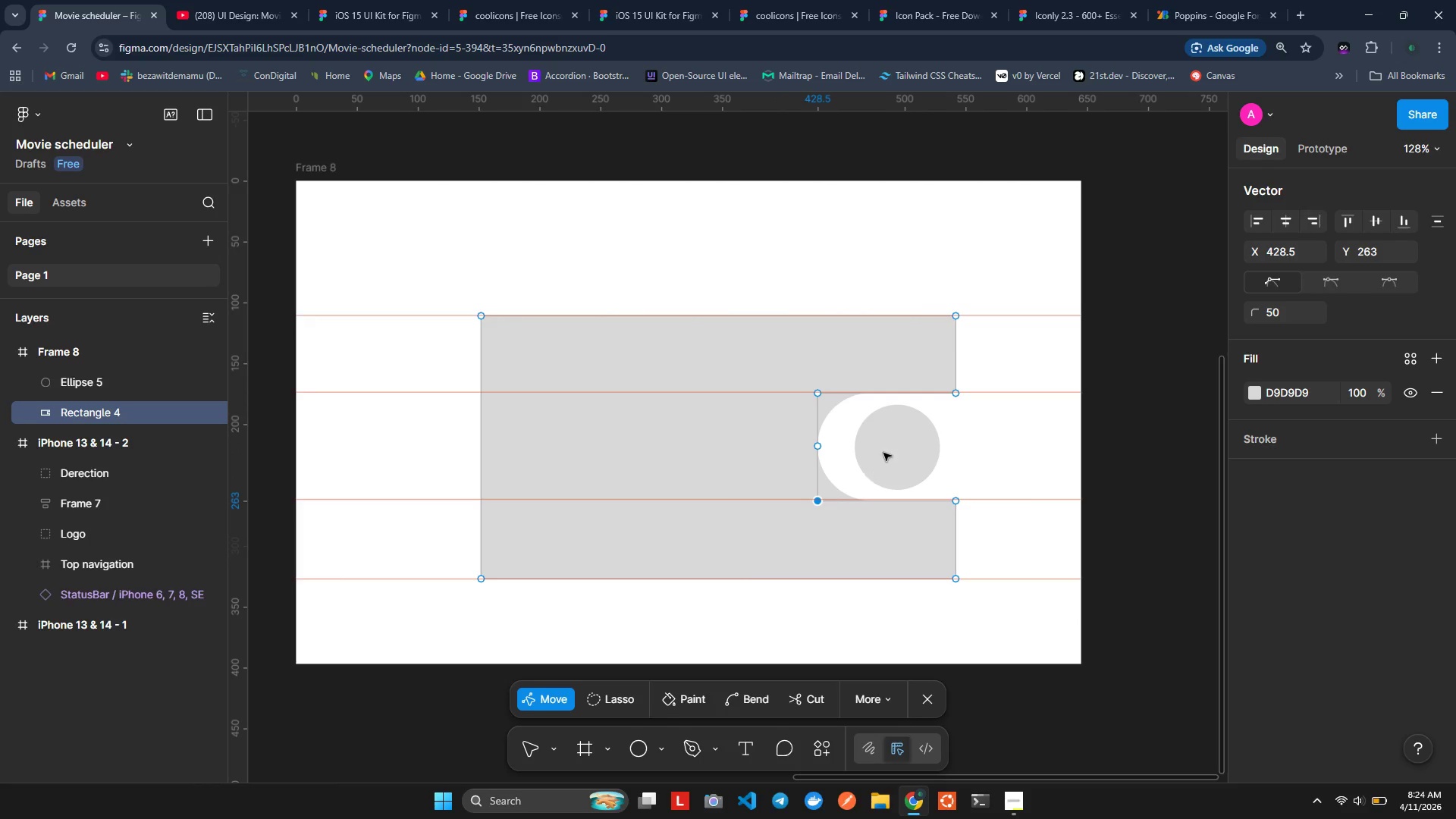 
left_click_drag(start_coordinate=[885, 450], to_coordinate=[858, 447])
 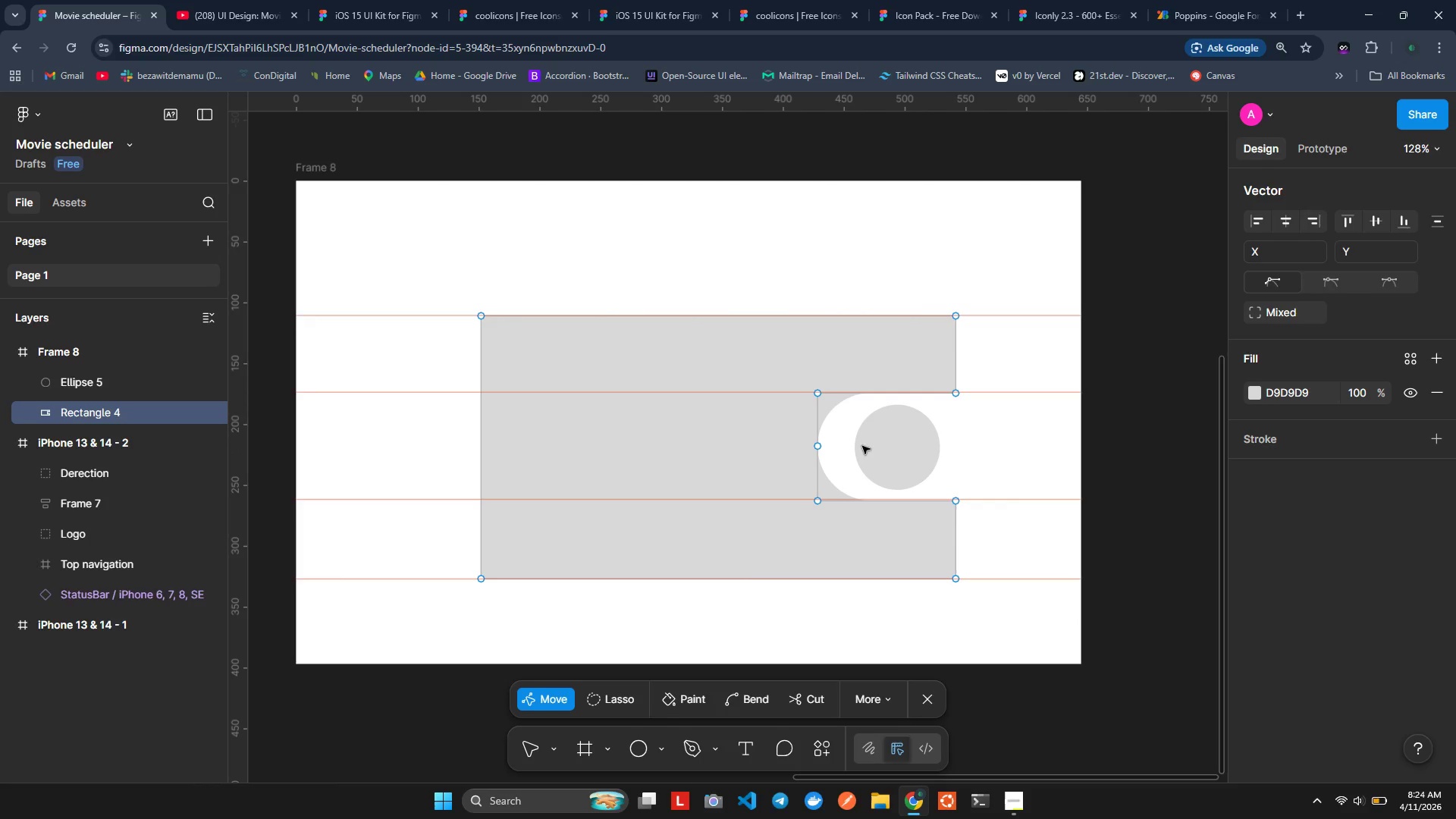 
double_click([862, 446])
 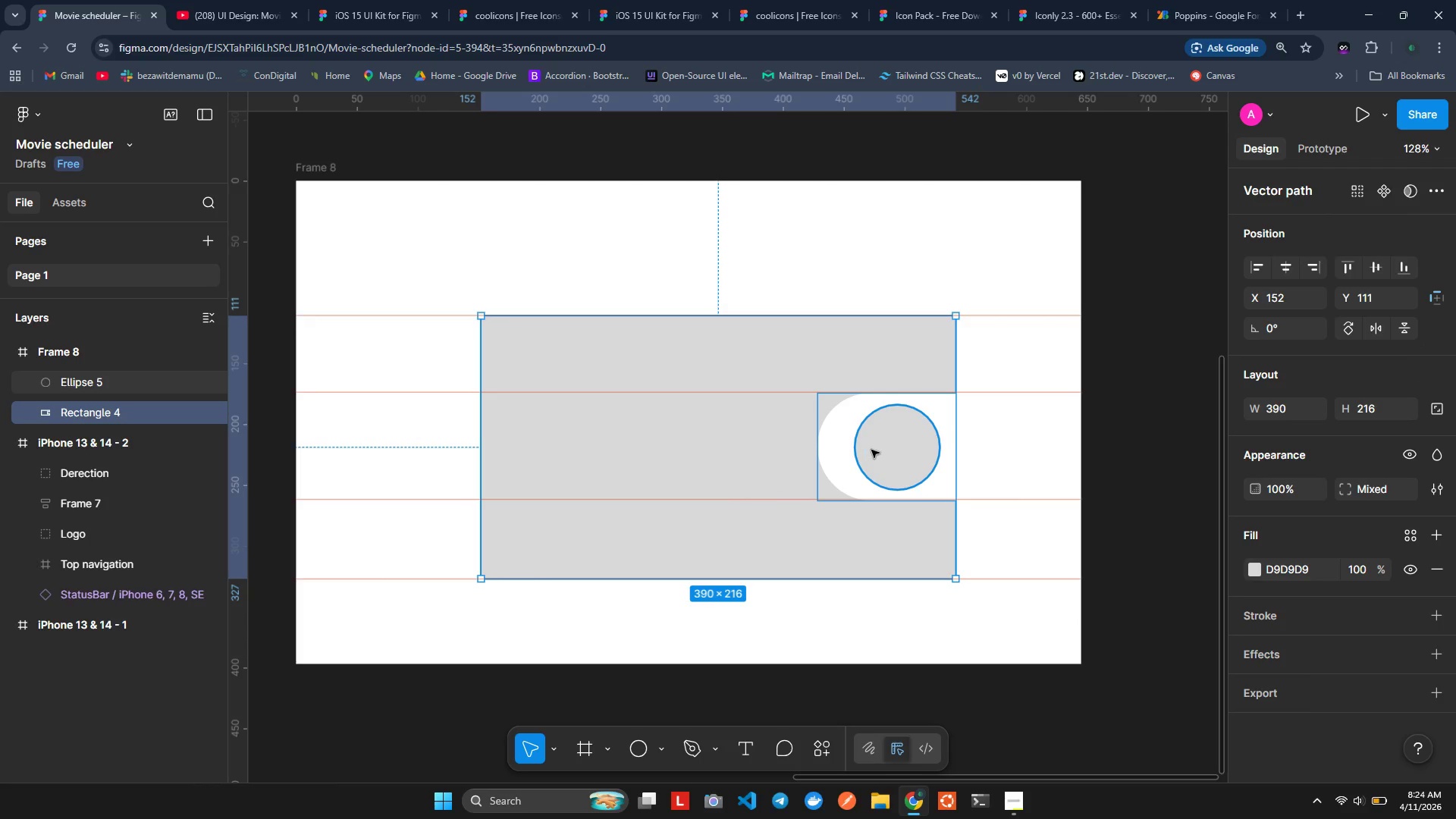 
left_click_drag(start_coordinate=[872, 450], to_coordinate=[856, 450])
 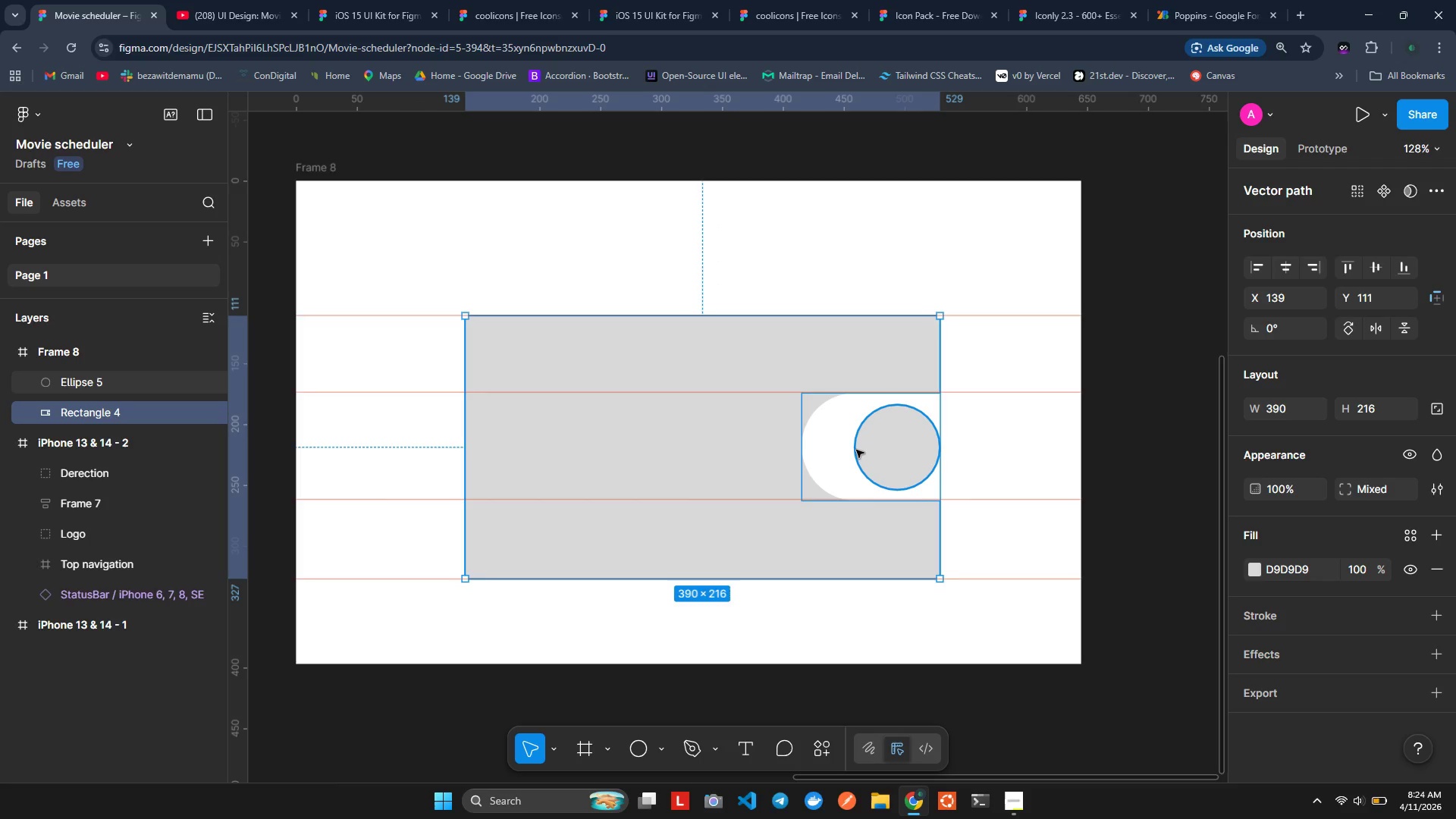 
key(Control+ControlLeft)
 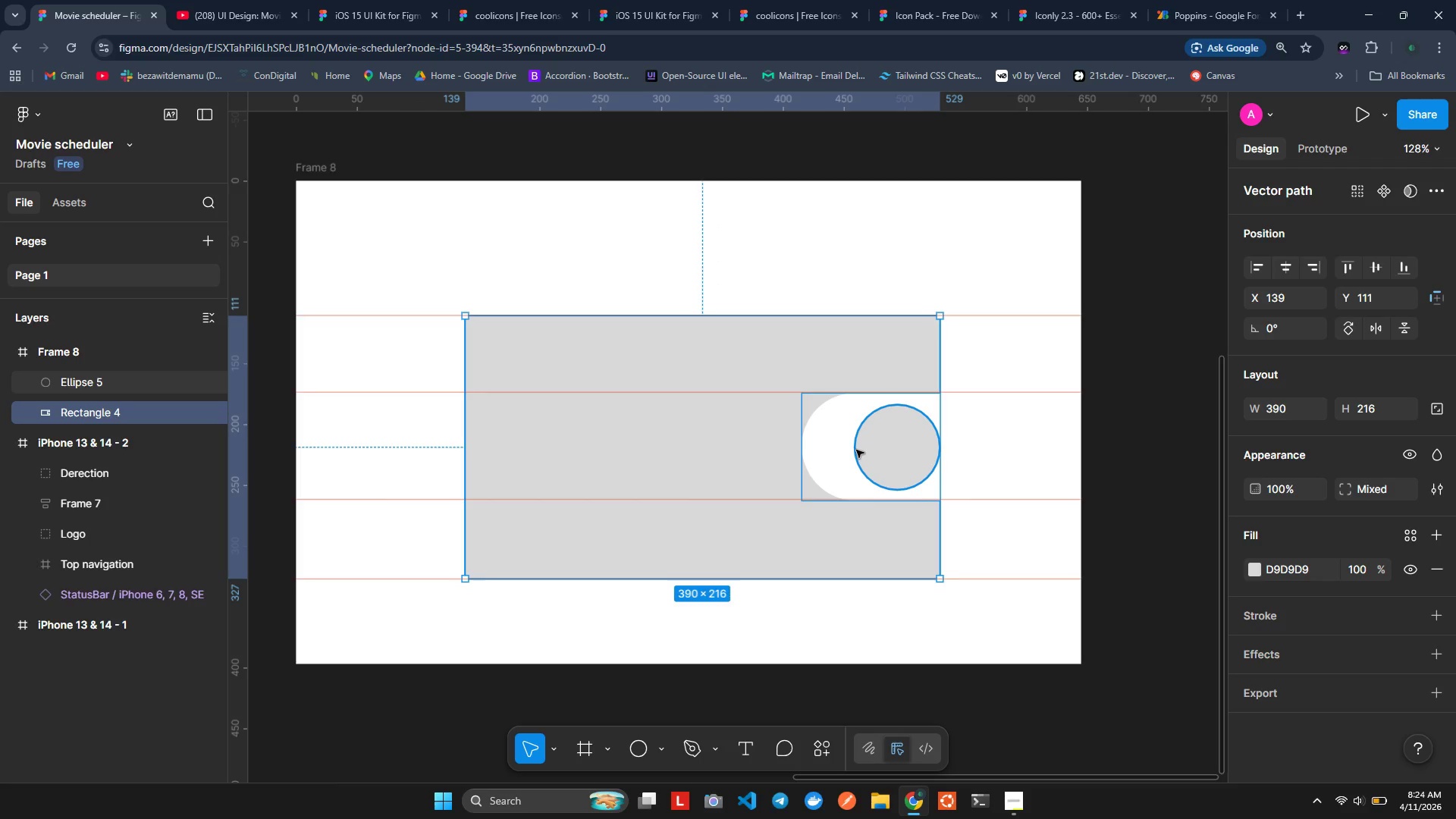 
key(Control+Z)
 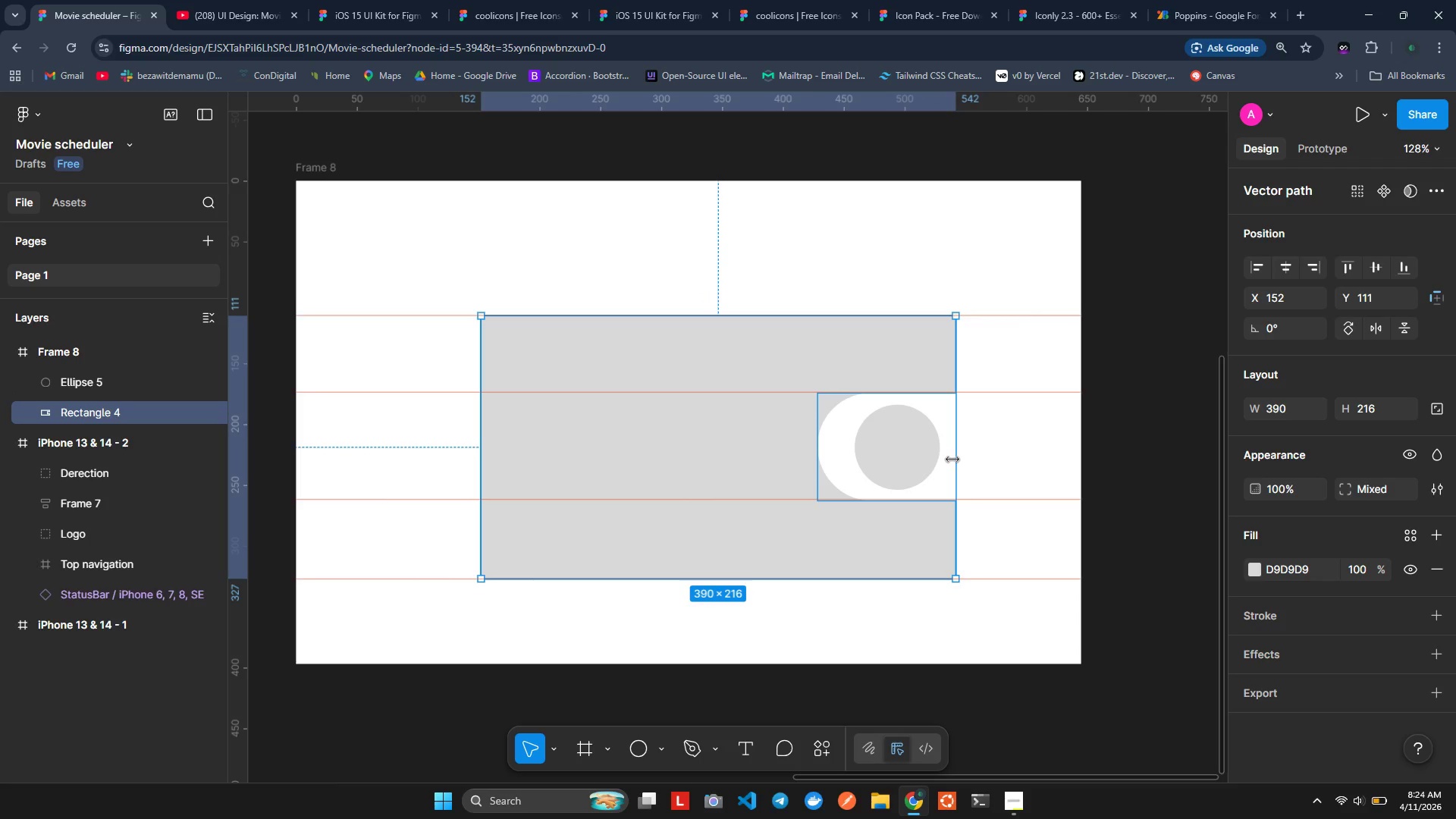 
double_click([870, 445])
 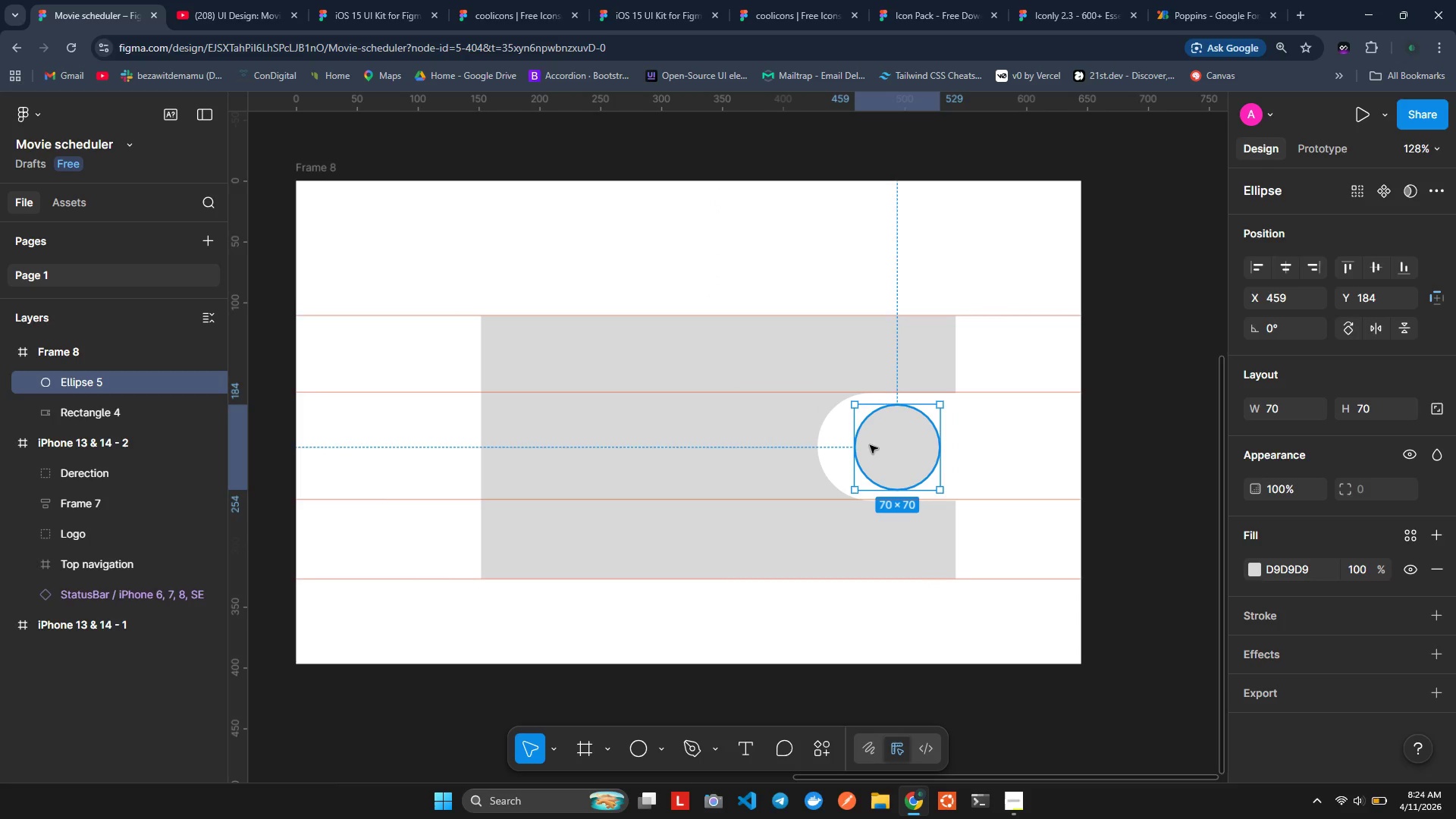 
triple_click([870, 445])
 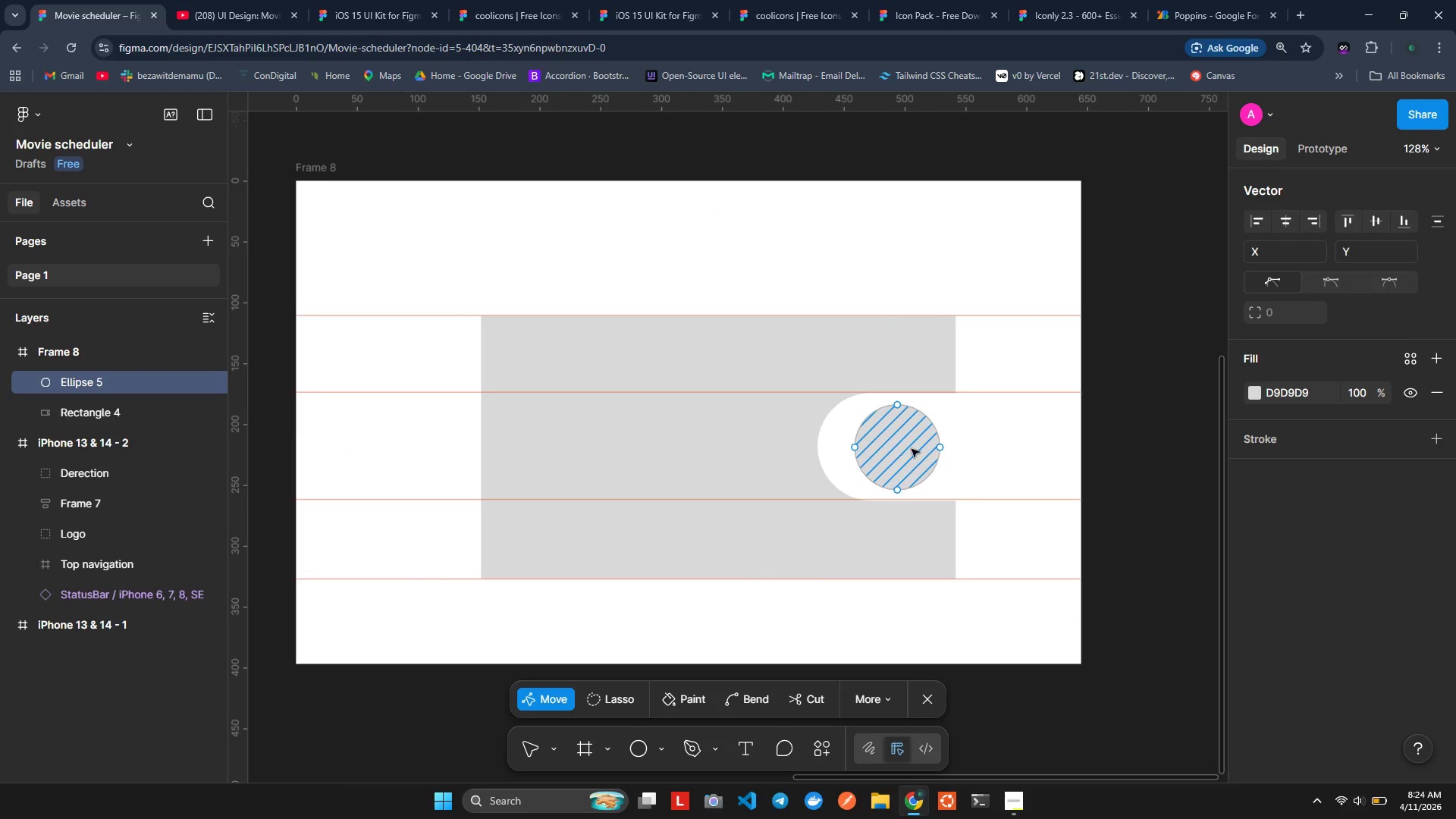 
double_click([912, 449])
 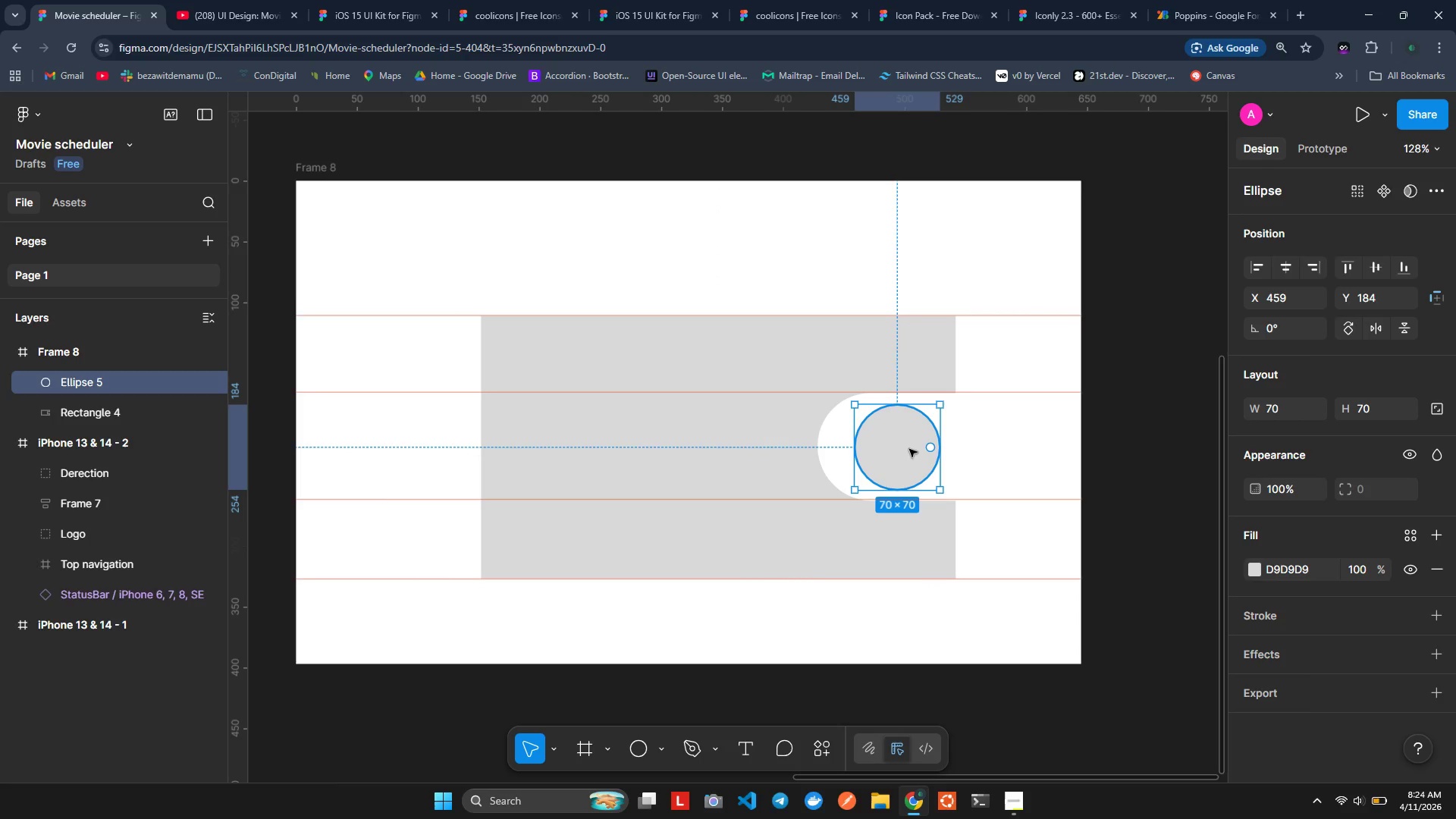 
left_click_drag(start_coordinate=[909, 450], to_coordinate=[896, 452])
 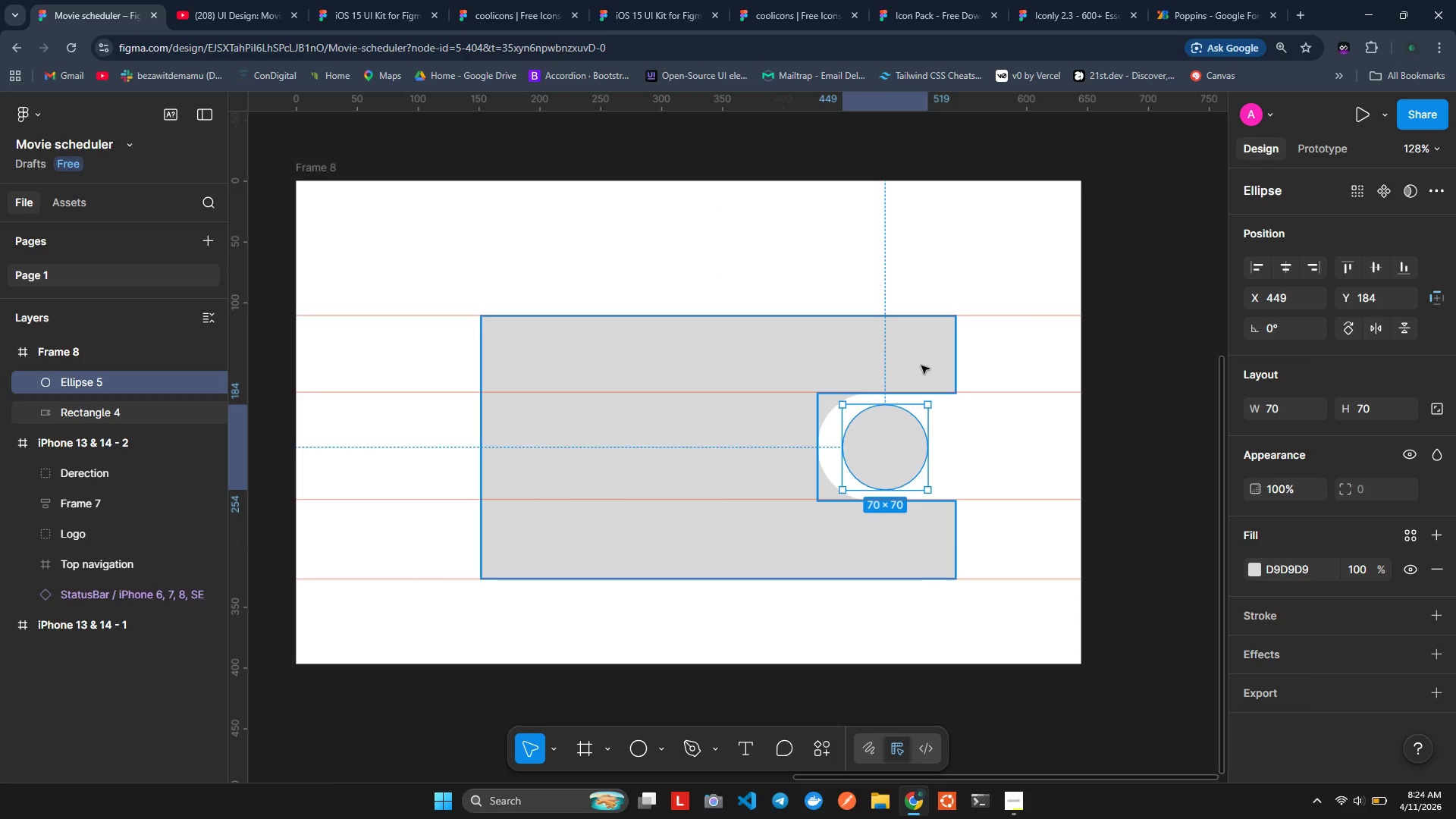 
left_click([974, 243])
 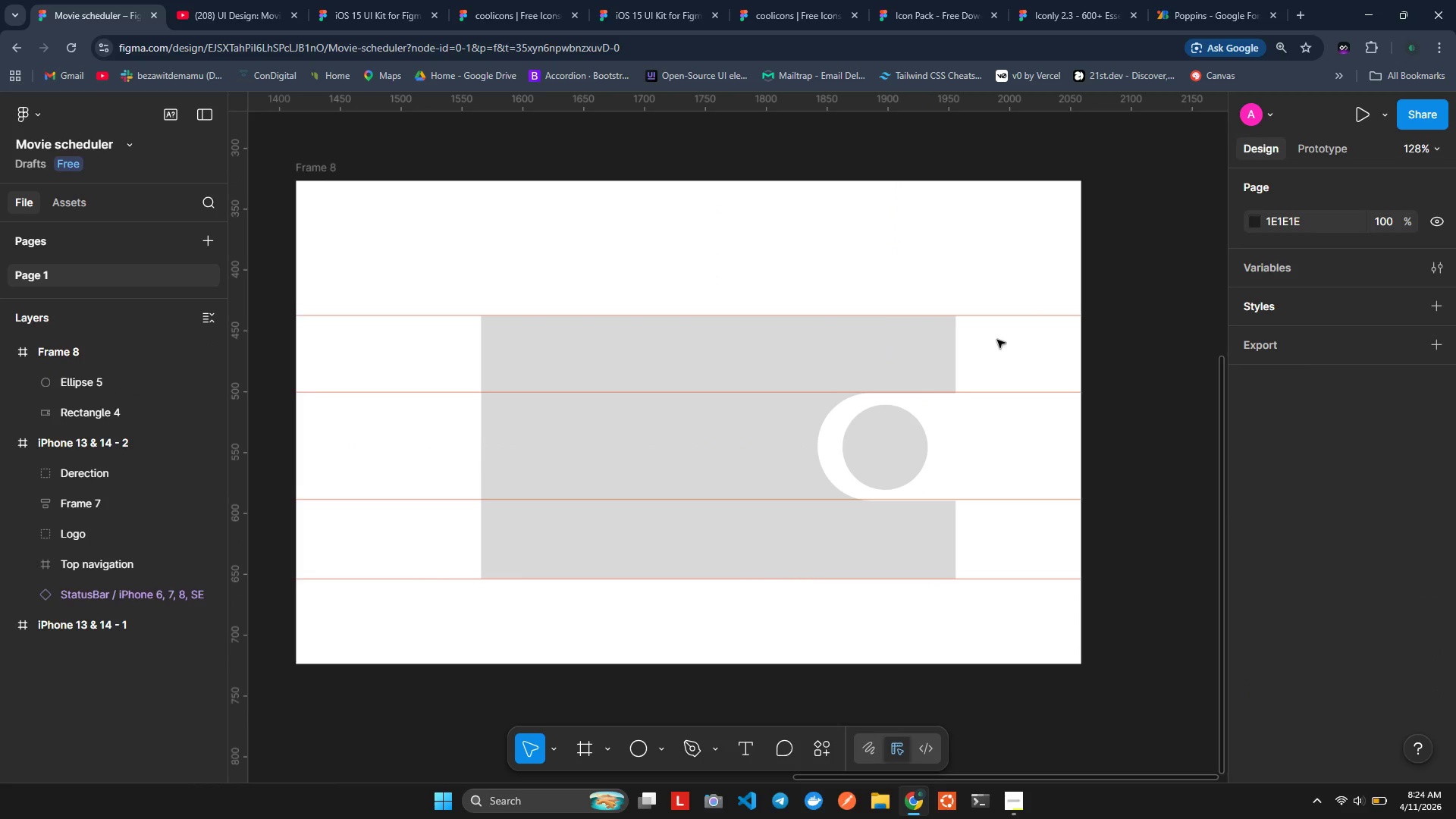 
wait(8.26)
 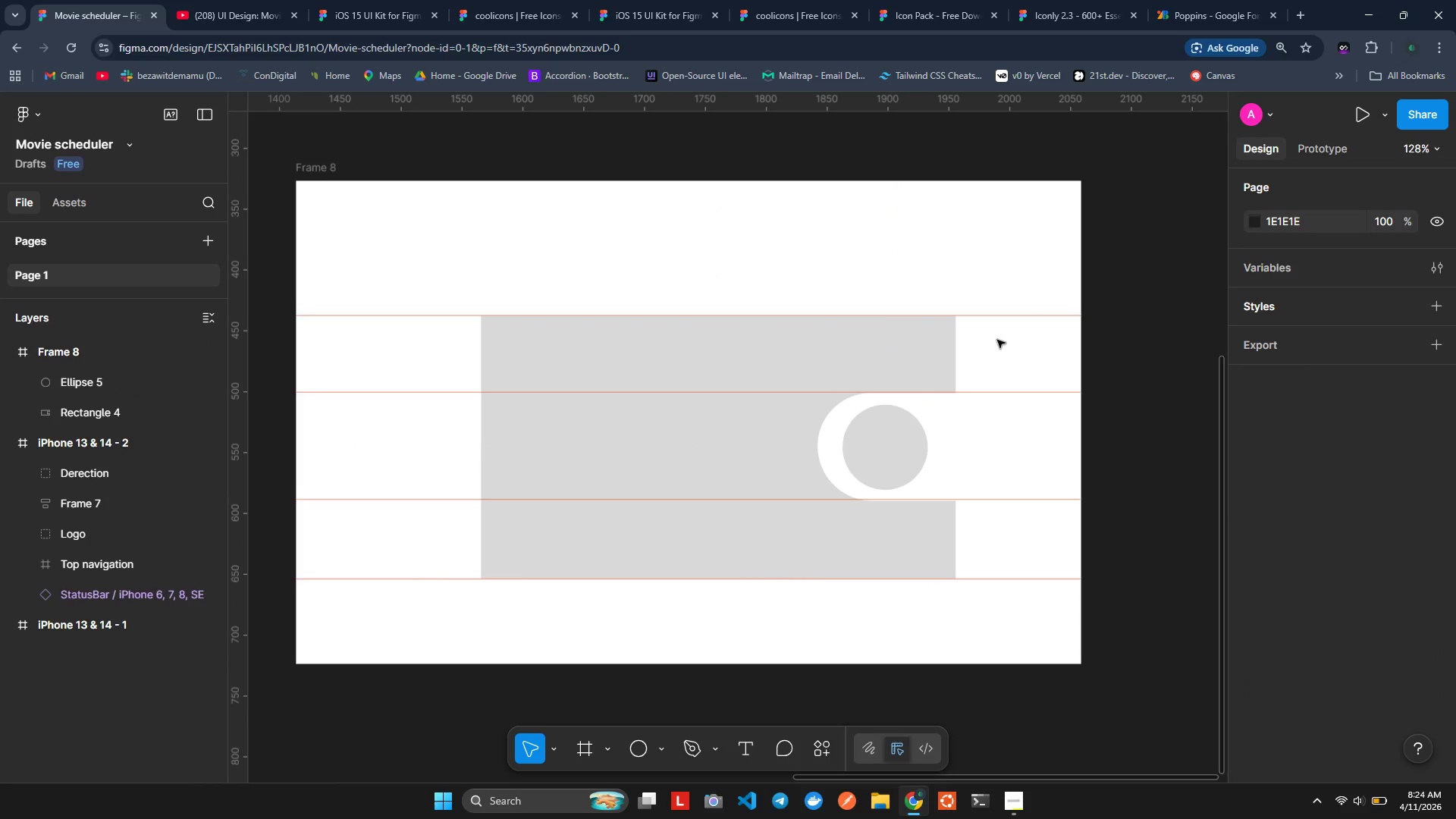 
left_click_drag(start_coordinate=[759, 350], to_coordinate=[695, 346])
 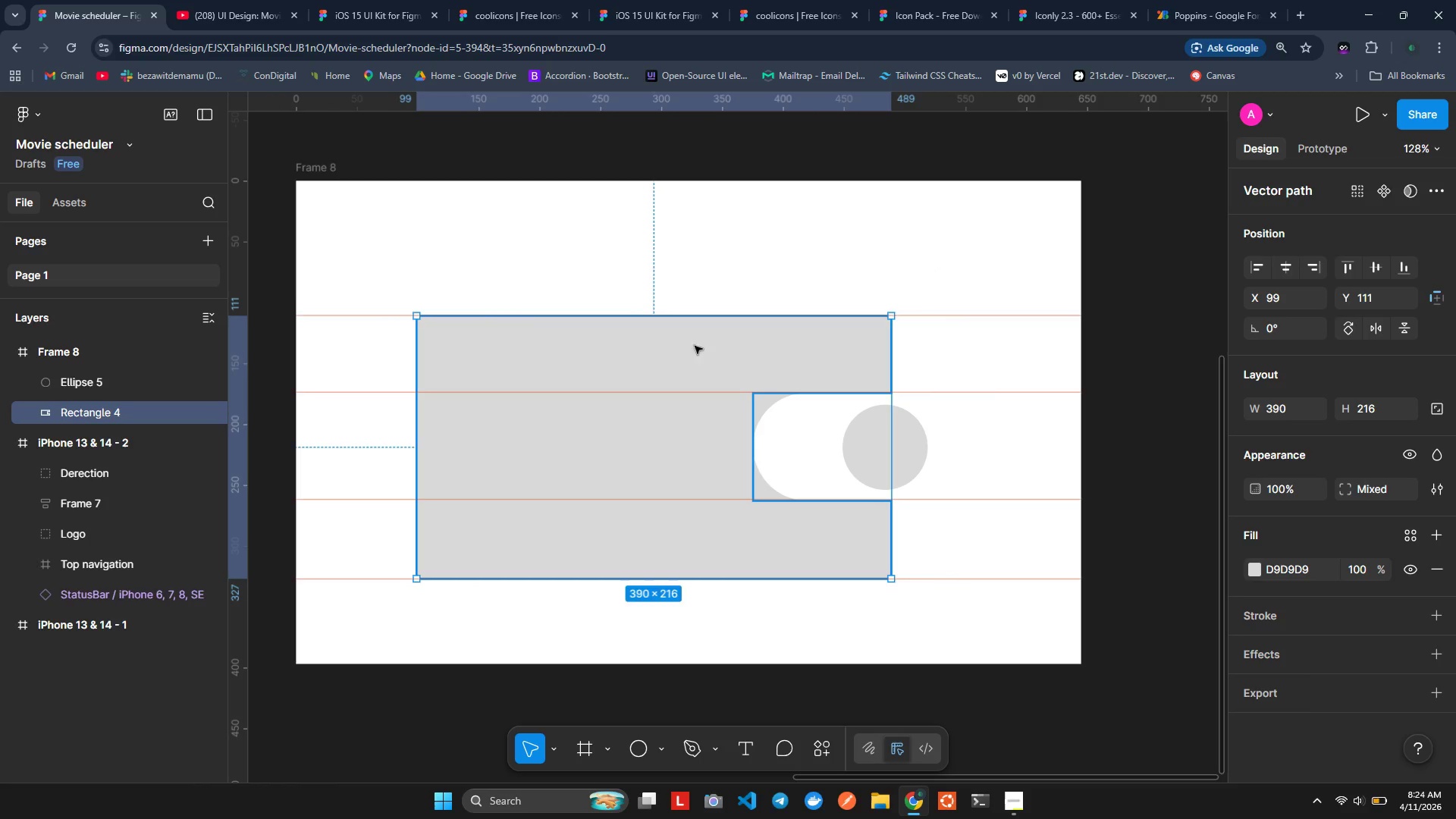 
key(Control+ControlLeft)
 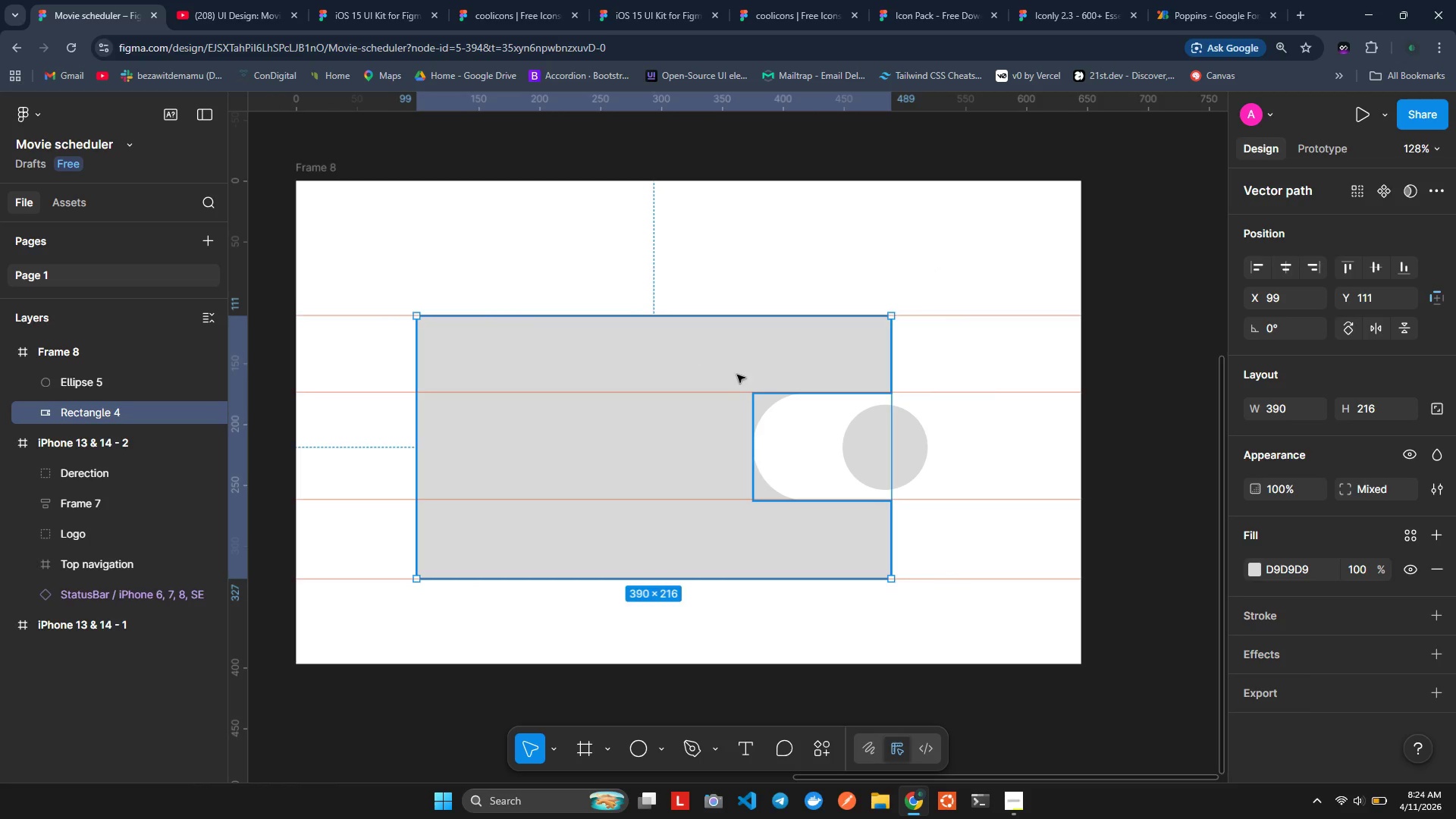 
key(Control+Z)
 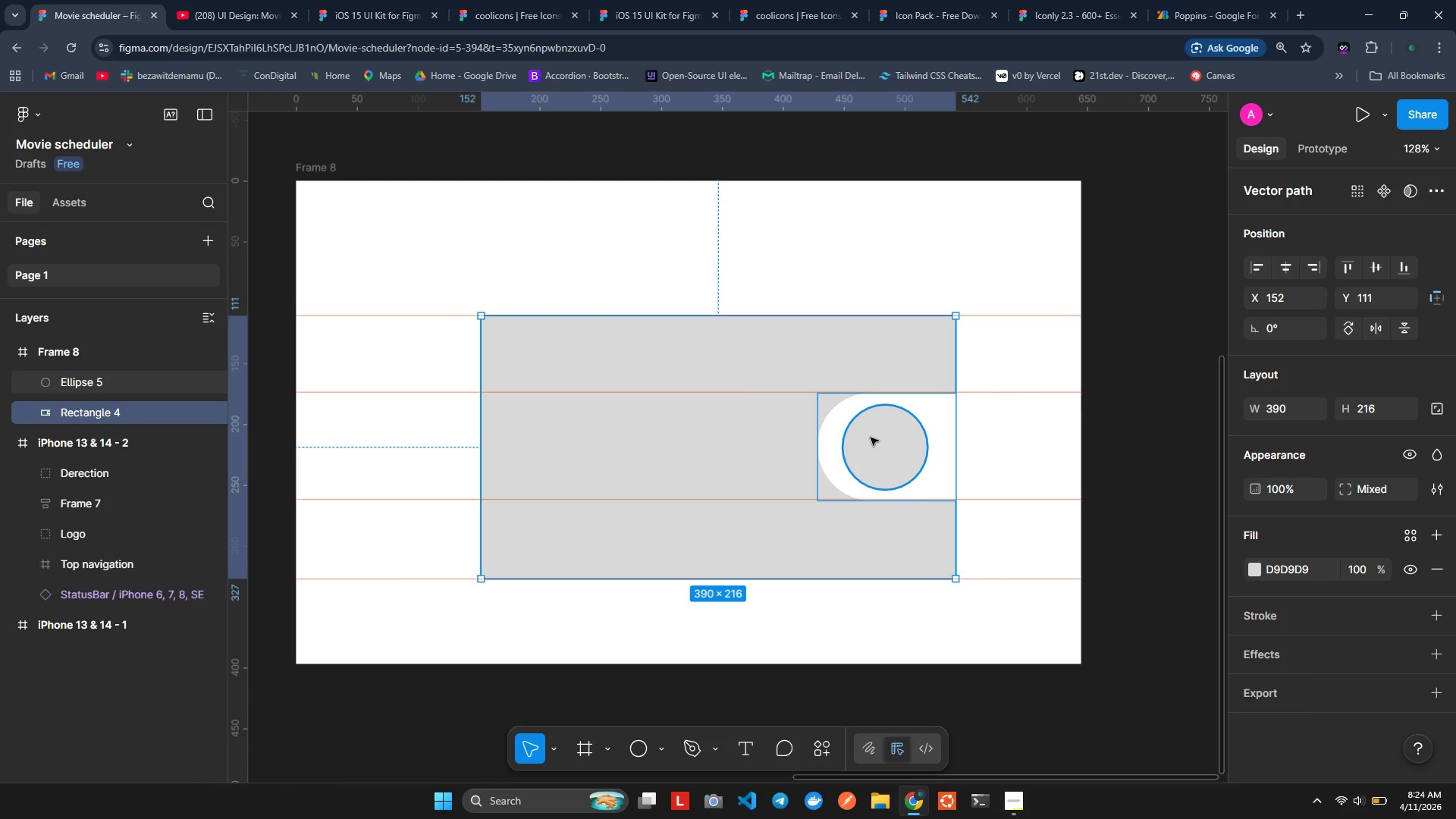 
wait(14.98)
 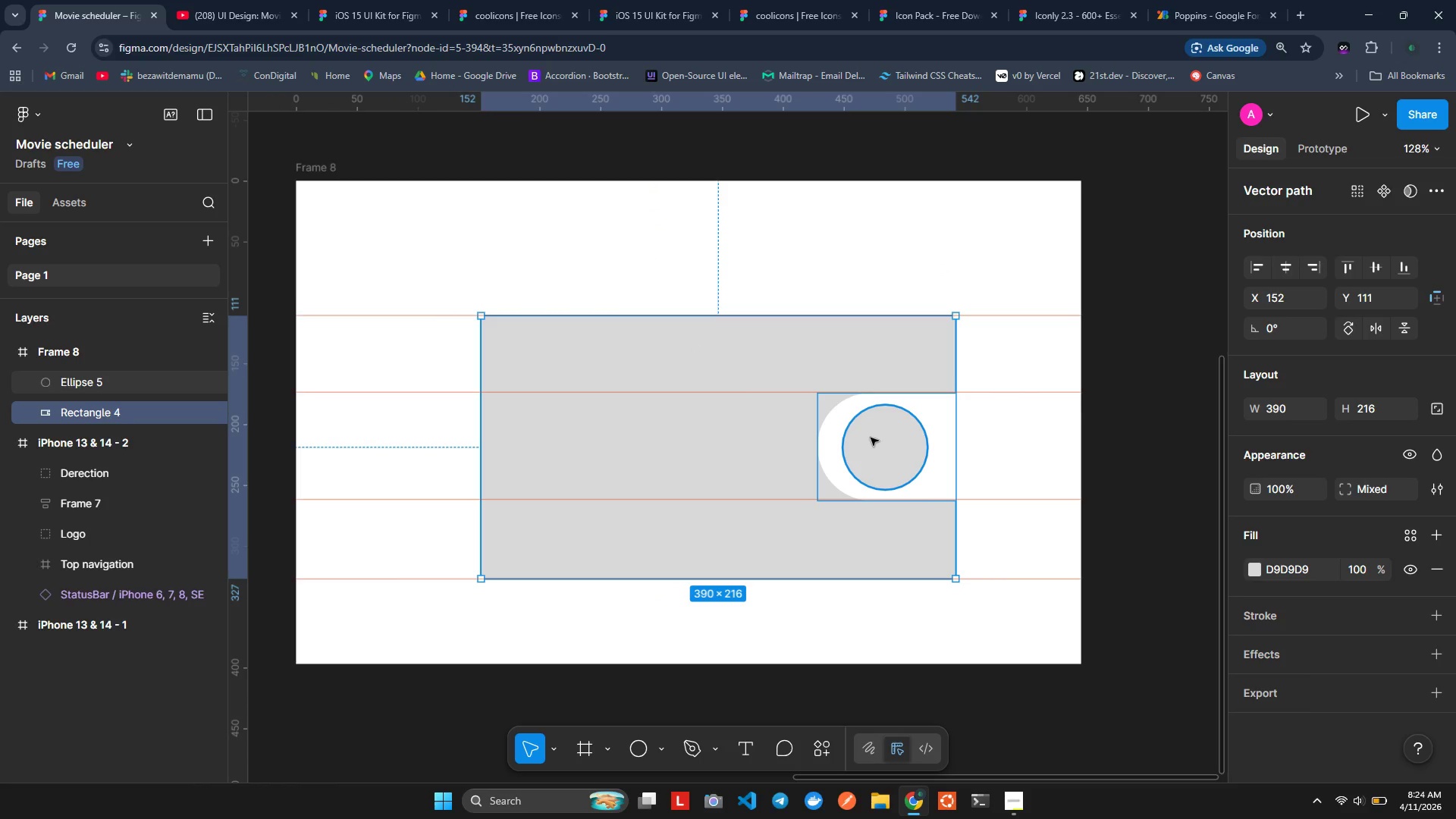 
left_click([912, 475])
 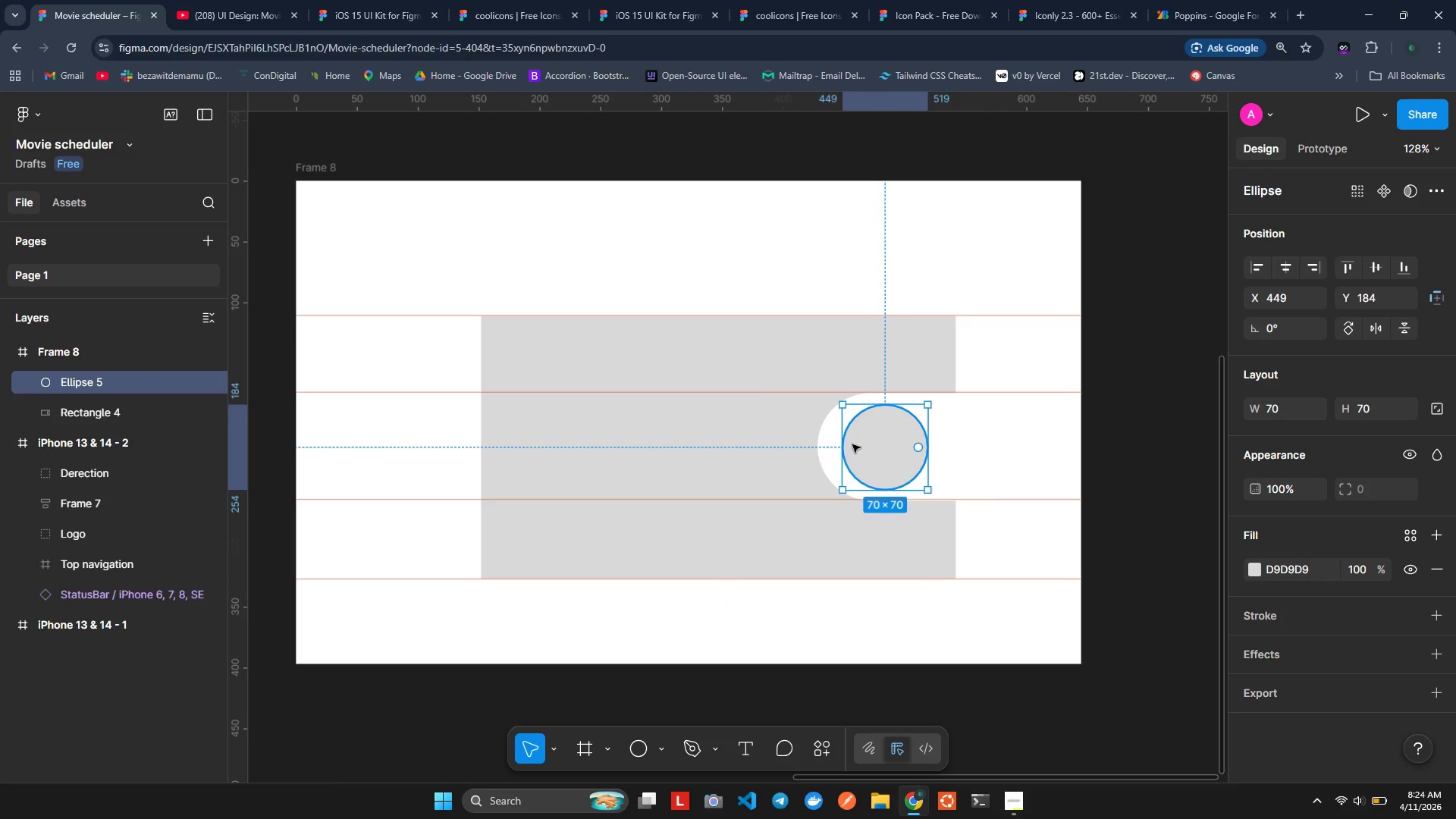 
hold_key(key=ShiftLeft, duration=0.69)
left_click([737, 375])
 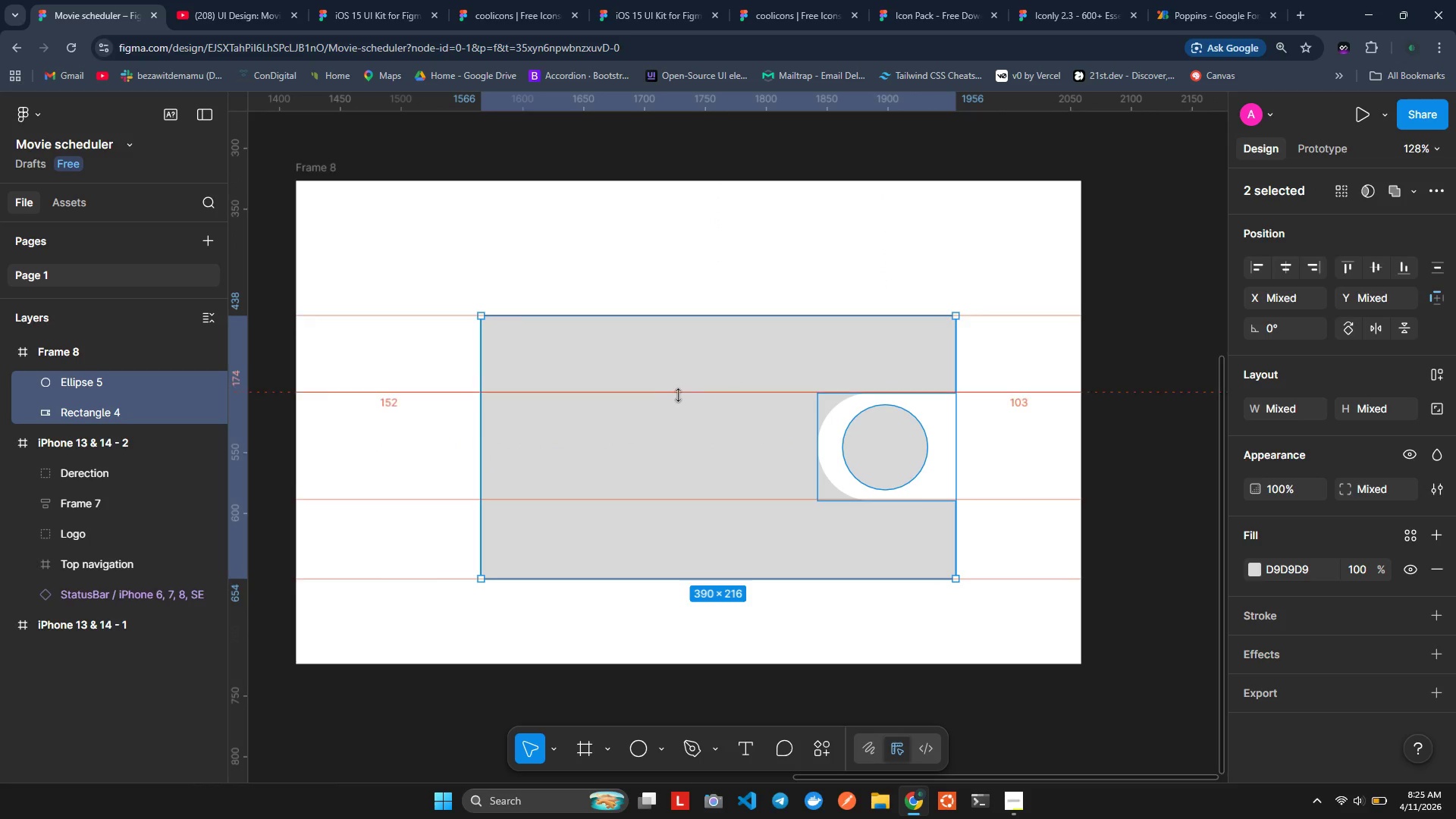 
hold_key(key=ShiftLeft, duration=1.17)
 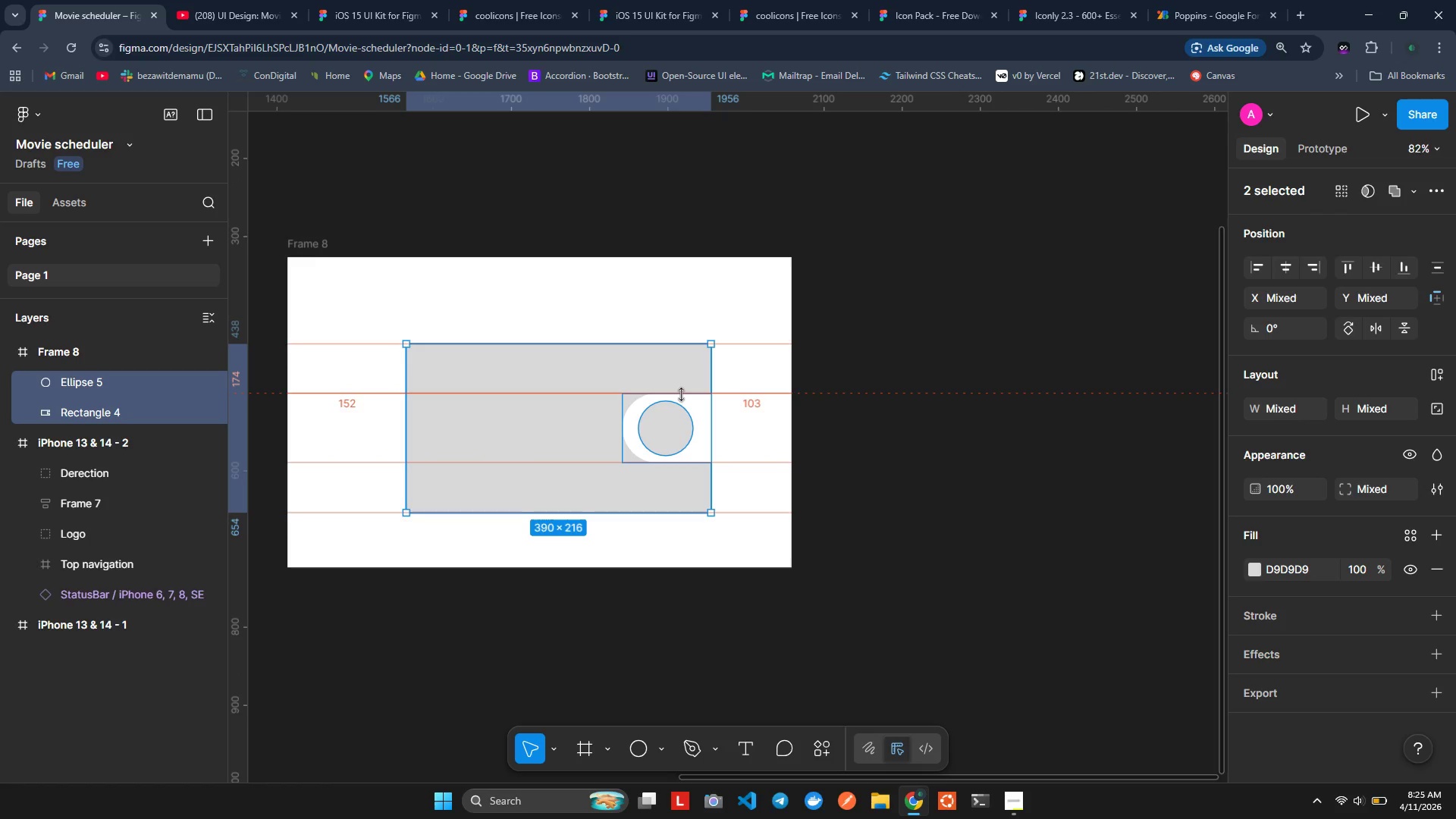 
hold_key(key=ControlLeft, duration=0.92)
 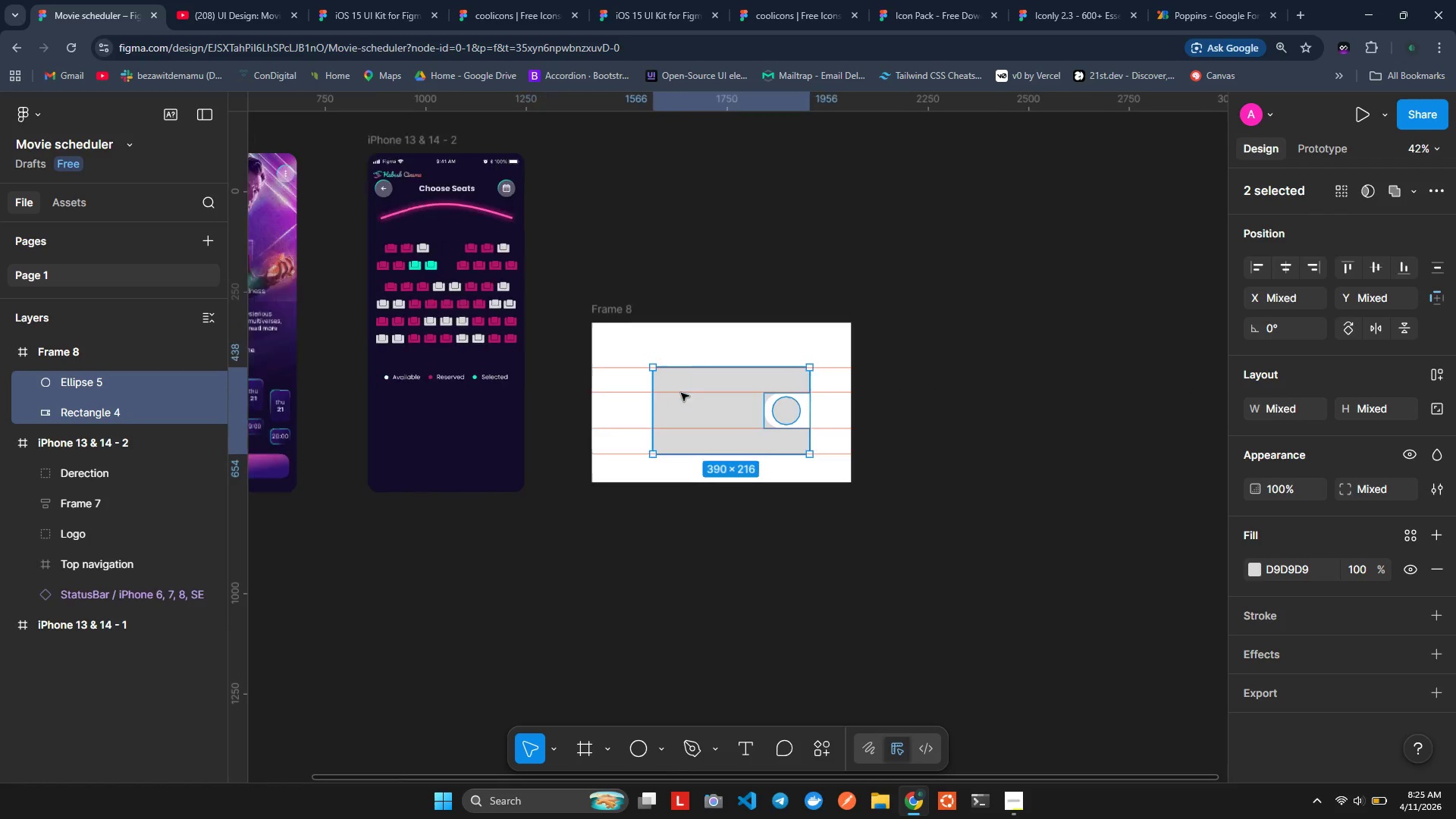 
scroll: coordinate [681, 393], scroll_direction: down, amount: 7.0
 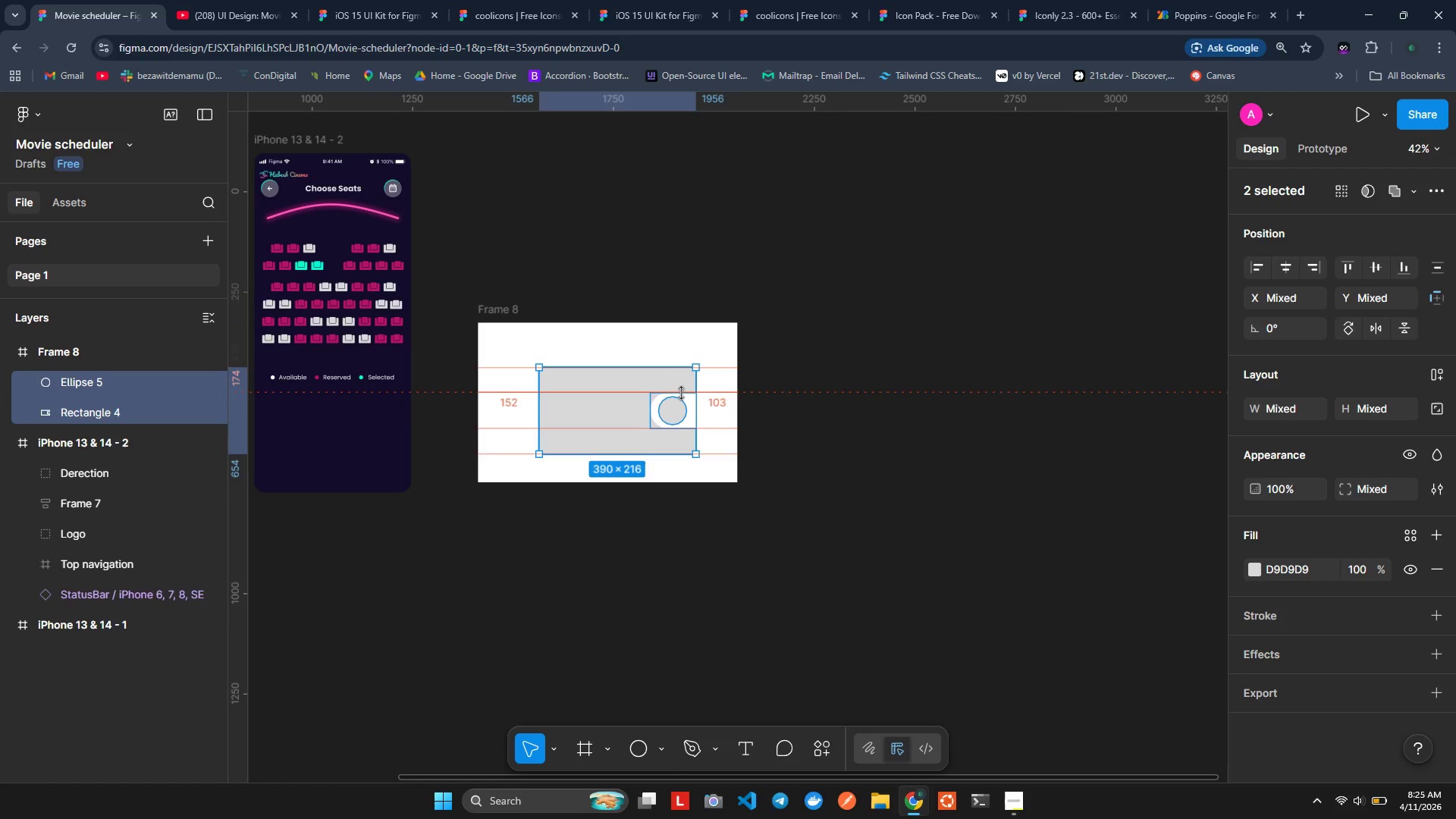 
hold_key(key=ShiftLeft, duration=0.62)
scroll: coordinate [681, 393], scroll_direction: up, amount: 2.0
 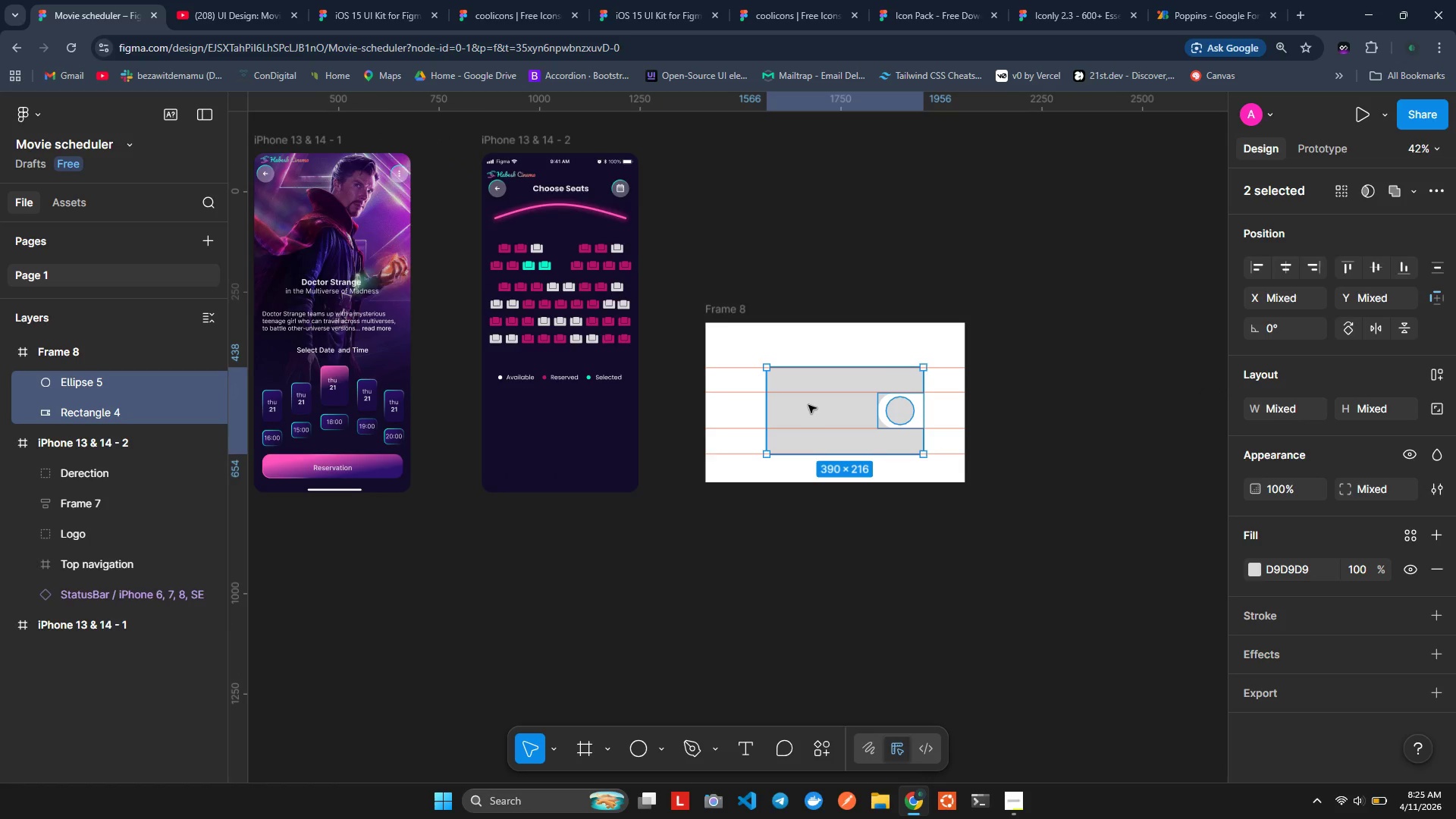 
wait(5.11)
 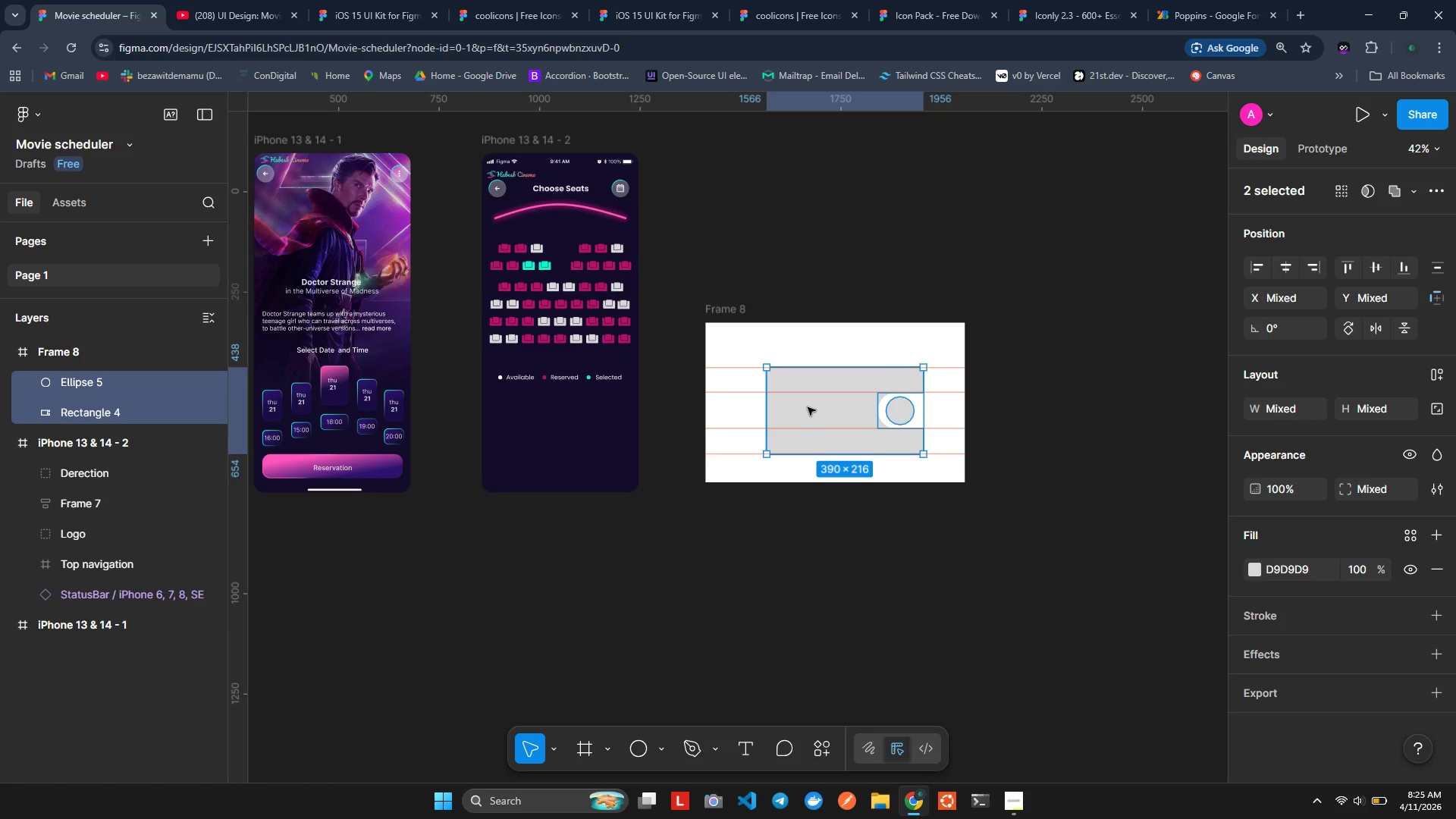 
hold_key(key=AltLeft, duration=1.53)
left_click_drag(start_coordinate=[803, 401], to_coordinate=[518, 432])
 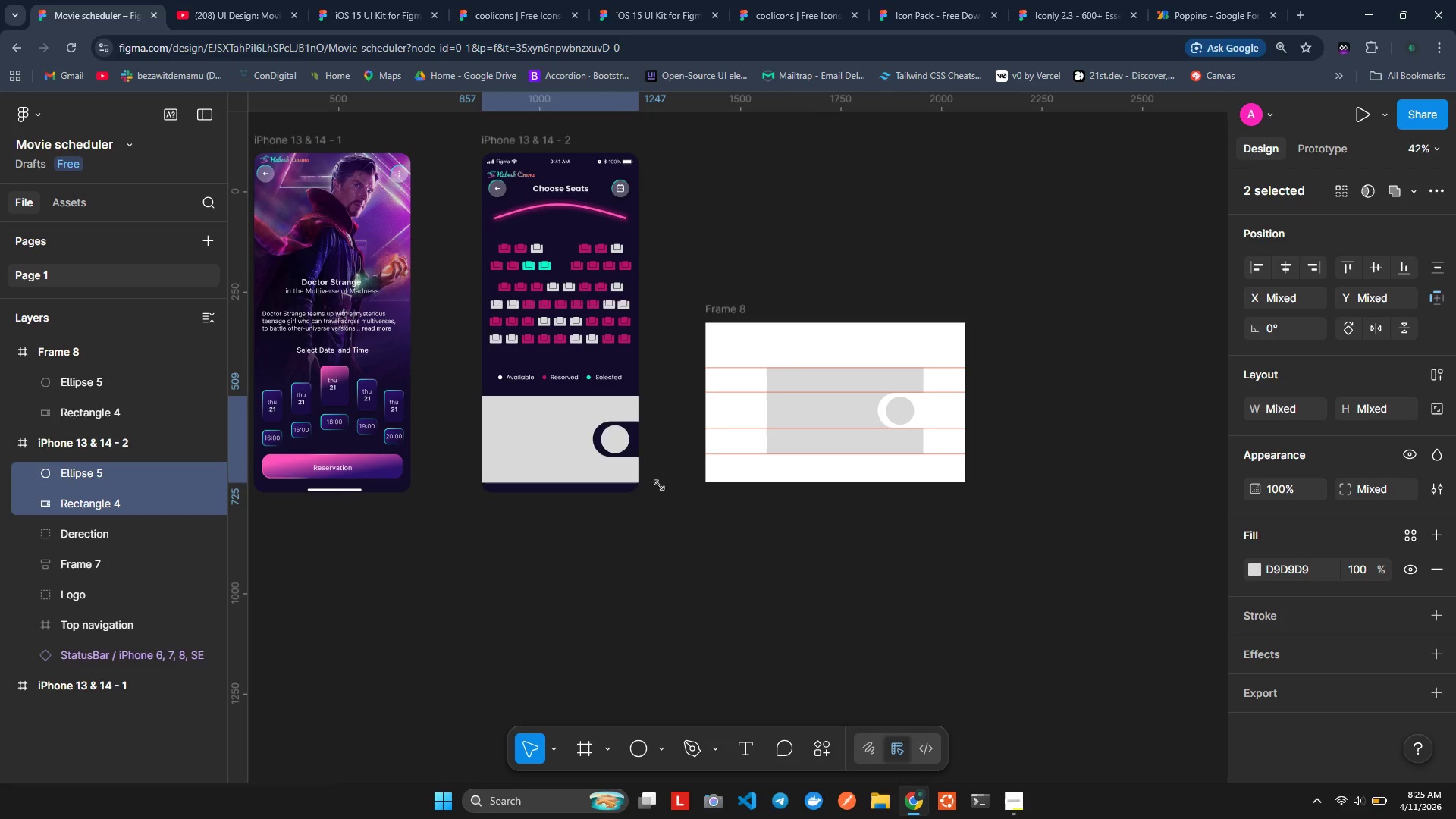 
hold_key(key=AltLeft, duration=1.52)
 